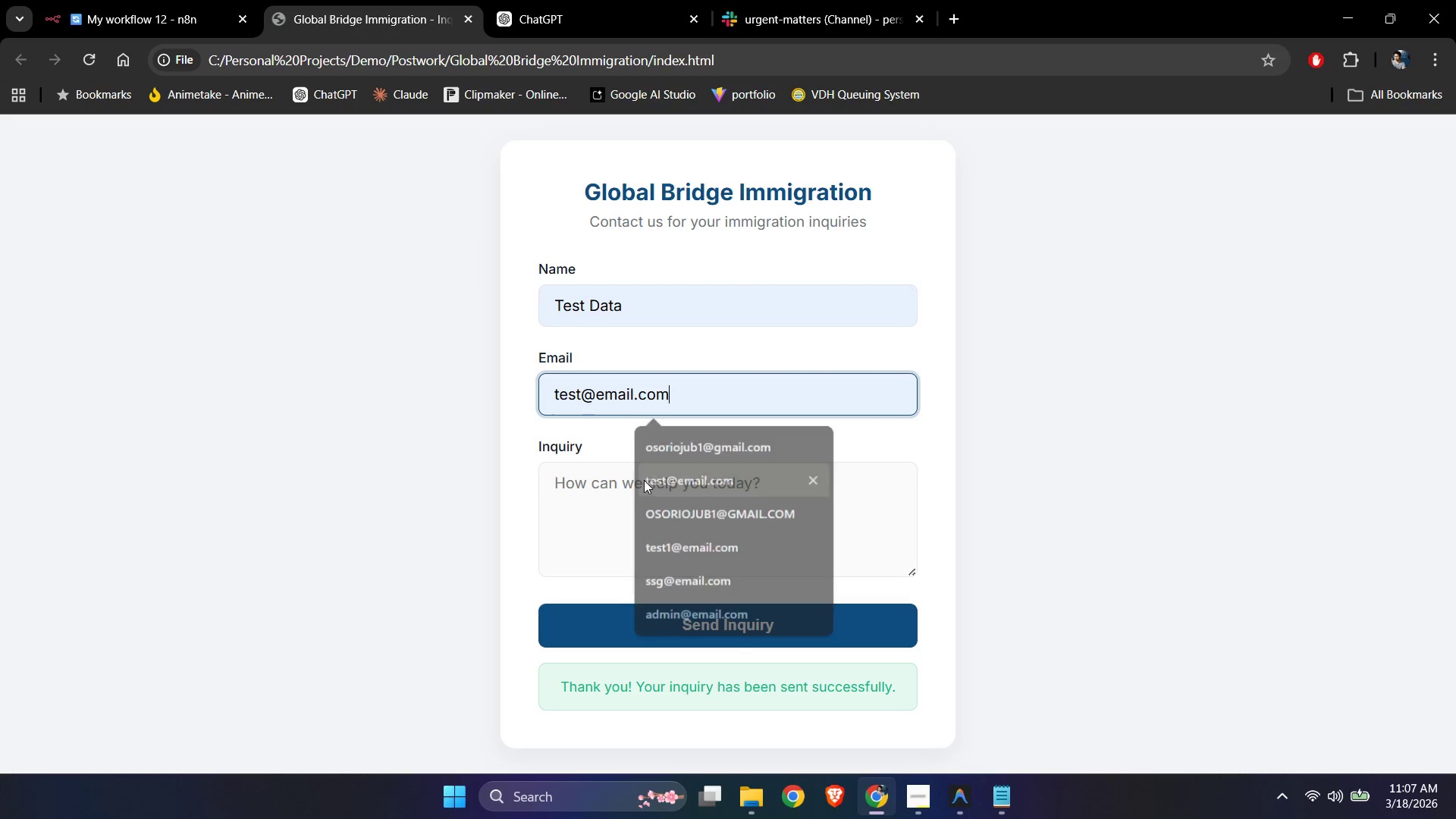 
double_click([627, 484])
 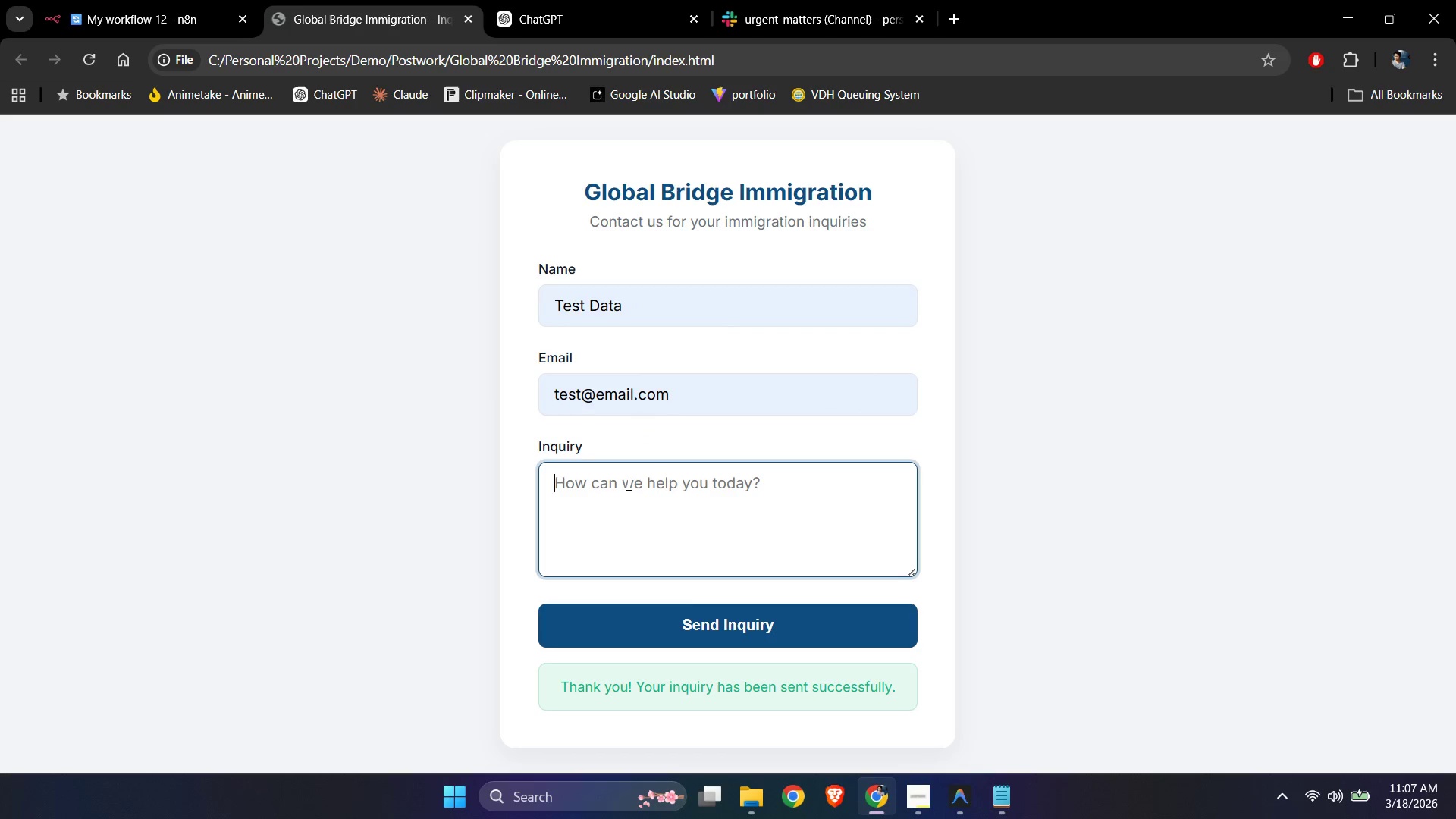 
key(Control+ControlLeft)
 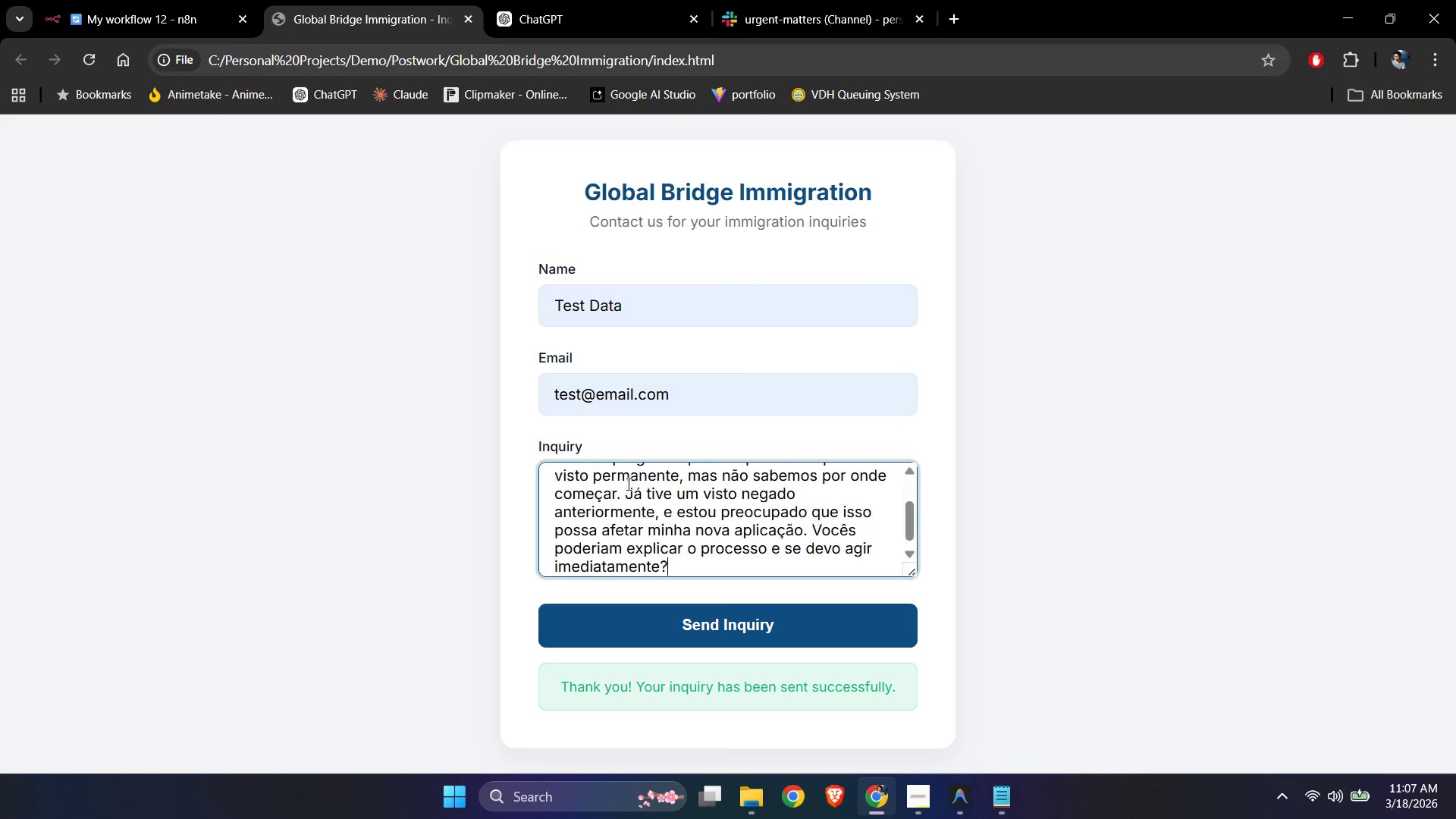 
key(Control+V)
 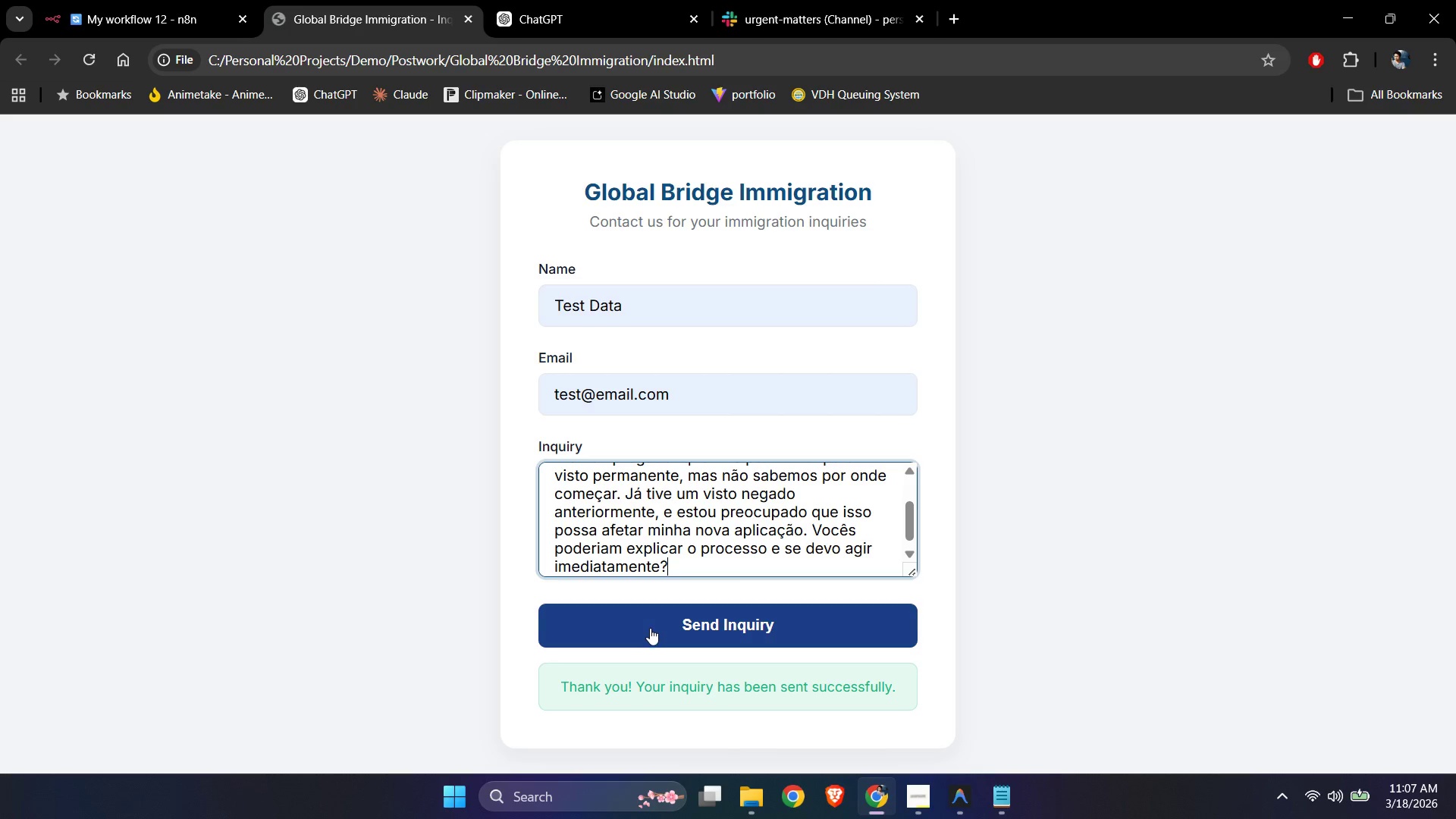 
left_click([650, 628])
 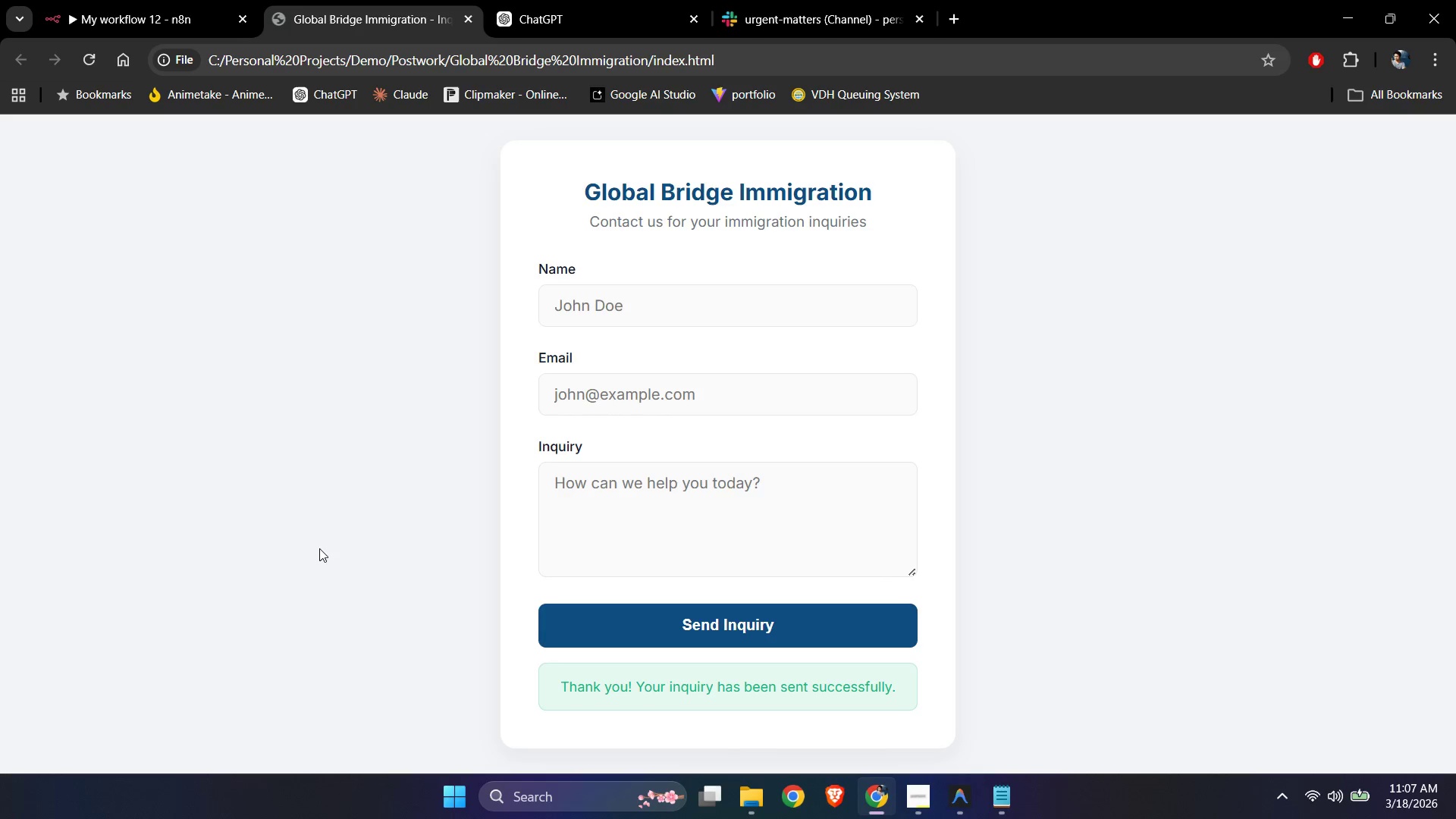 
scroll: coordinate [328, 546], scroll_direction: up, amount: 2.0
 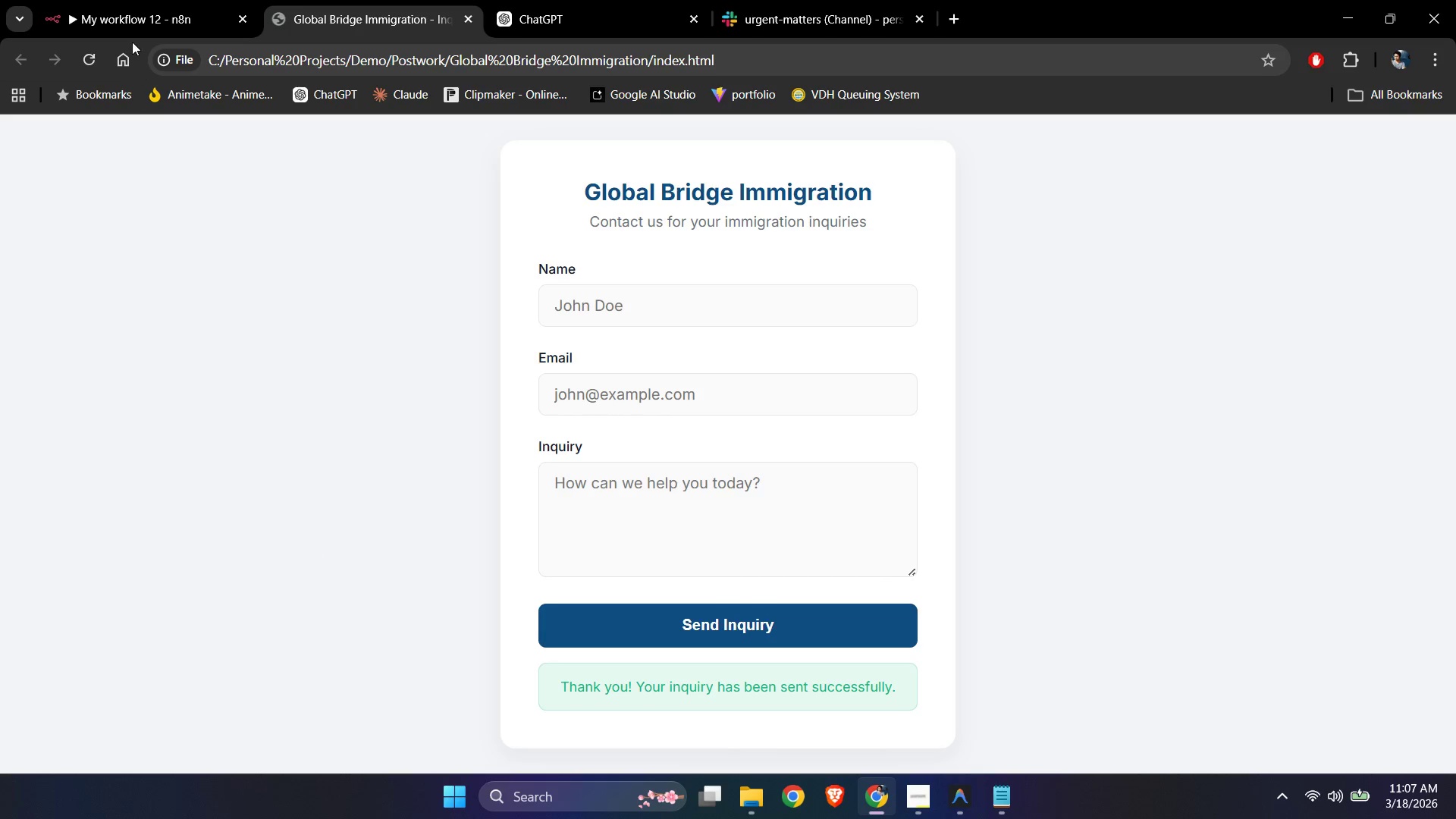 
left_click([129, 30])
 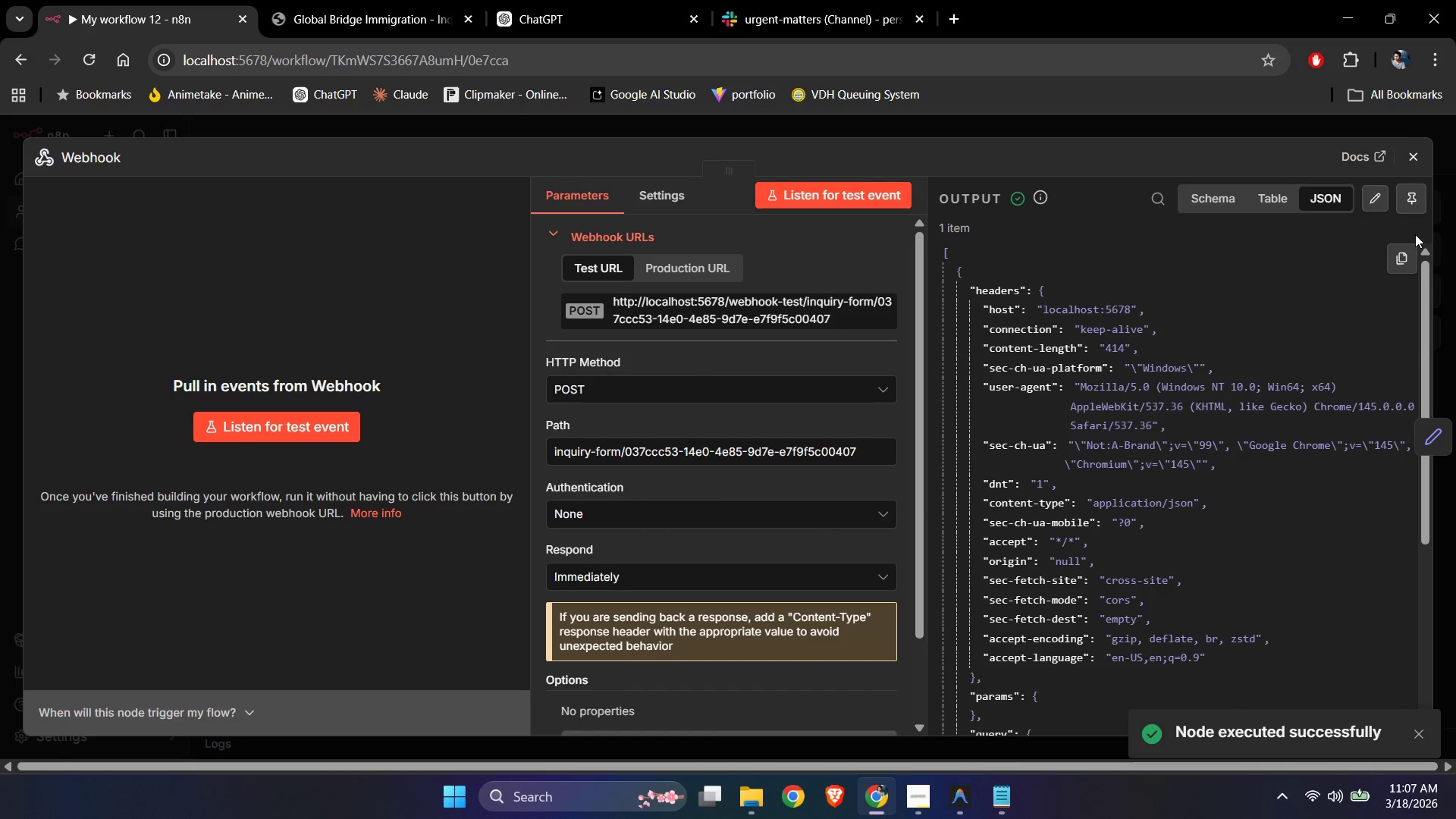 
double_click([1418, 156])
 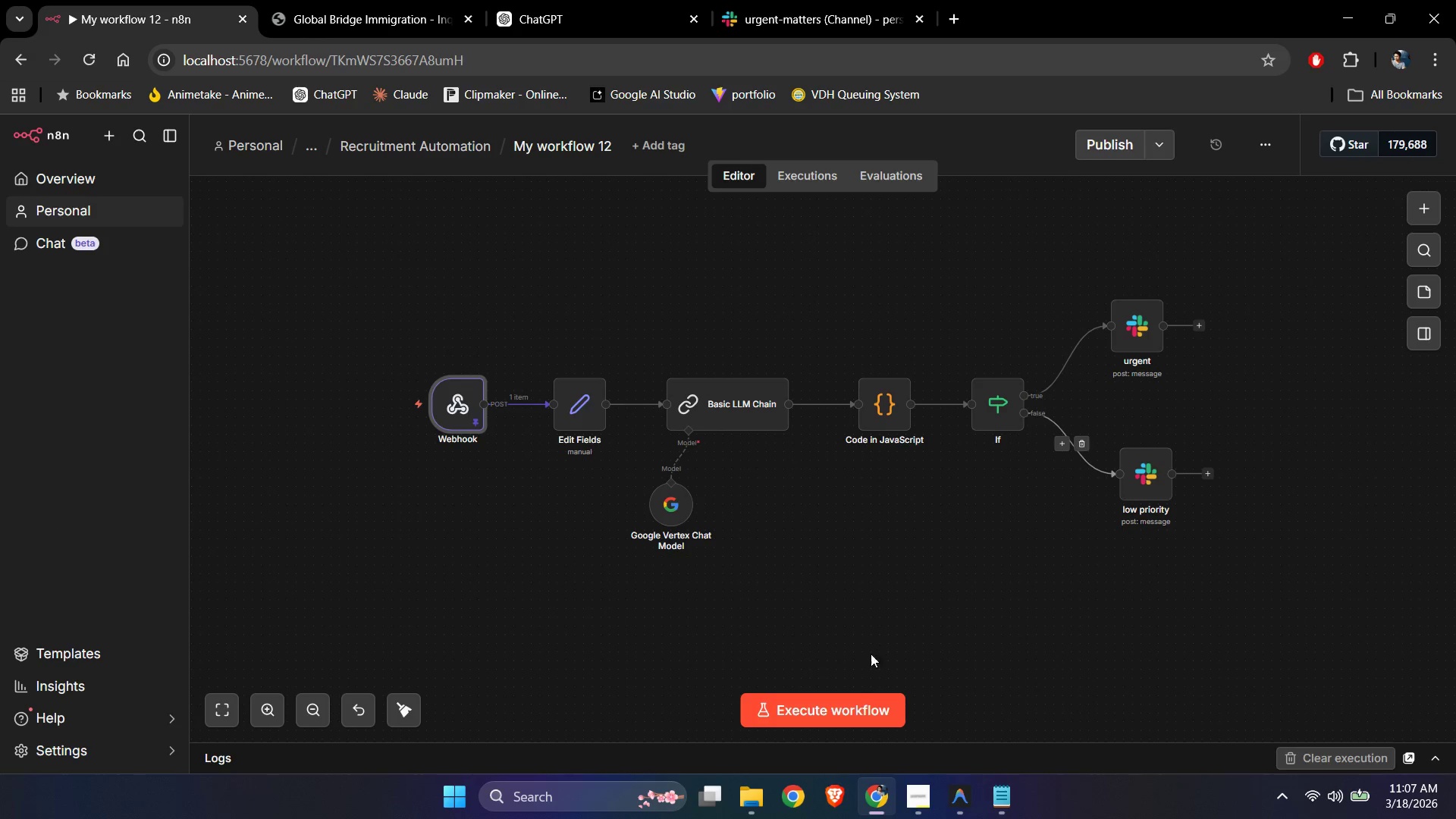 
left_click([853, 686])
 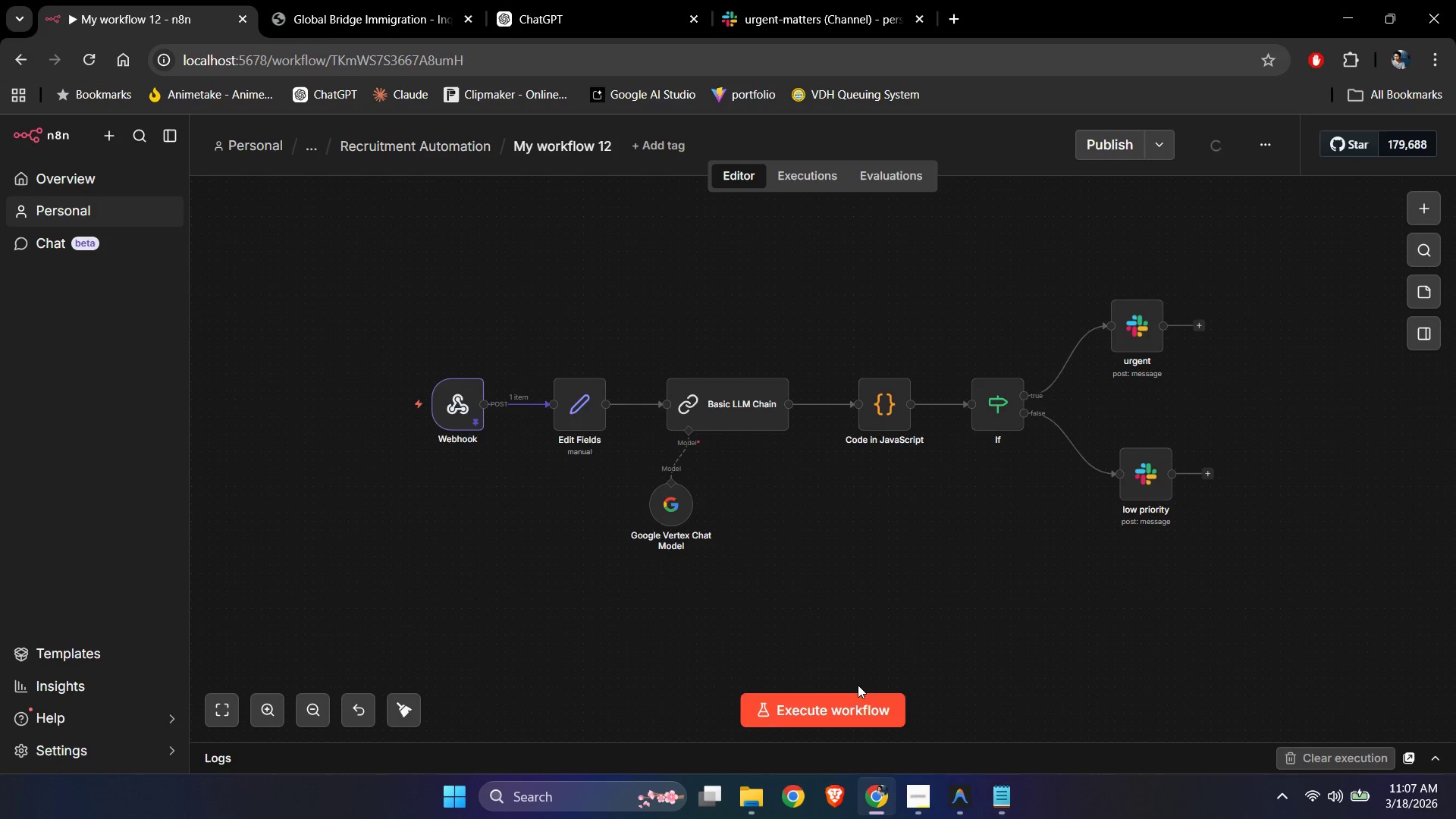 
left_click([858, 703])
 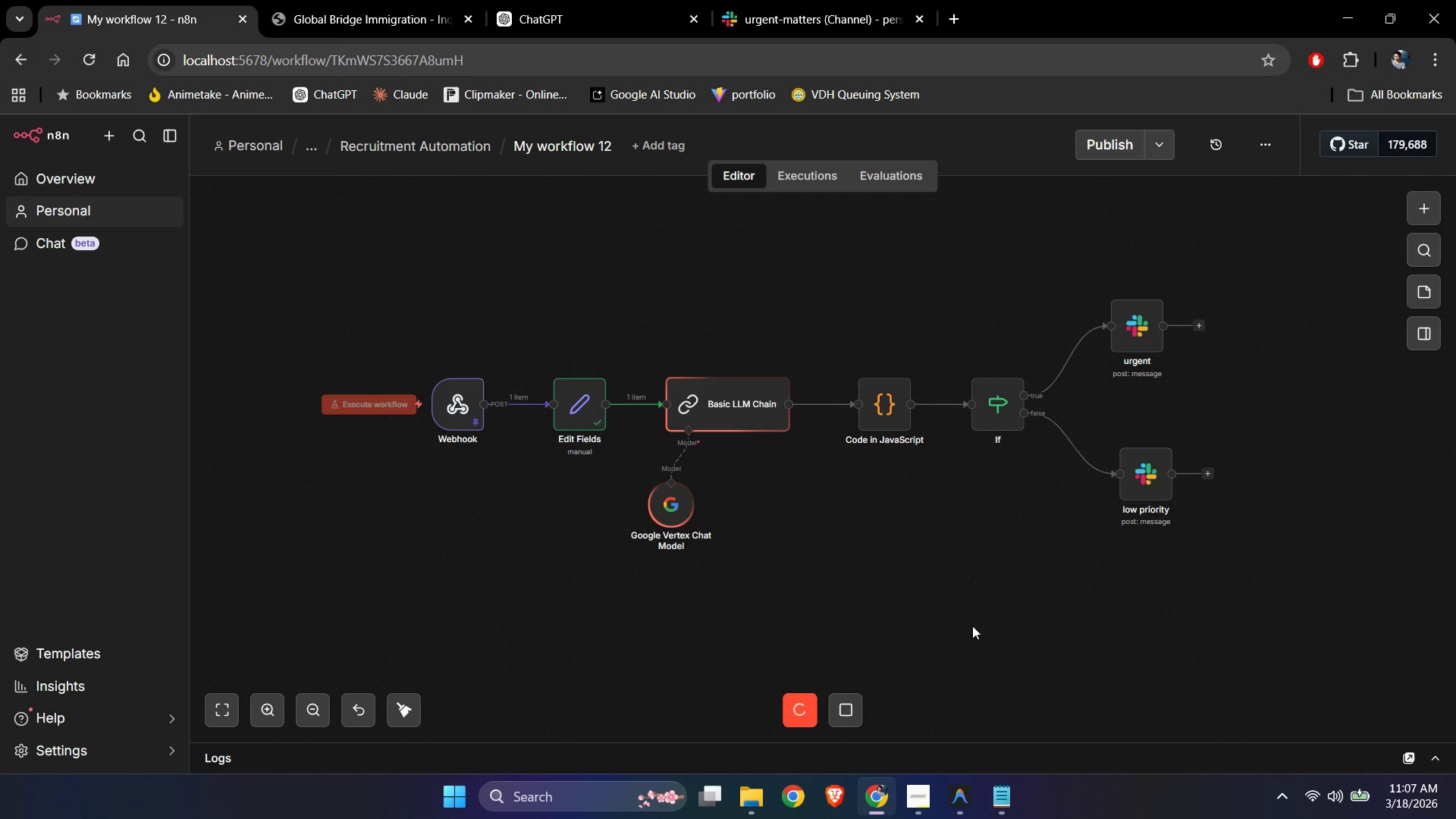 
wait(9.25)
 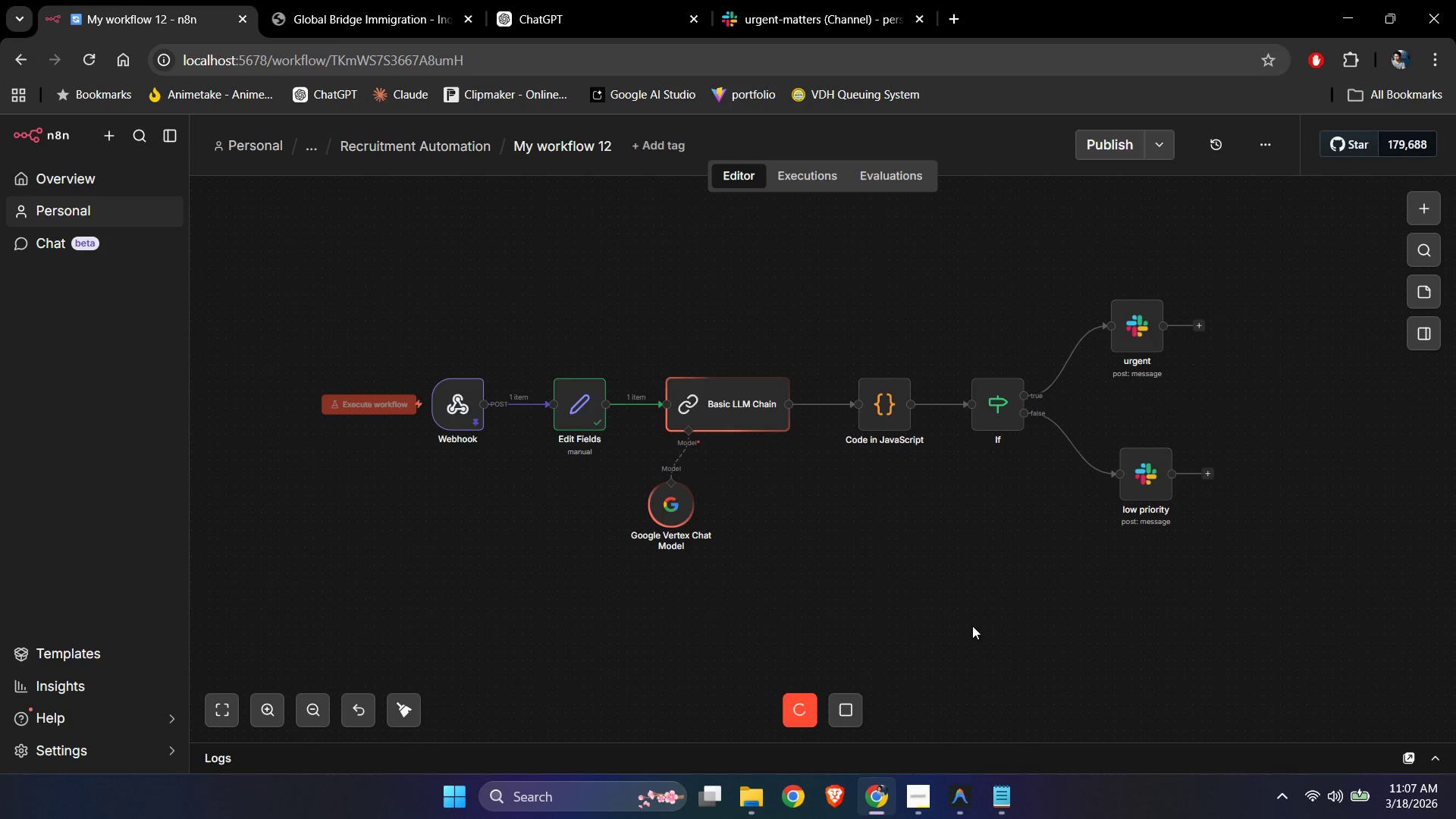 
left_click([808, 0])
 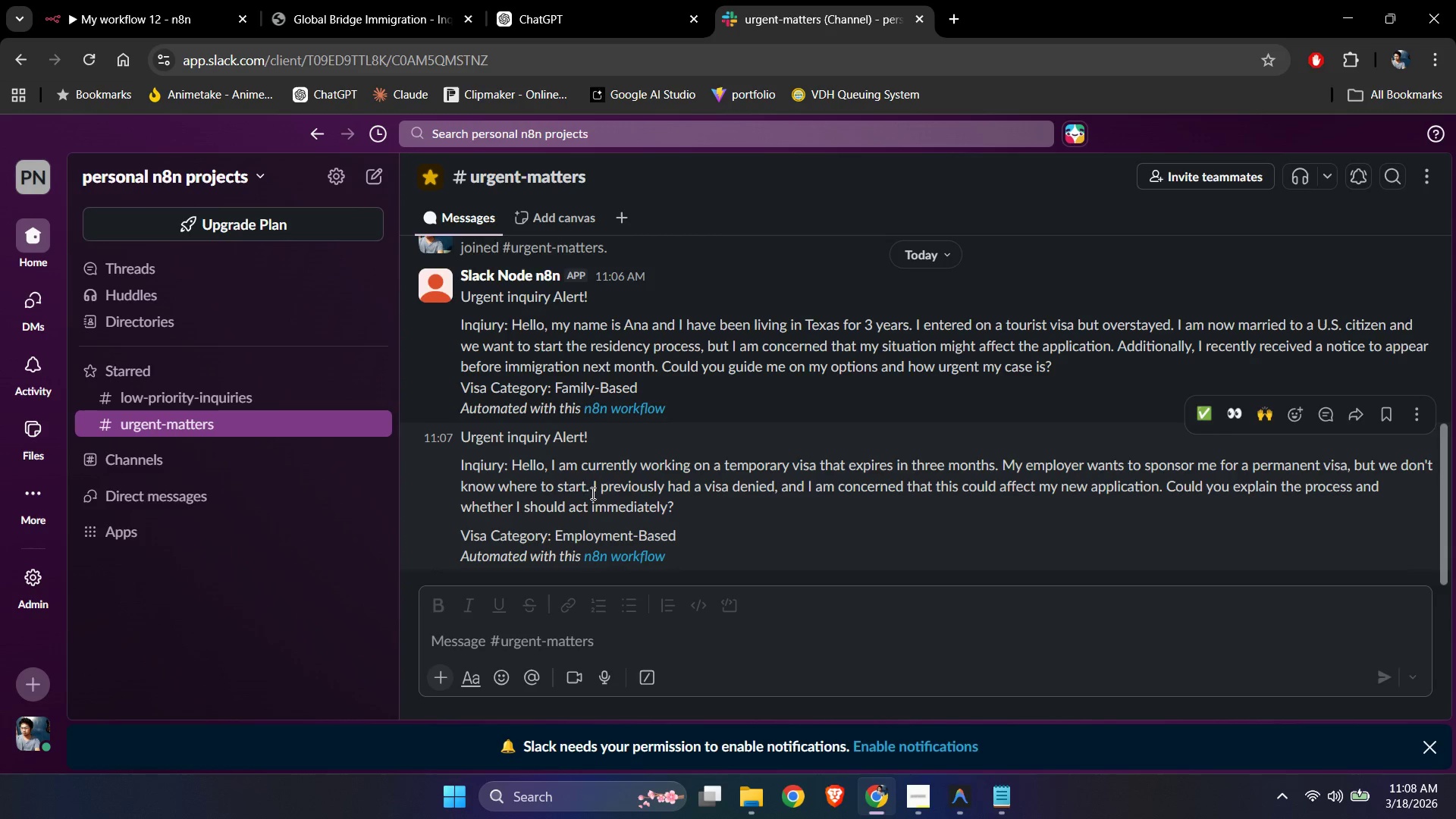 
wait(13.58)
 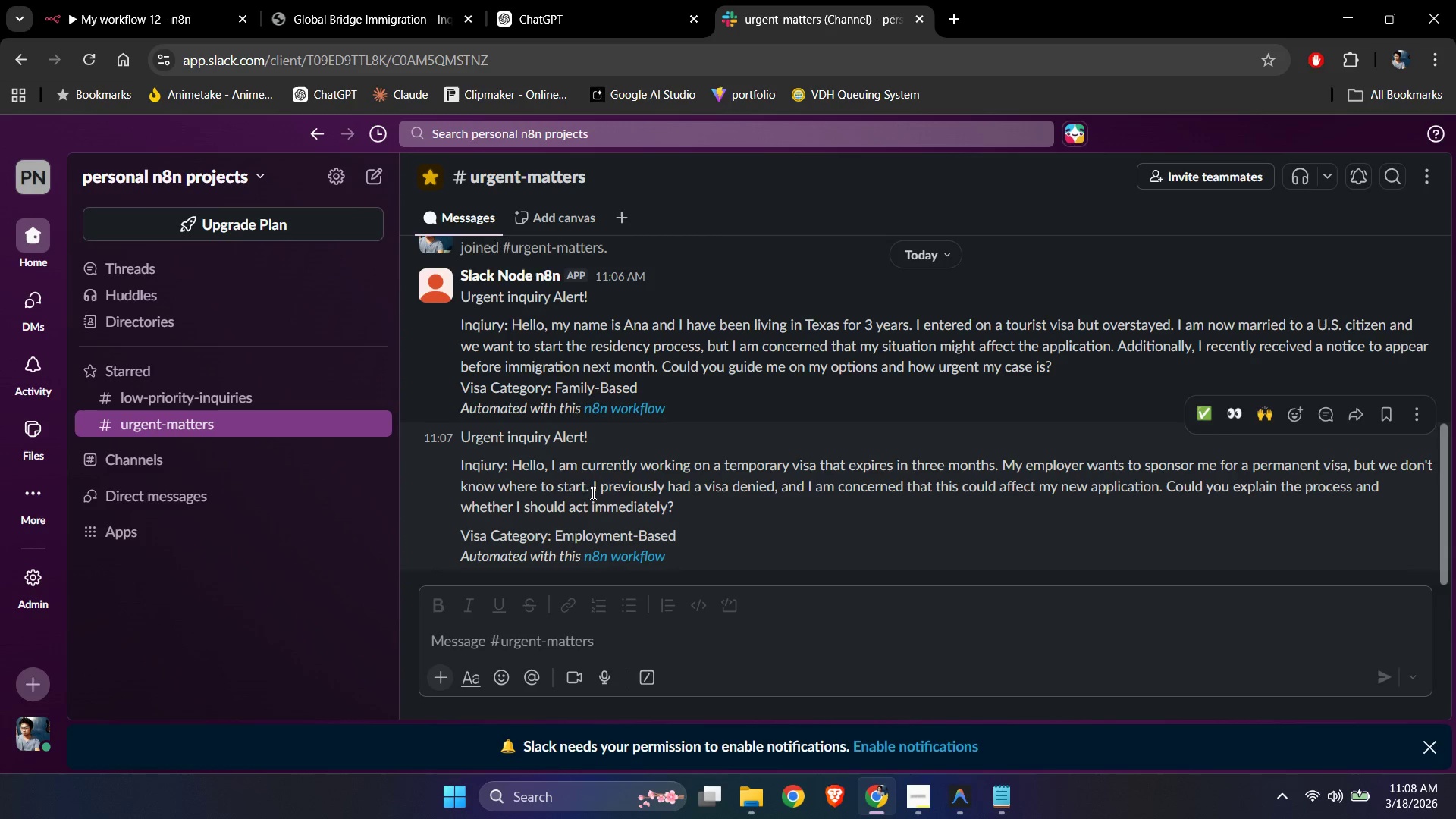 
left_click([124, 0])
 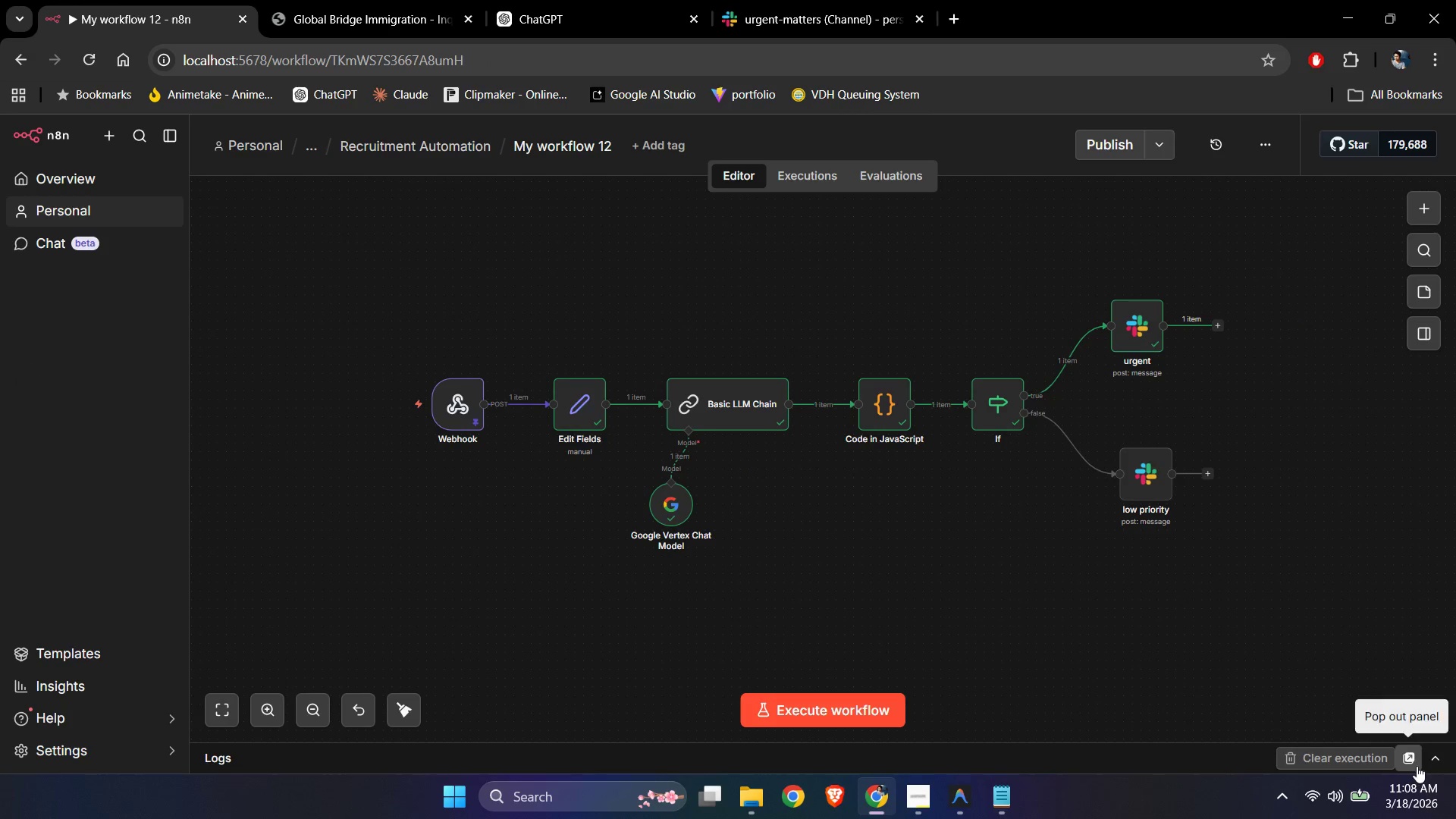 
left_click([1429, 764])
 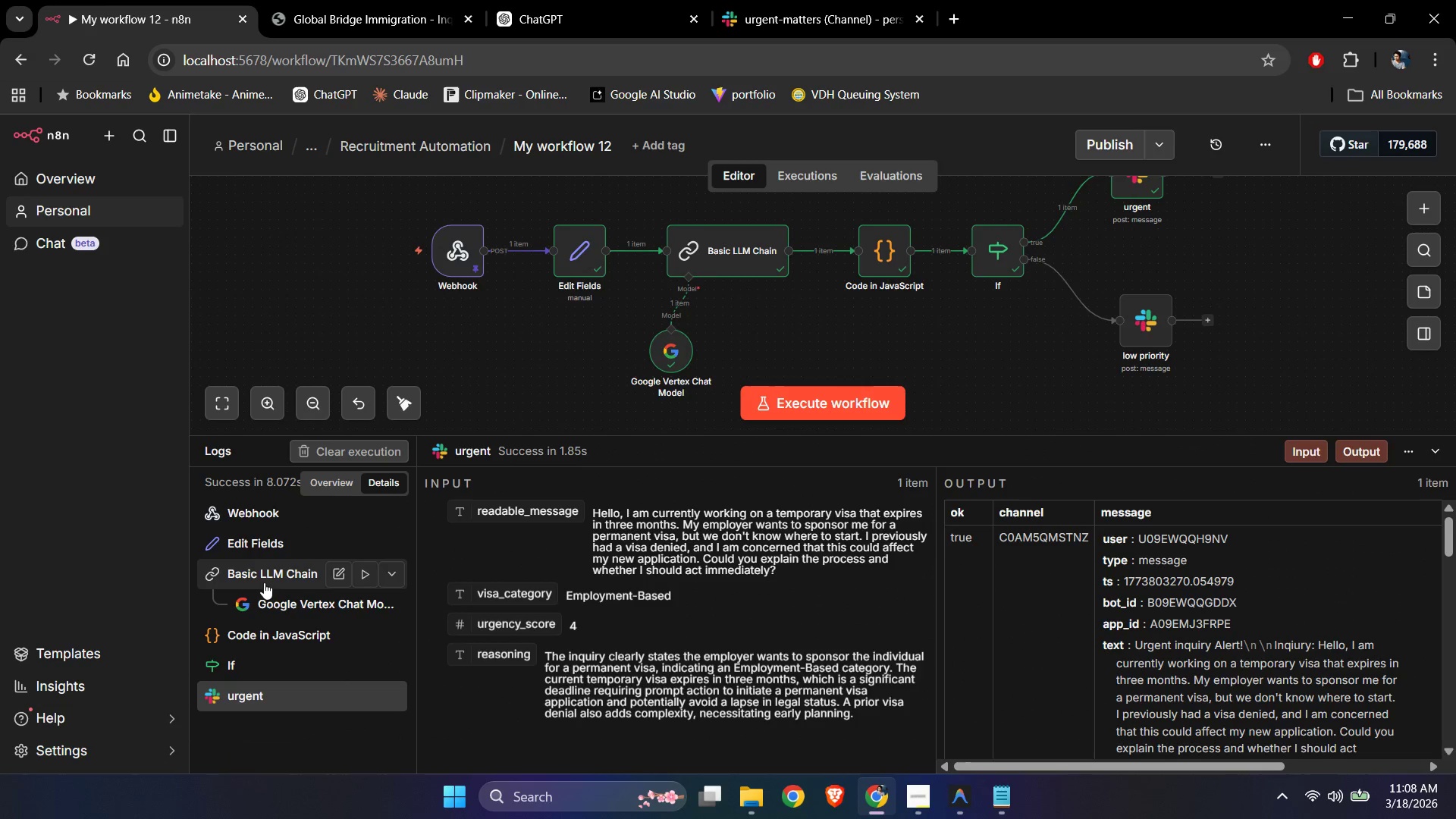 
left_click([275, 604])
 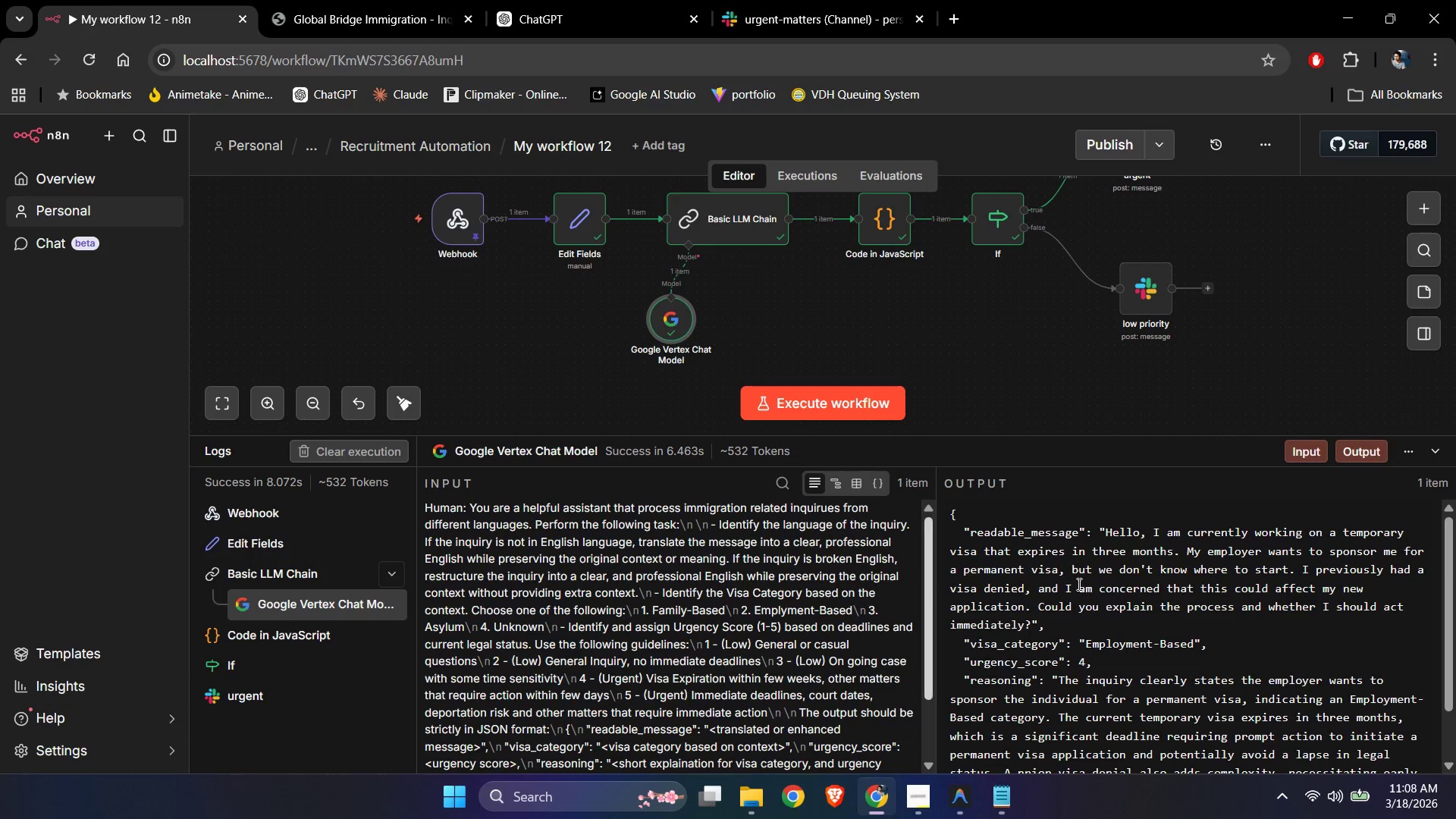 
scroll: coordinate [1107, 618], scroll_direction: down, amount: 6.0
 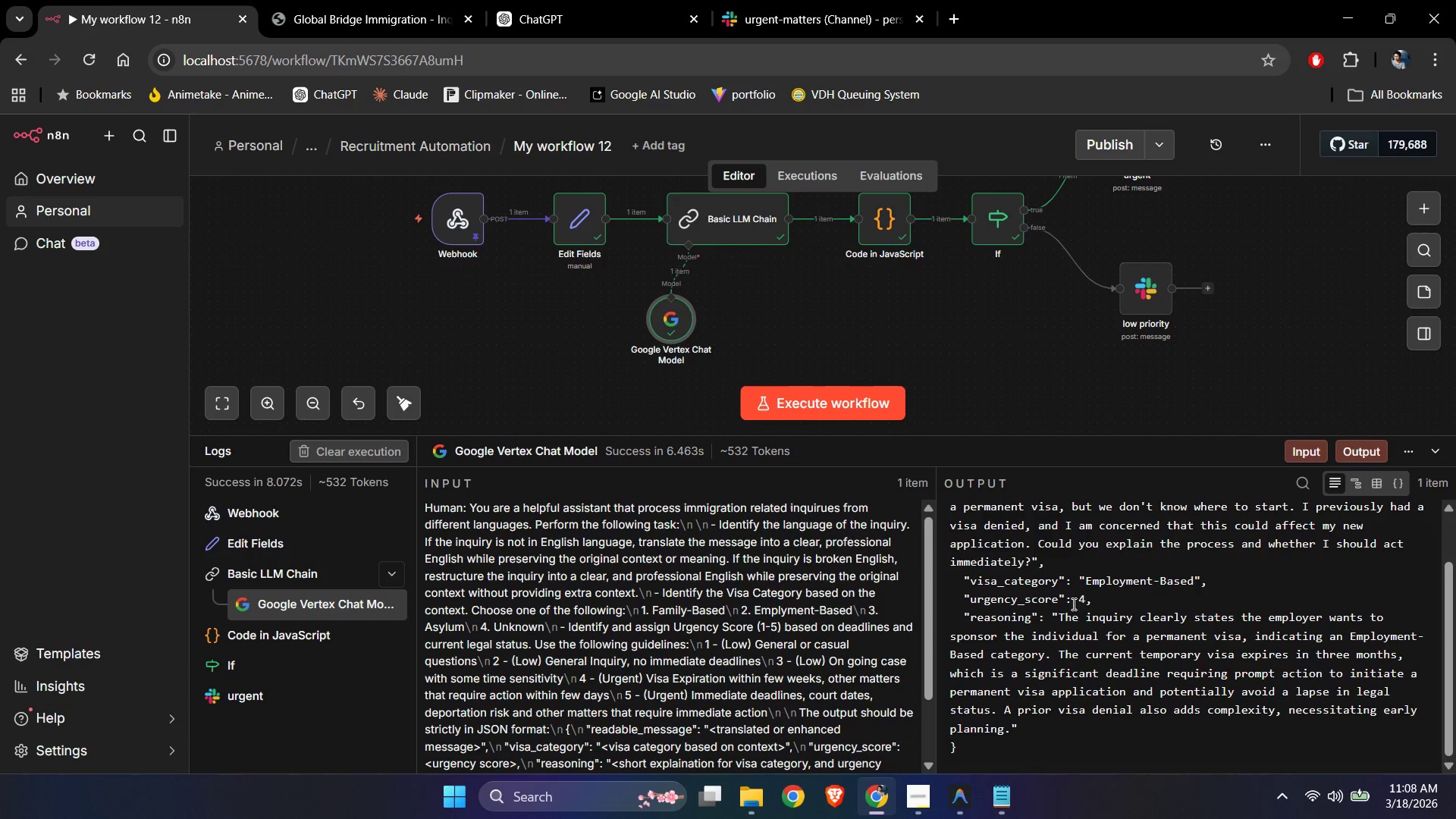 
left_click_drag(start_coordinate=[1075, 602], to_coordinate=[1101, 601])
 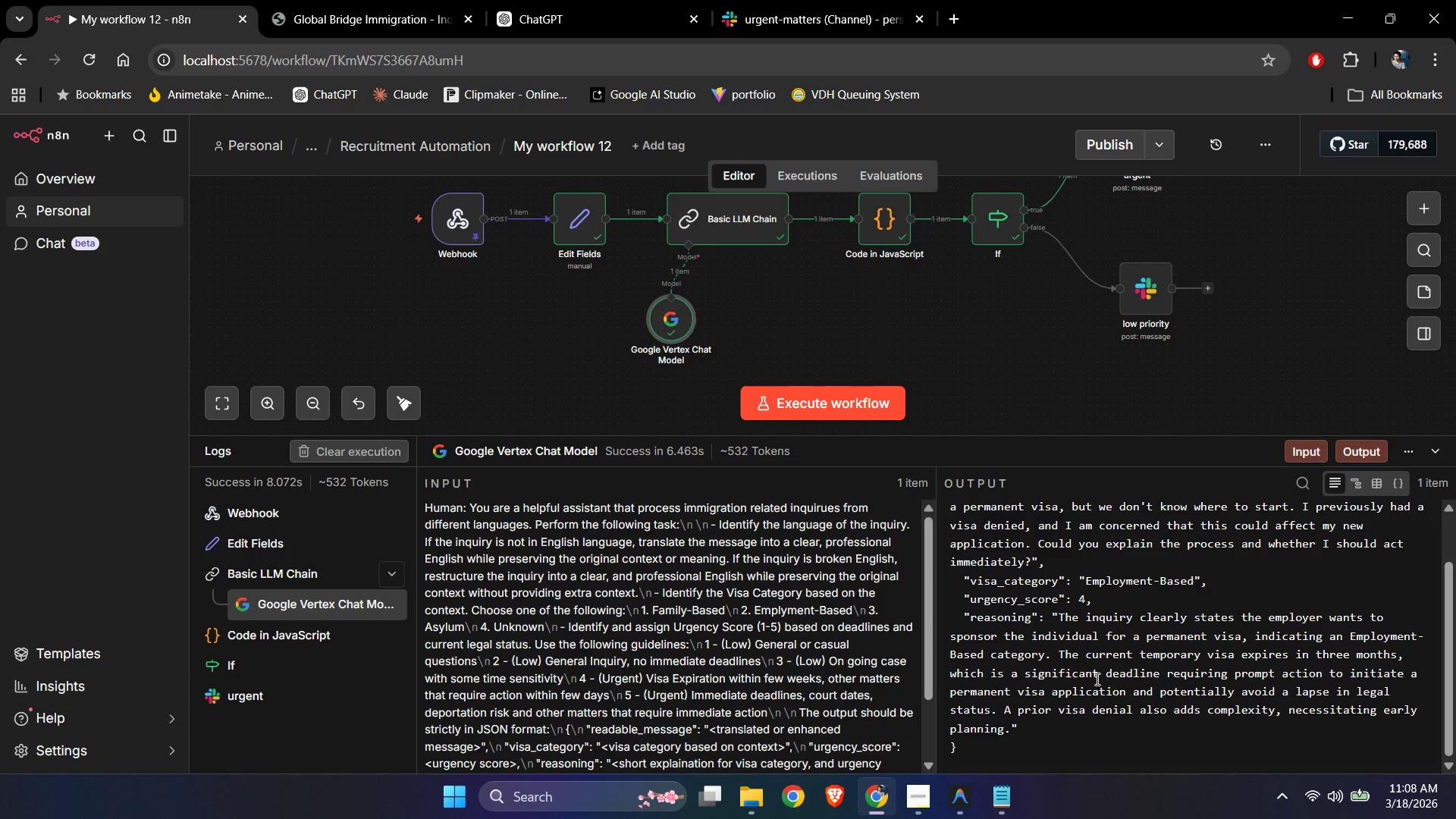 
double_click([1097, 678])
 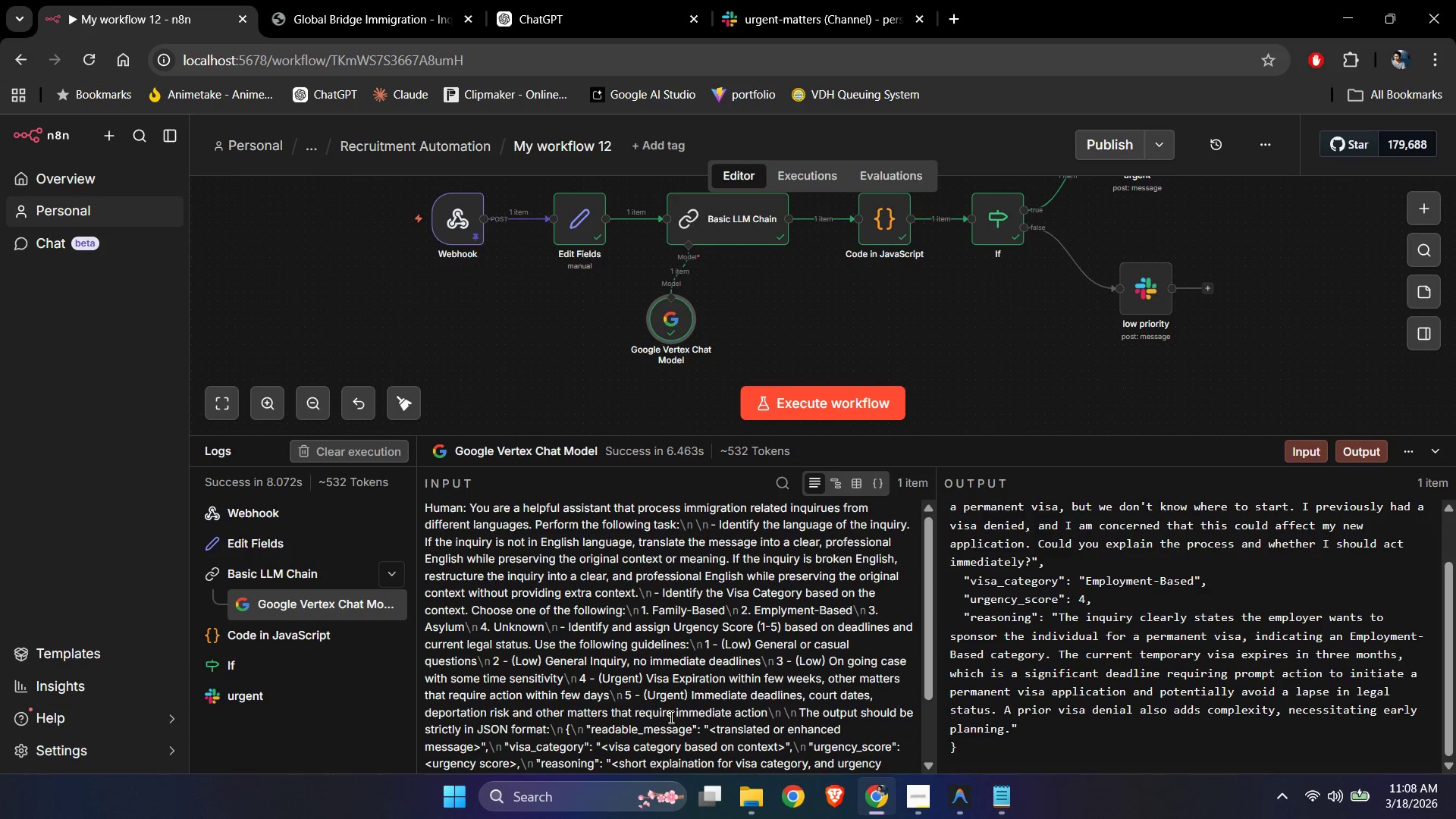 
scroll: coordinate [670, 717], scroll_direction: down, amount: 2.0
 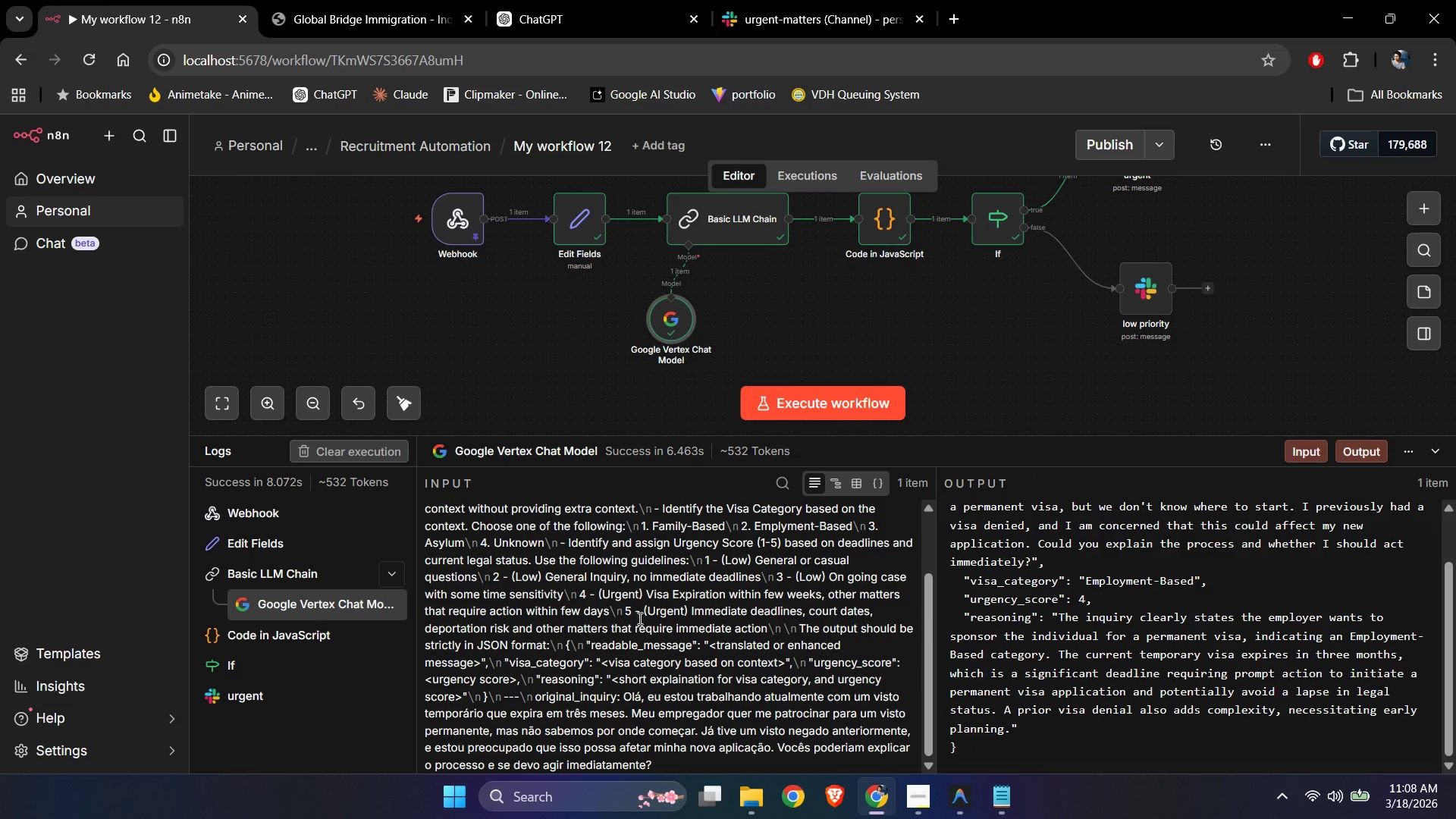 
wait(5.6)
 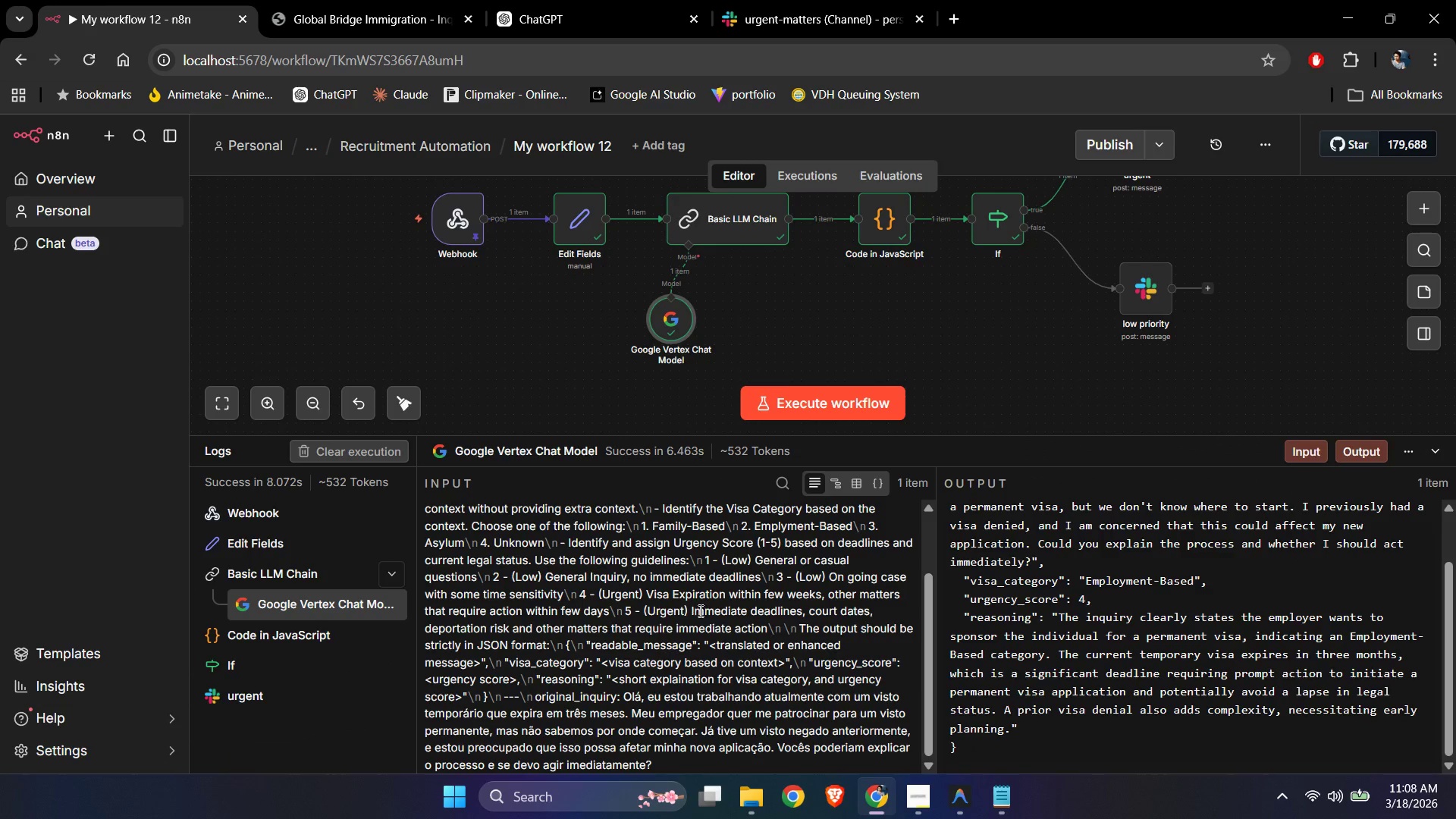 
scroll: coordinate [720, 644], scroll_direction: up, amount: 2.0
 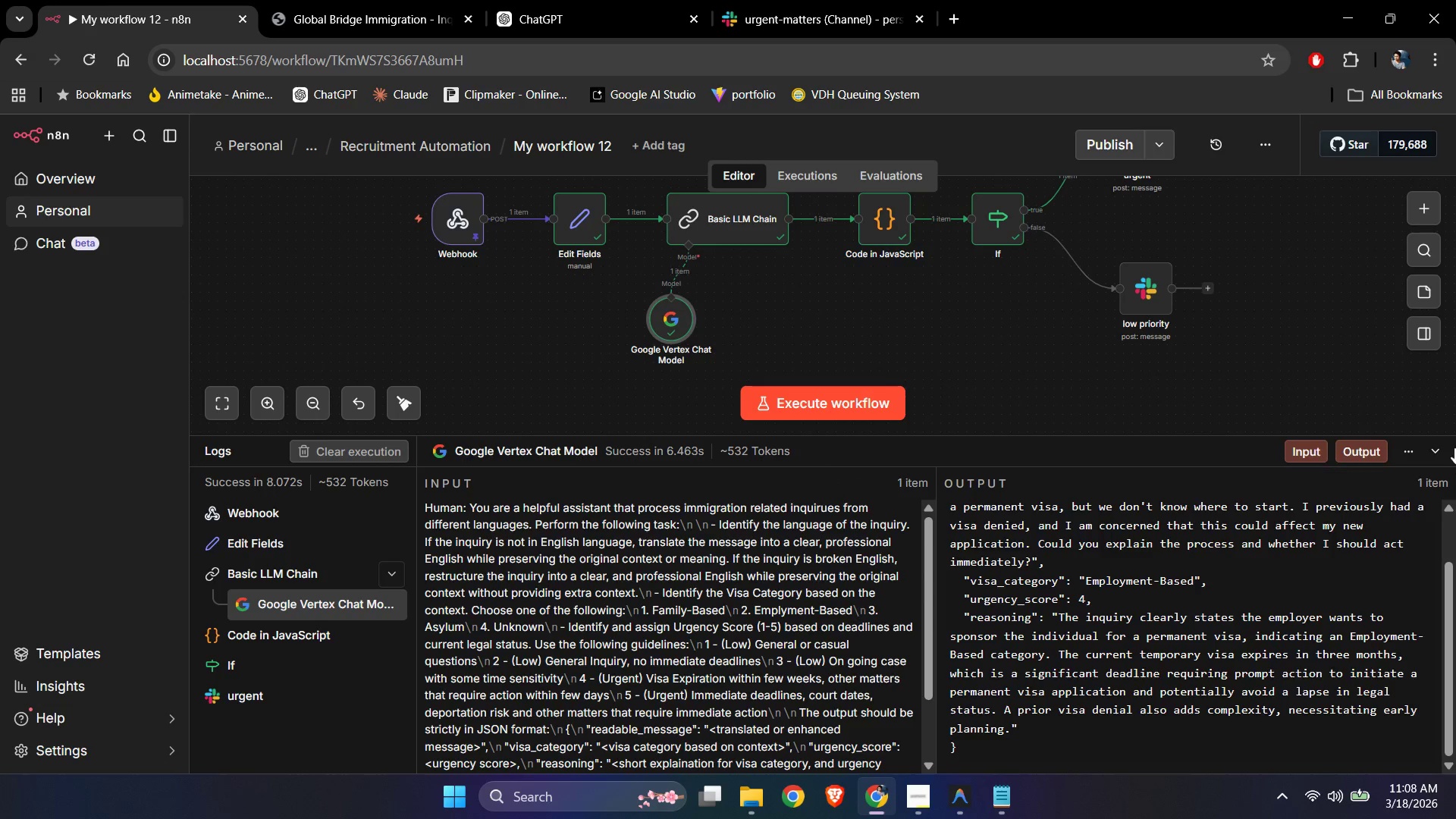 
left_click([1442, 450])
 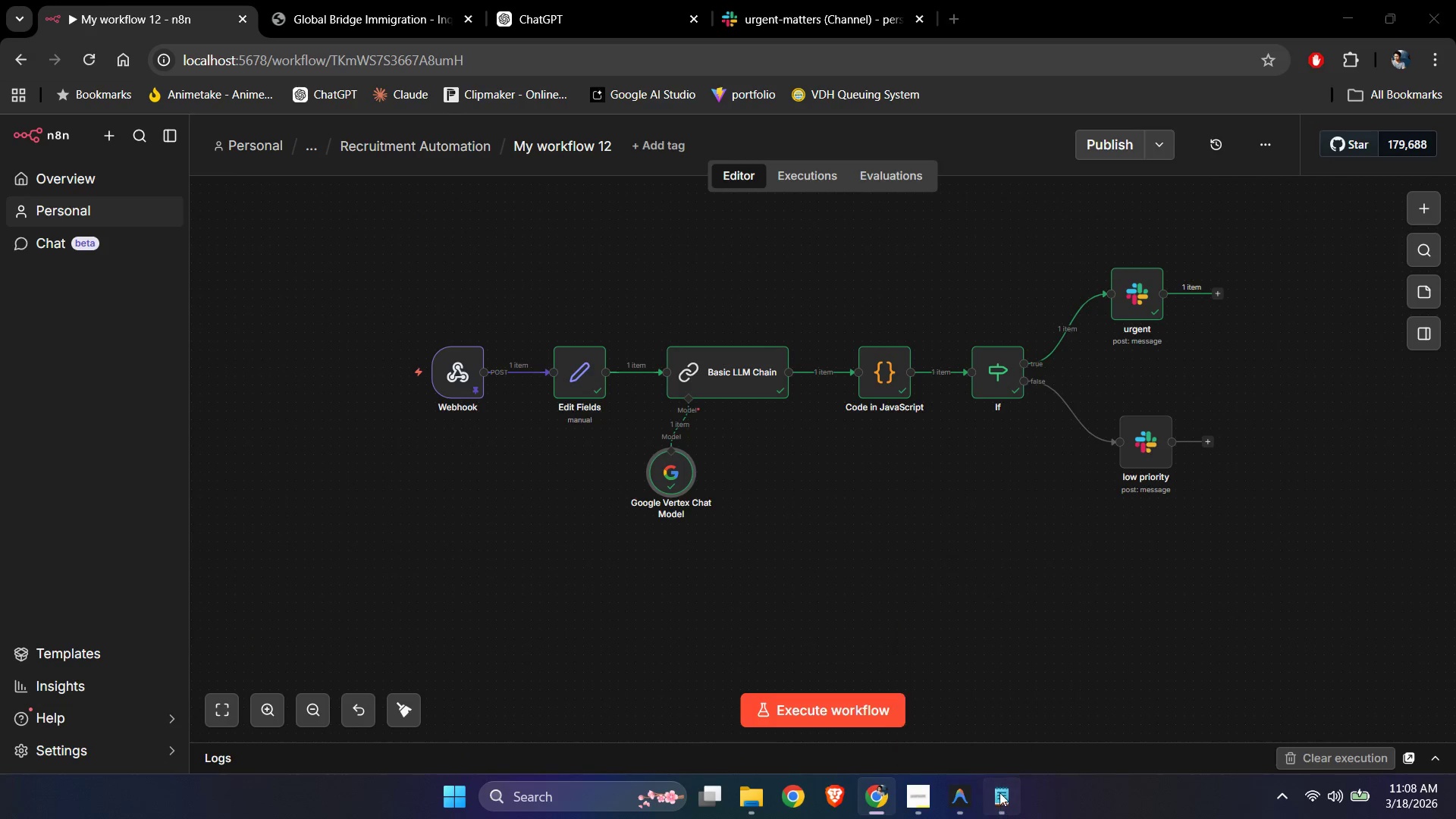 
left_click([824, 530])
 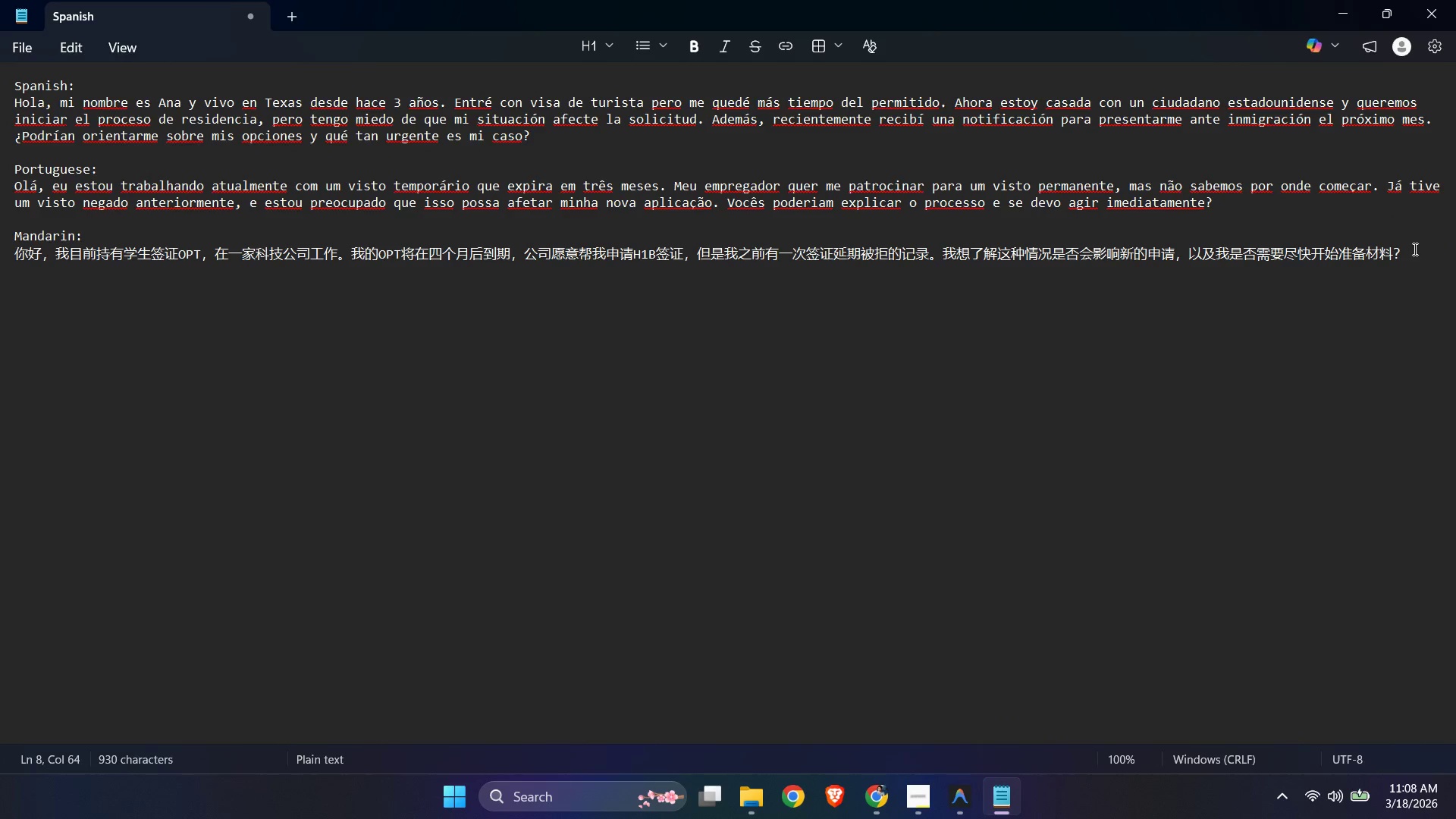 
left_click_drag(start_coordinate=[1414, 249], to_coordinate=[0, 253])
 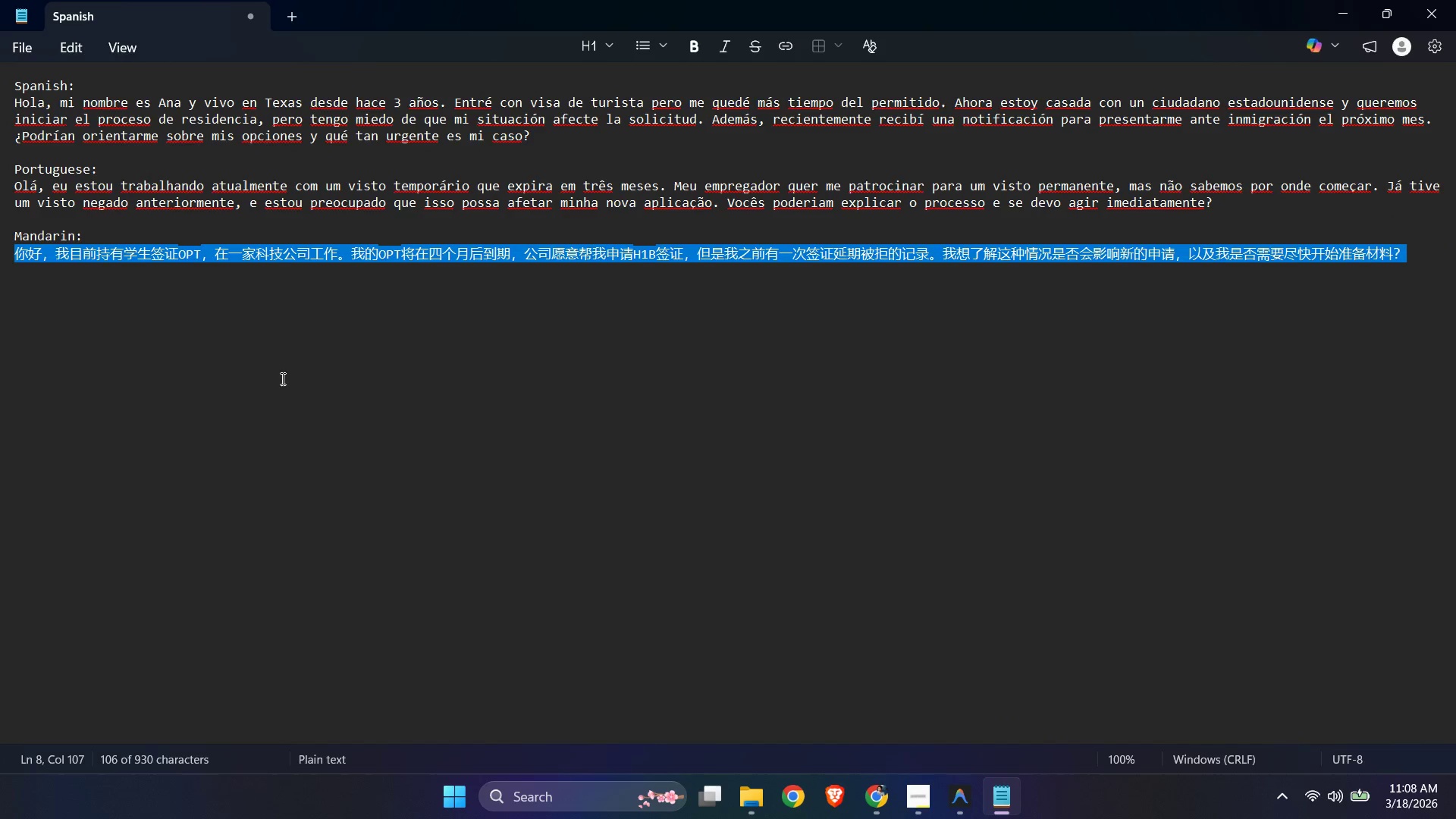 
key(Control+C)
 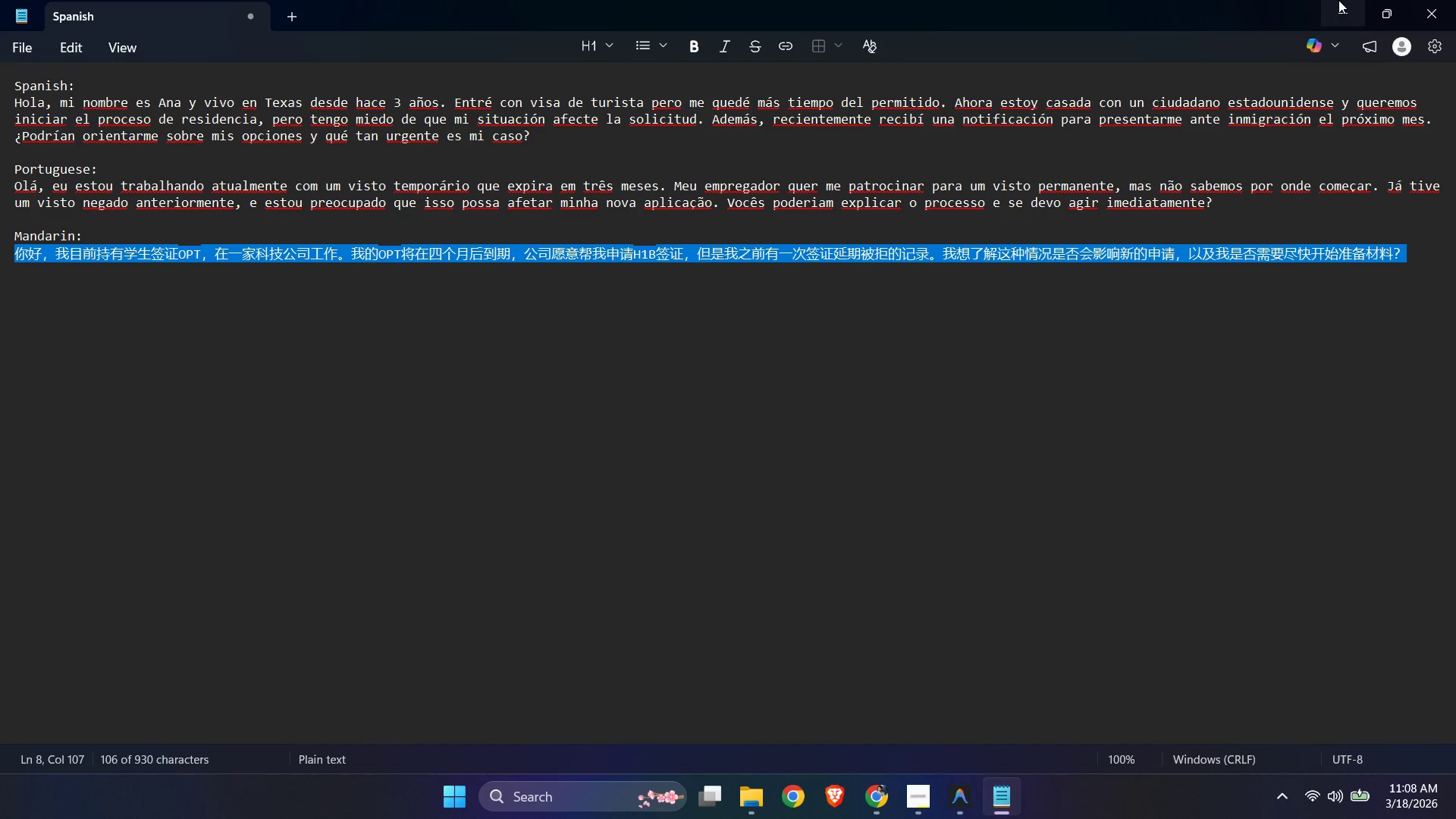 
left_click([1341, 0])
 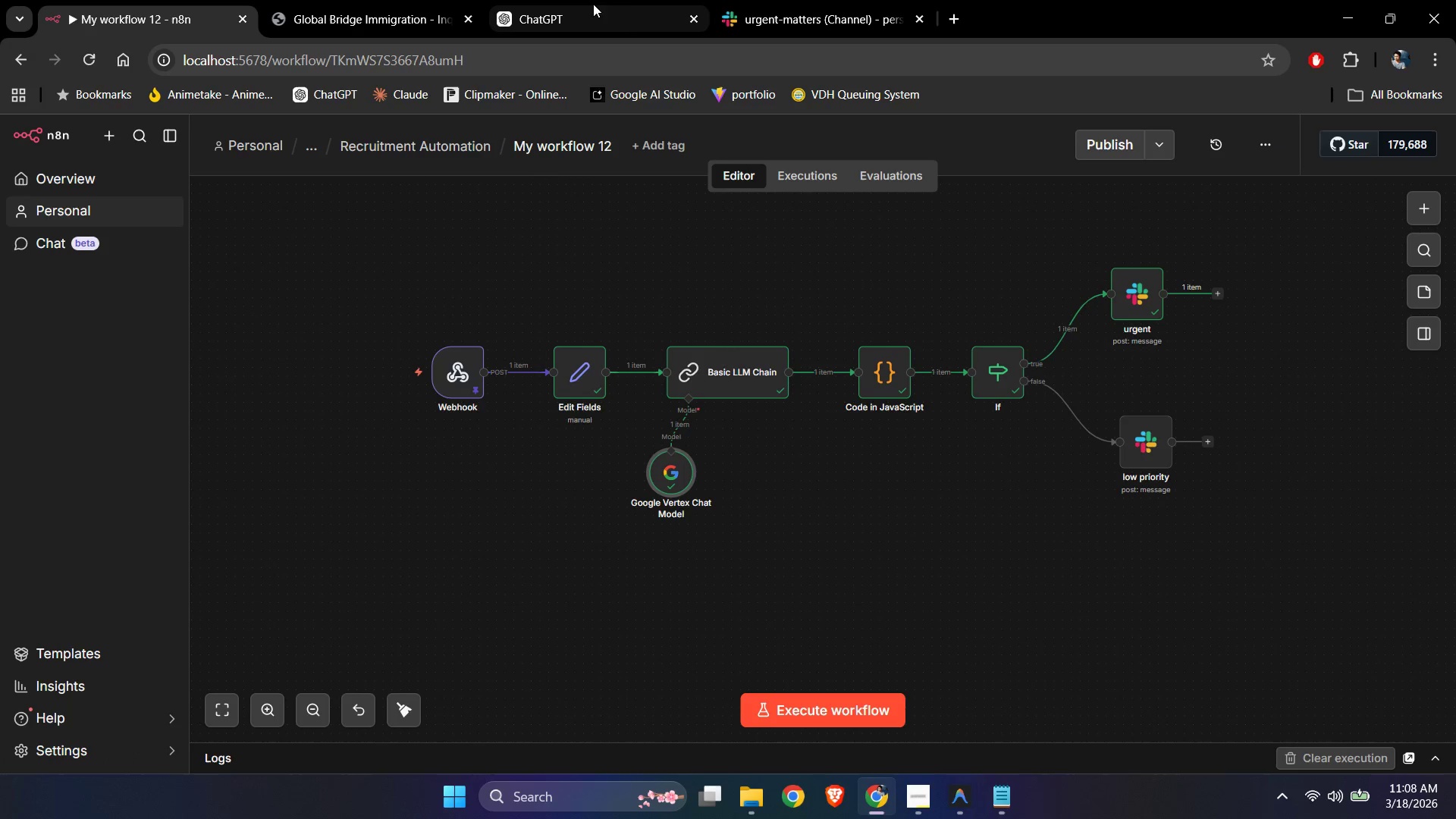 
left_click([354, 0])
 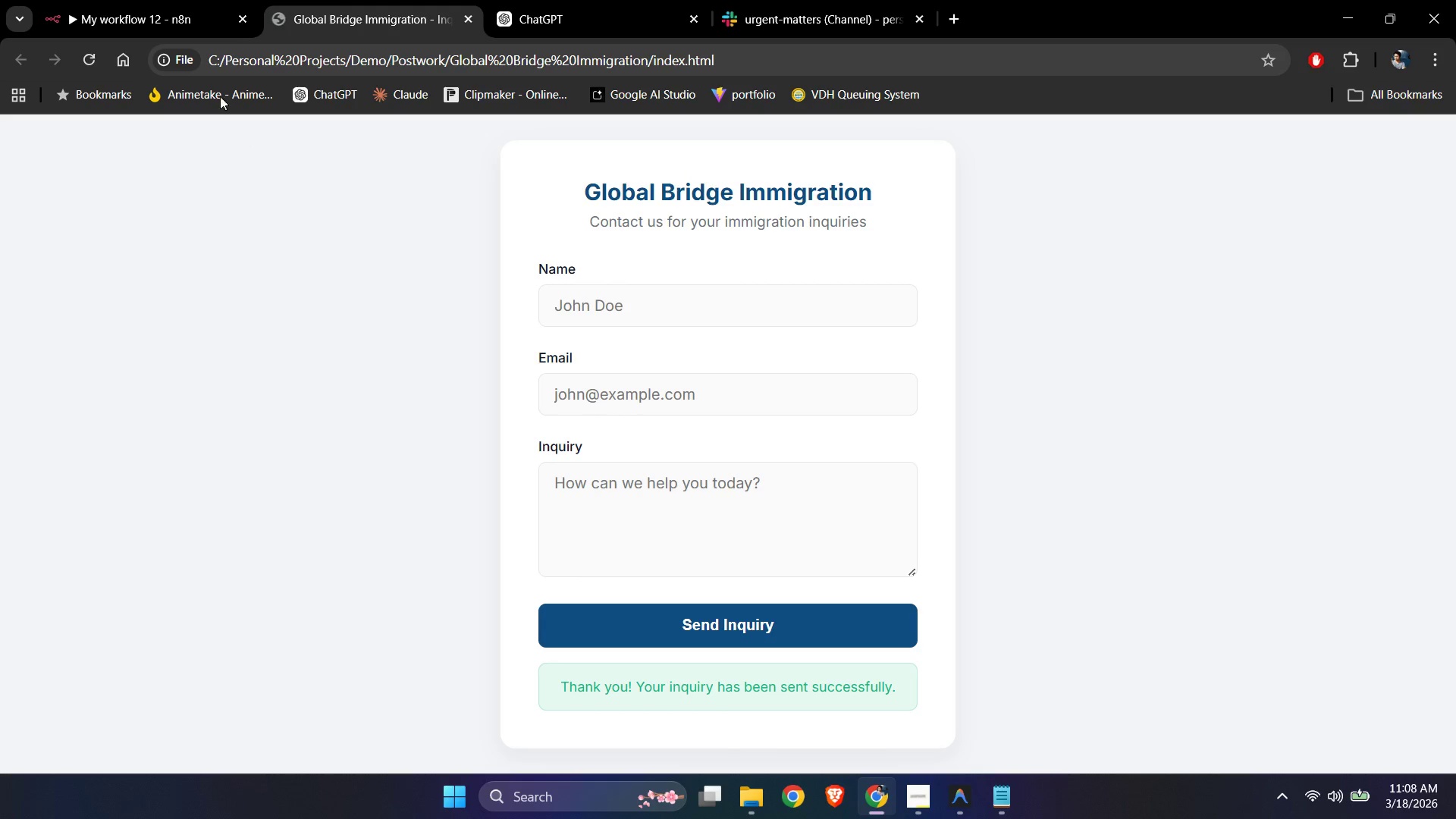 
left_click([142, 0])
 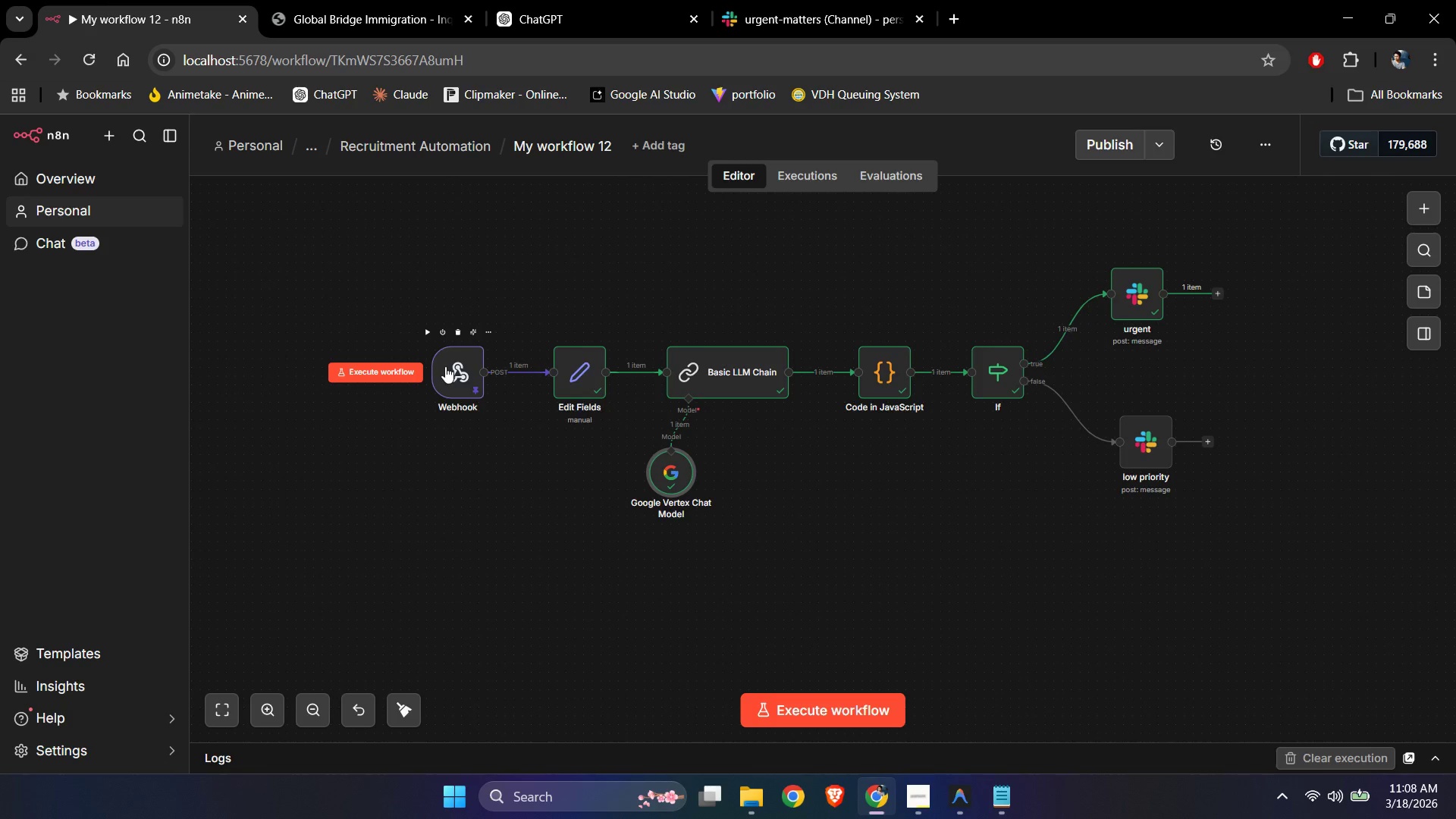 
double_click([452, 366])
 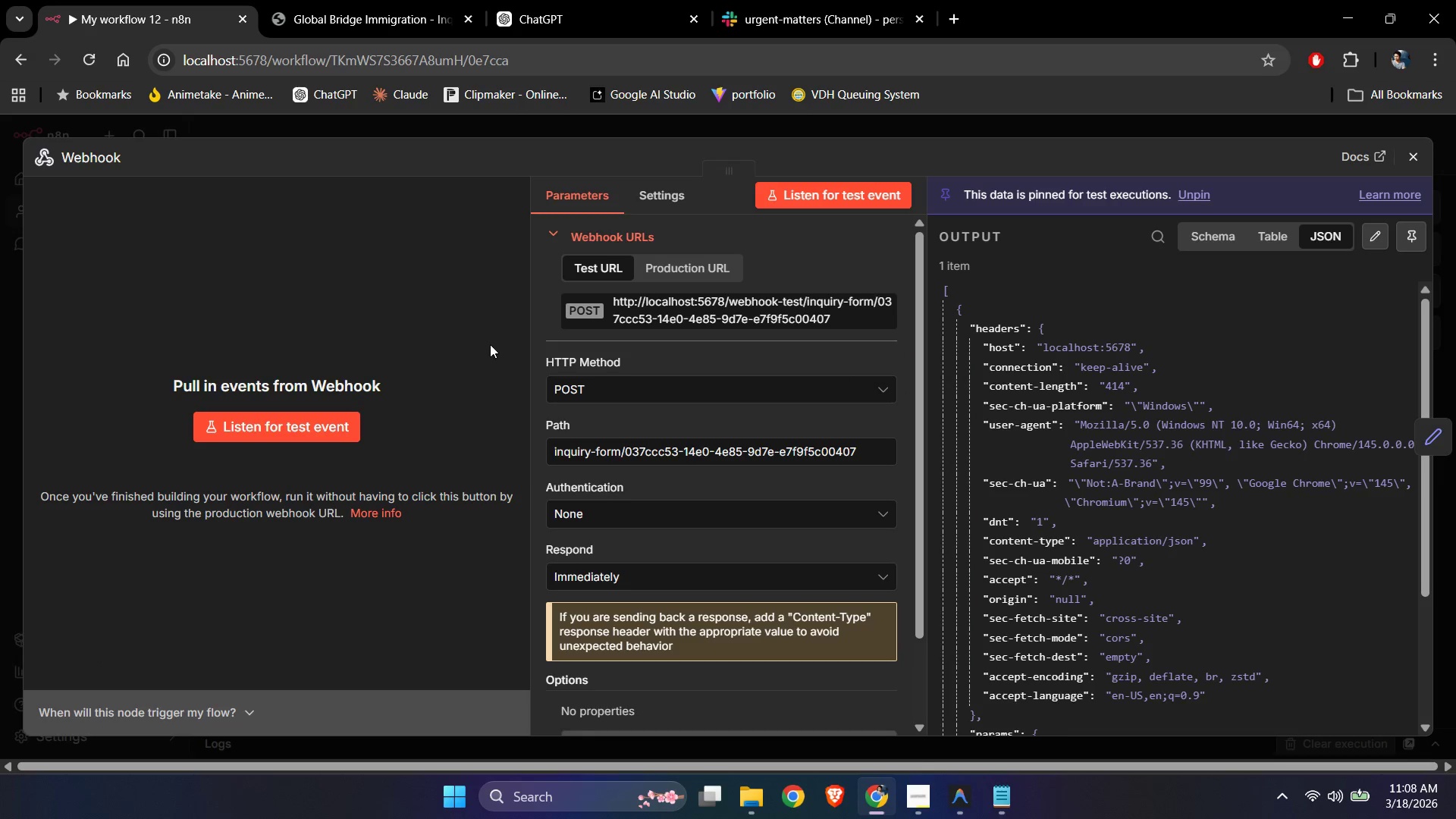 
left_click([676, 268])
 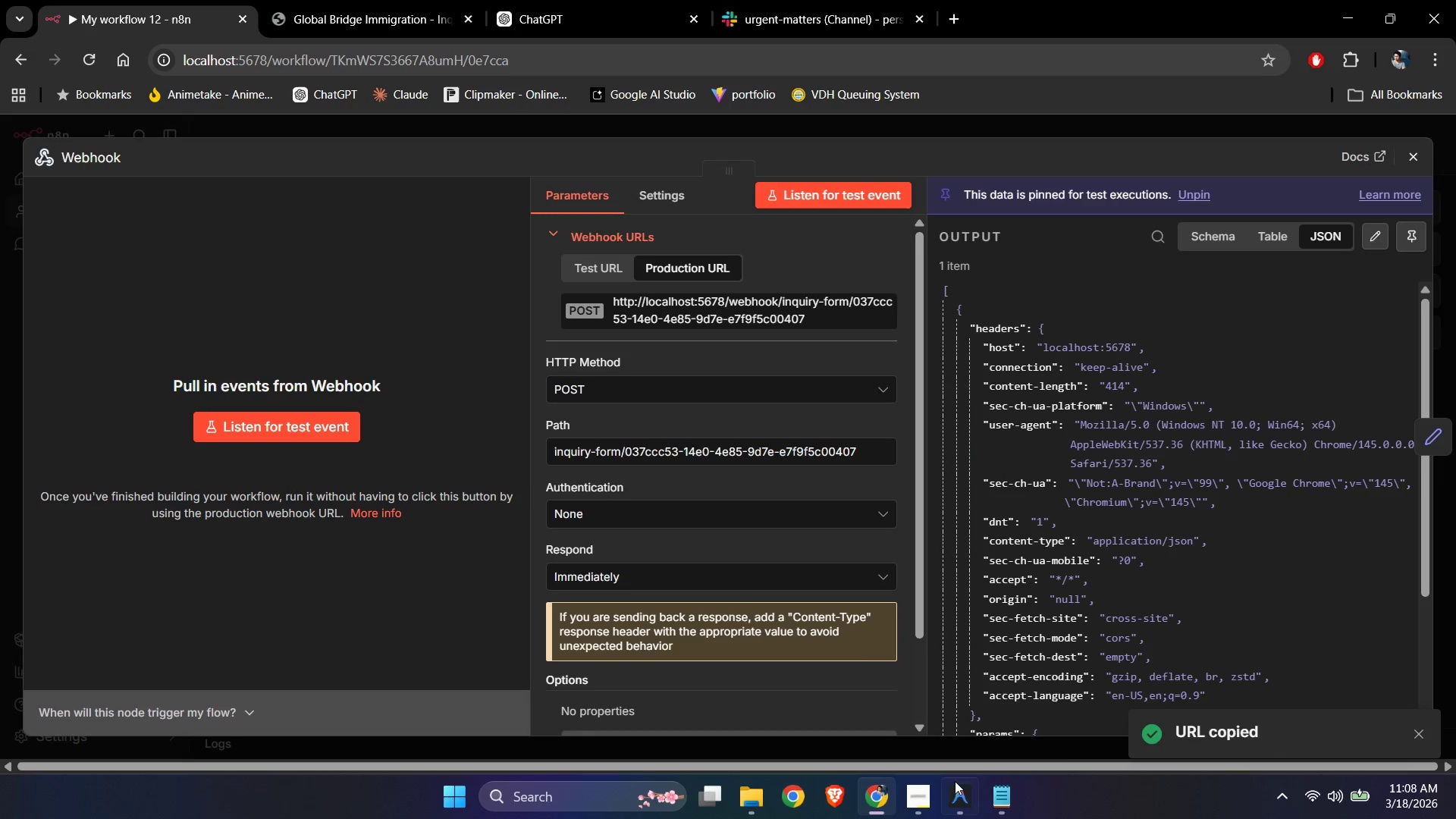 
left_click([961, 801])
 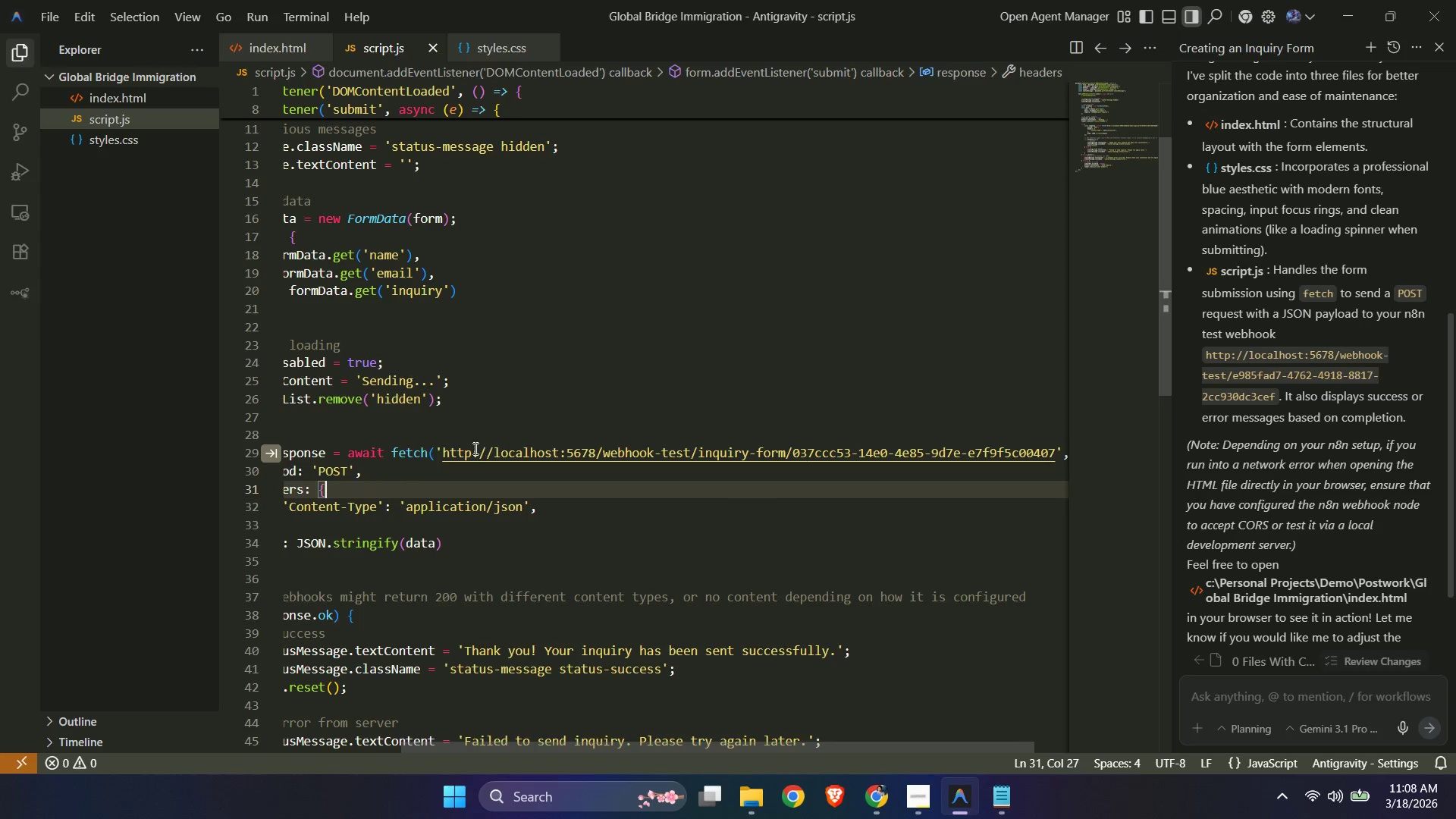 
left_click([443, 453])
 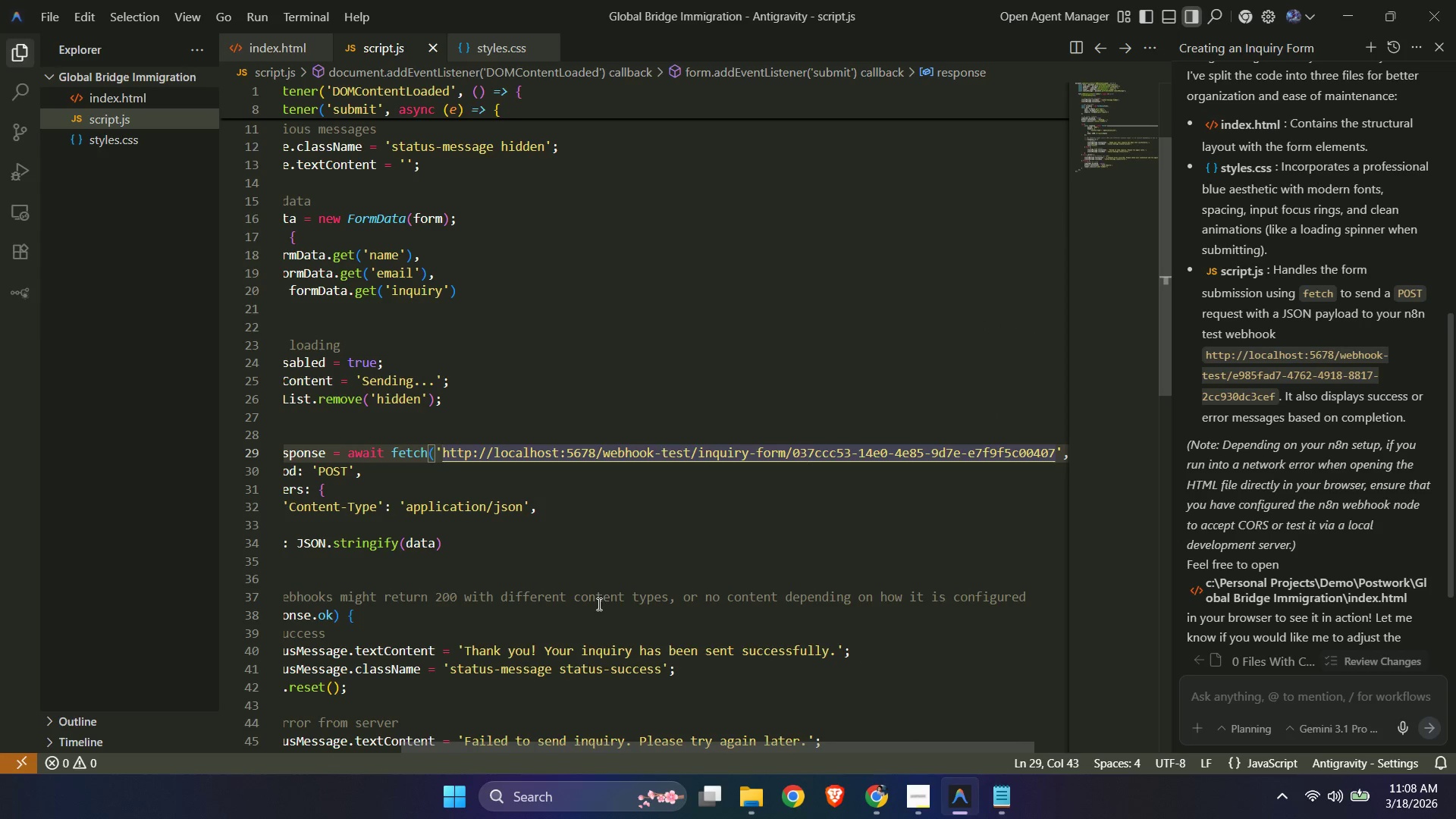 
key(Shift+End)
 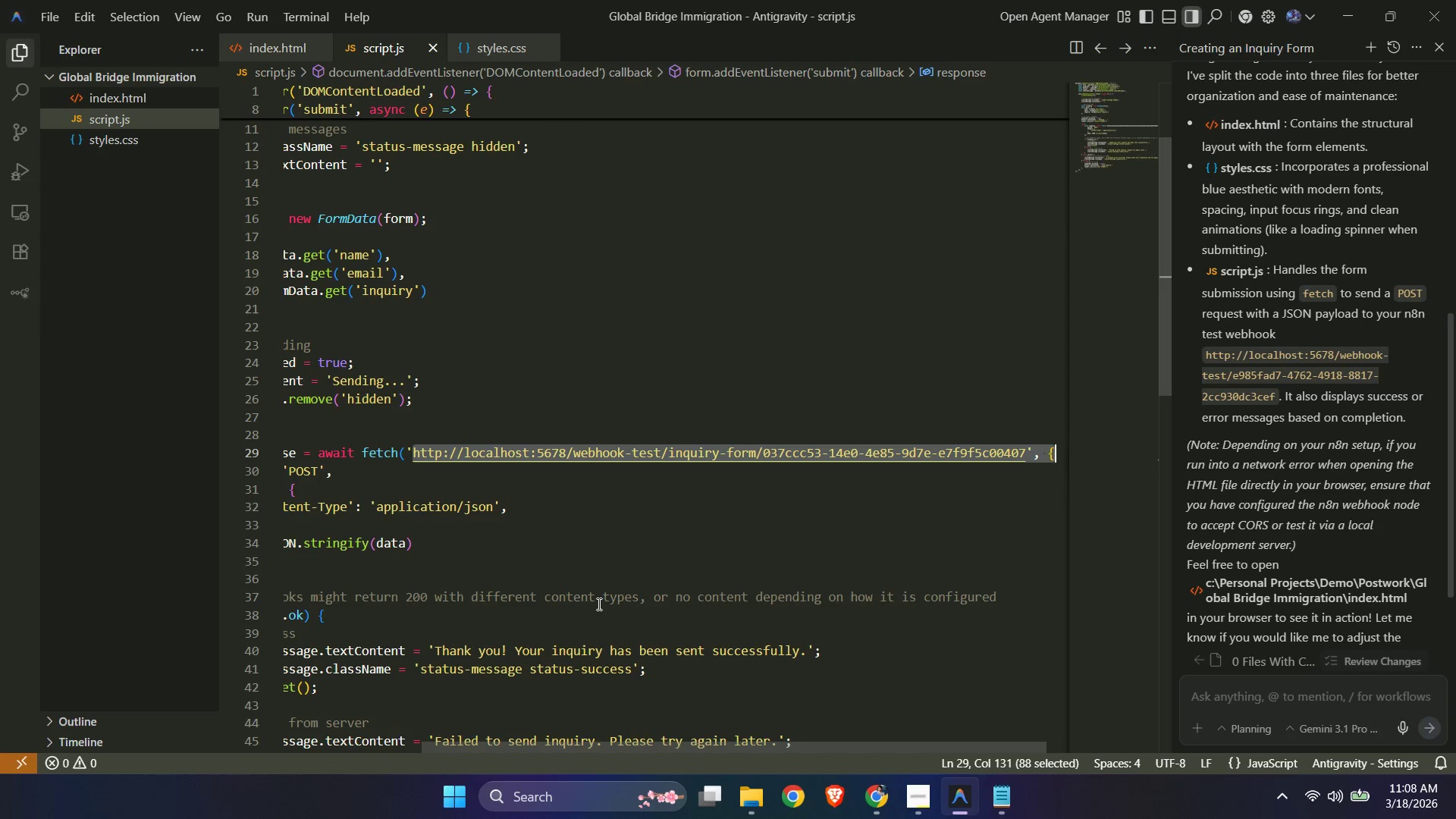 
key(Shift+ArrowLeft)
 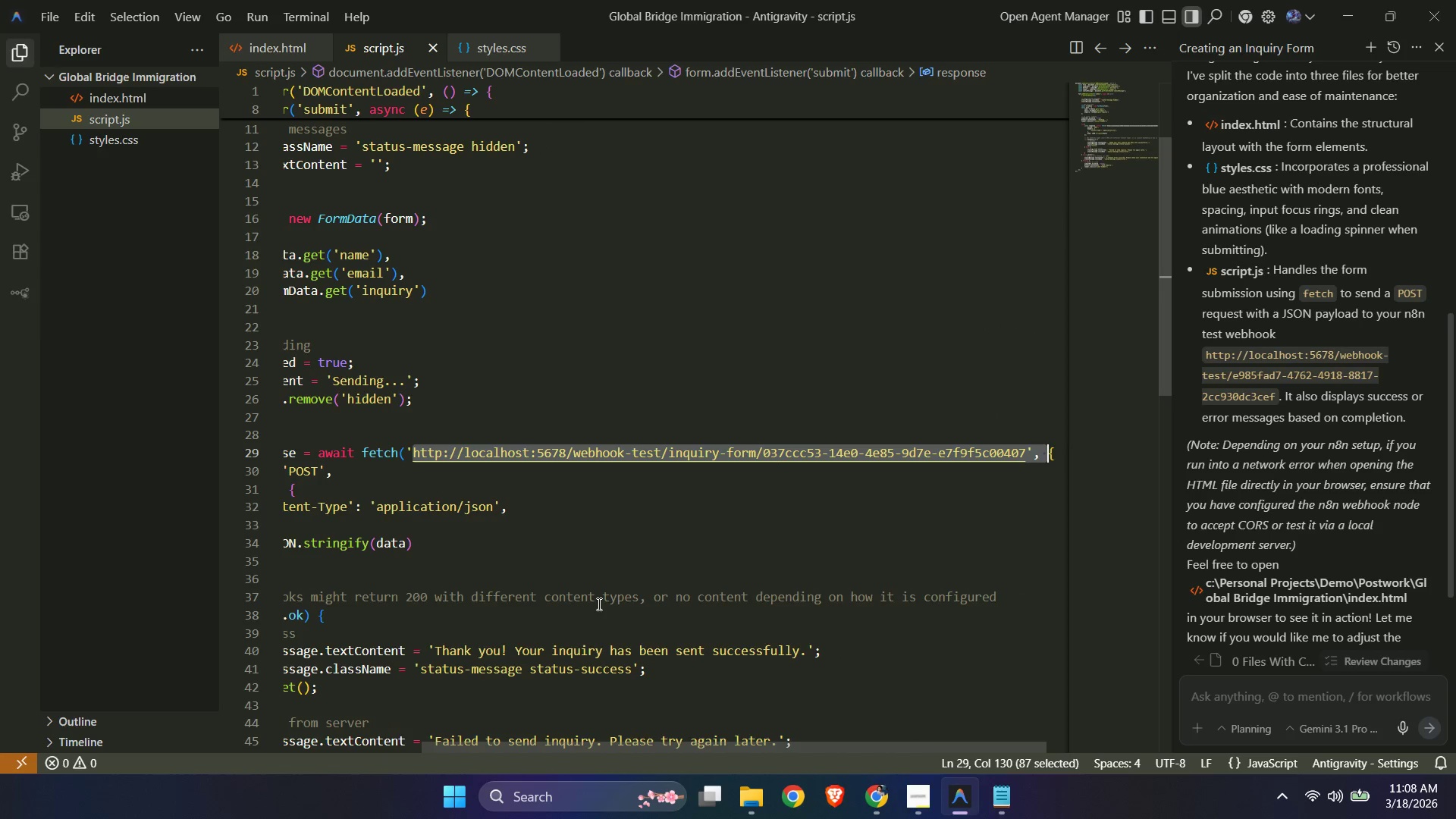 
key(Shift+ArrowLeft)
 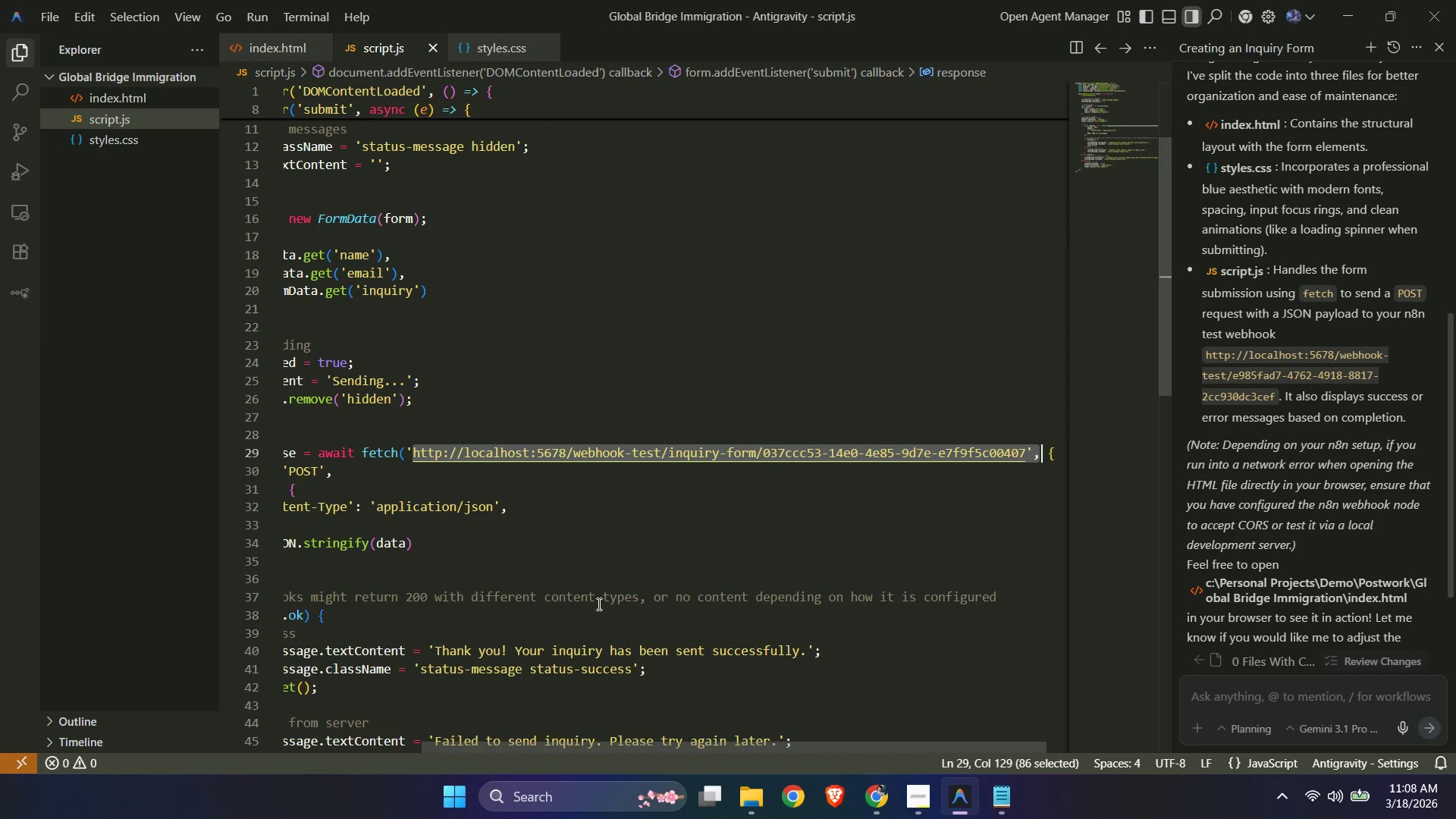 
key(Shift+ArrowLeft)
 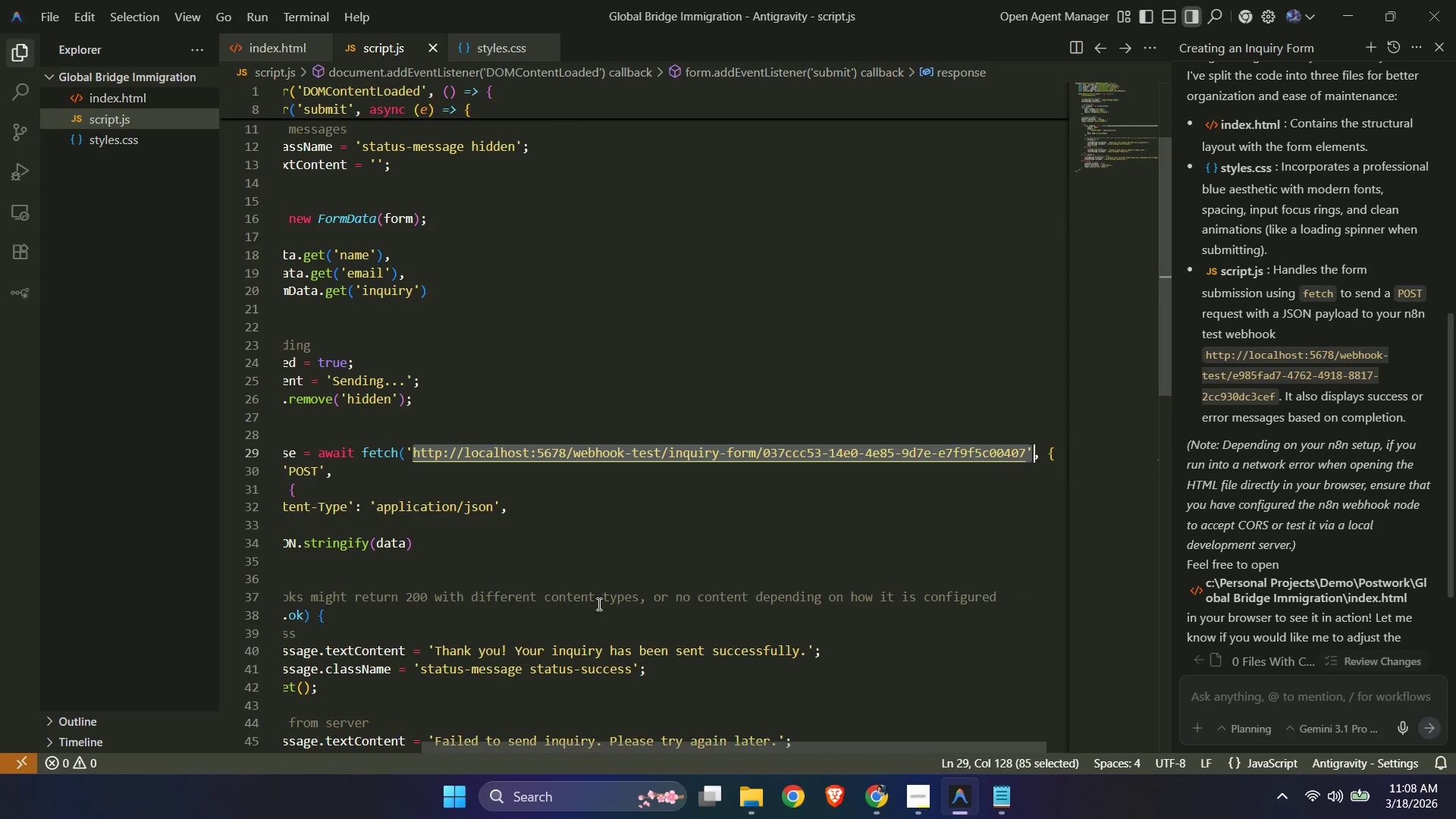 
key(Shift+ArrowLeft)
 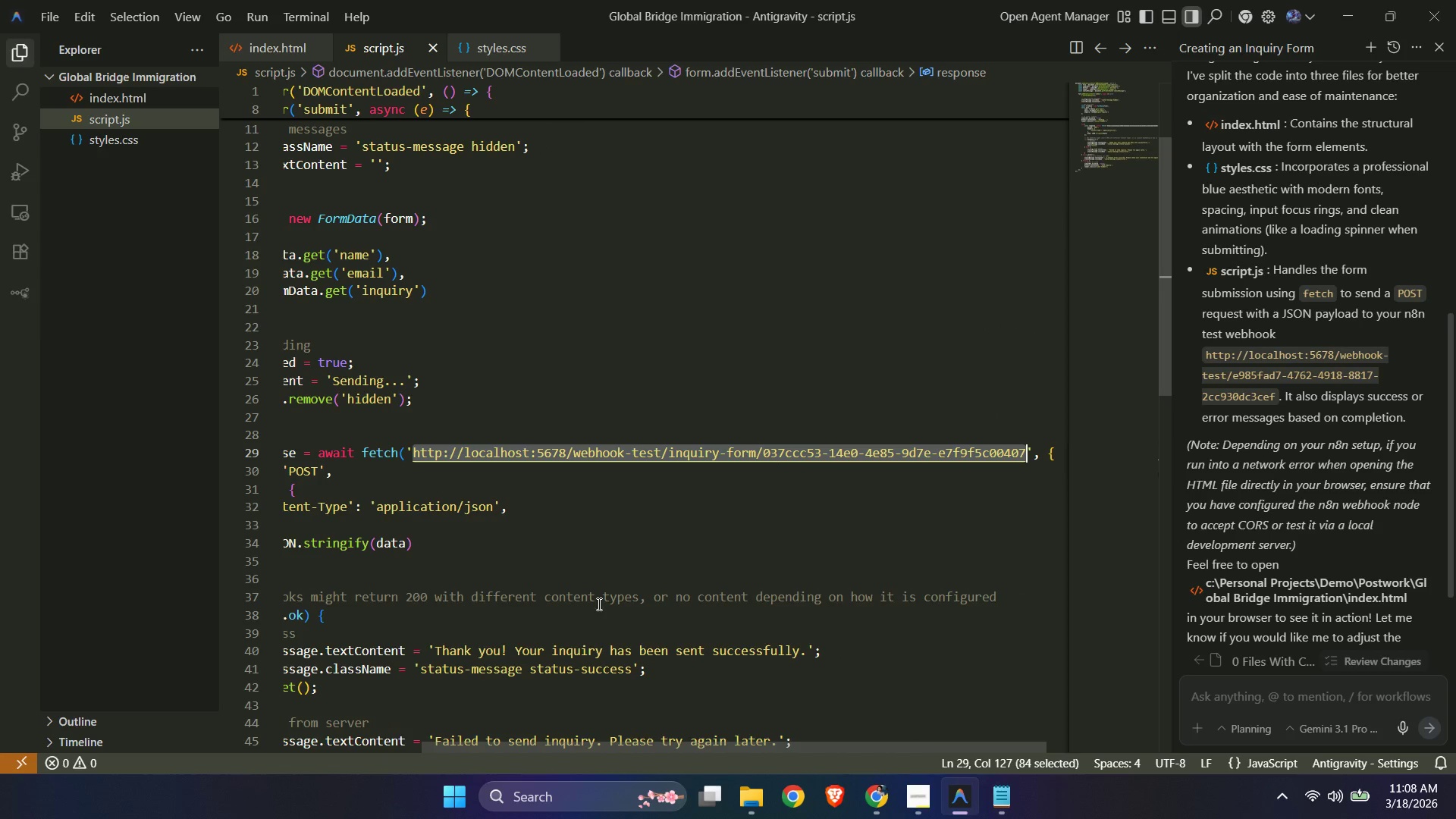 
key(Control+V)
 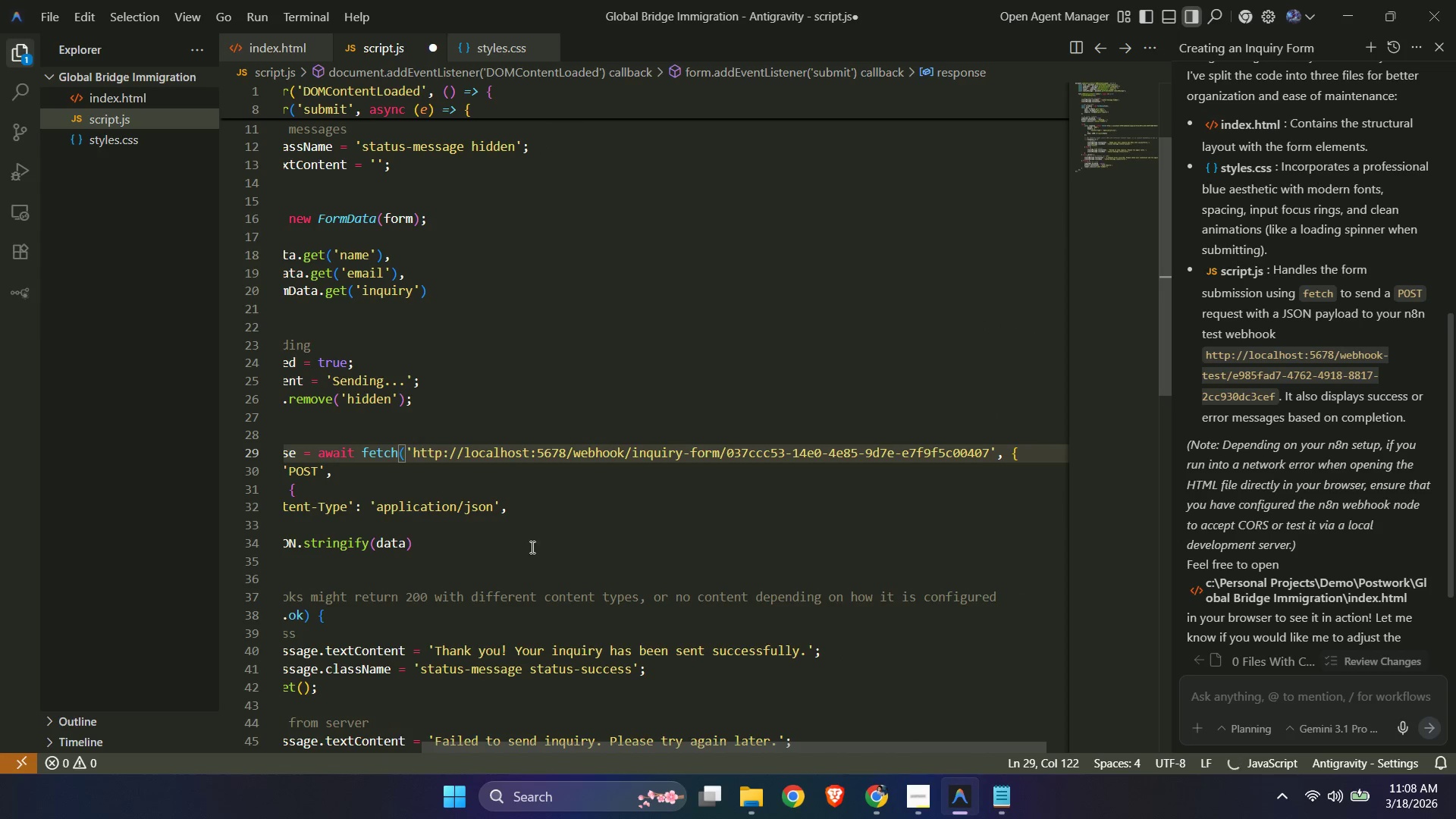 
left_click([739, 296])
 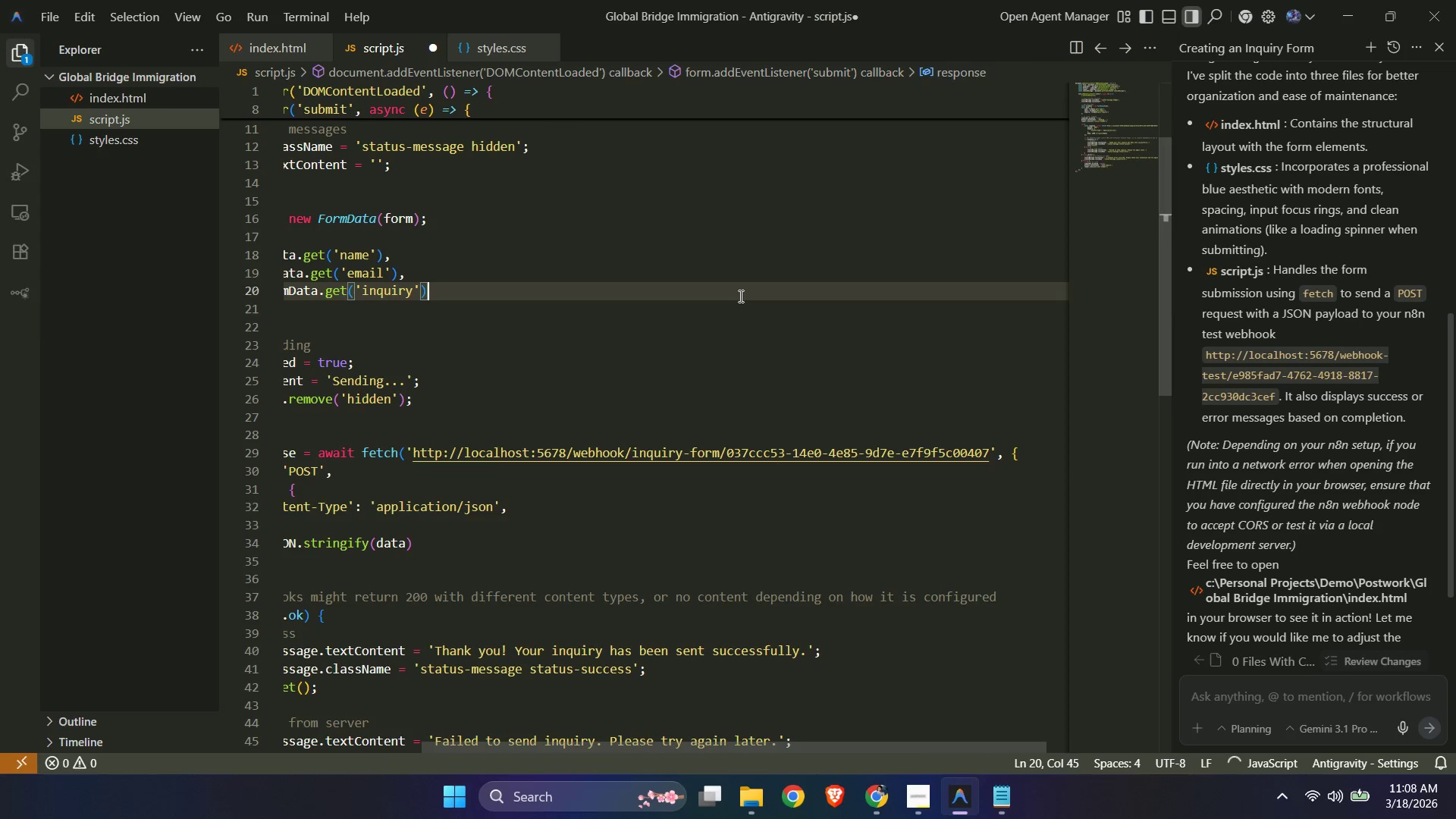 
key(Control+ControlLeft)
 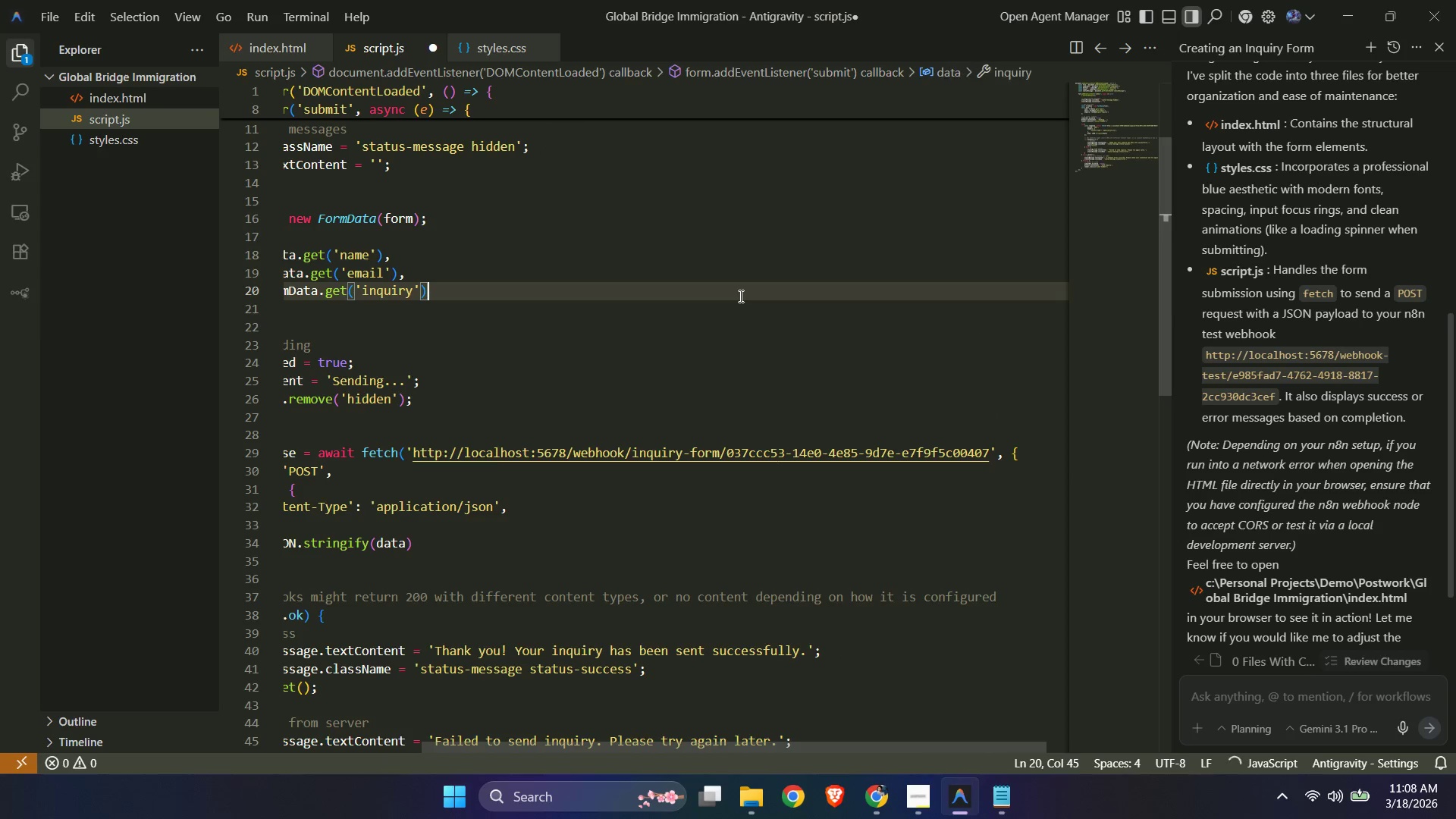 
key(Control+S)
 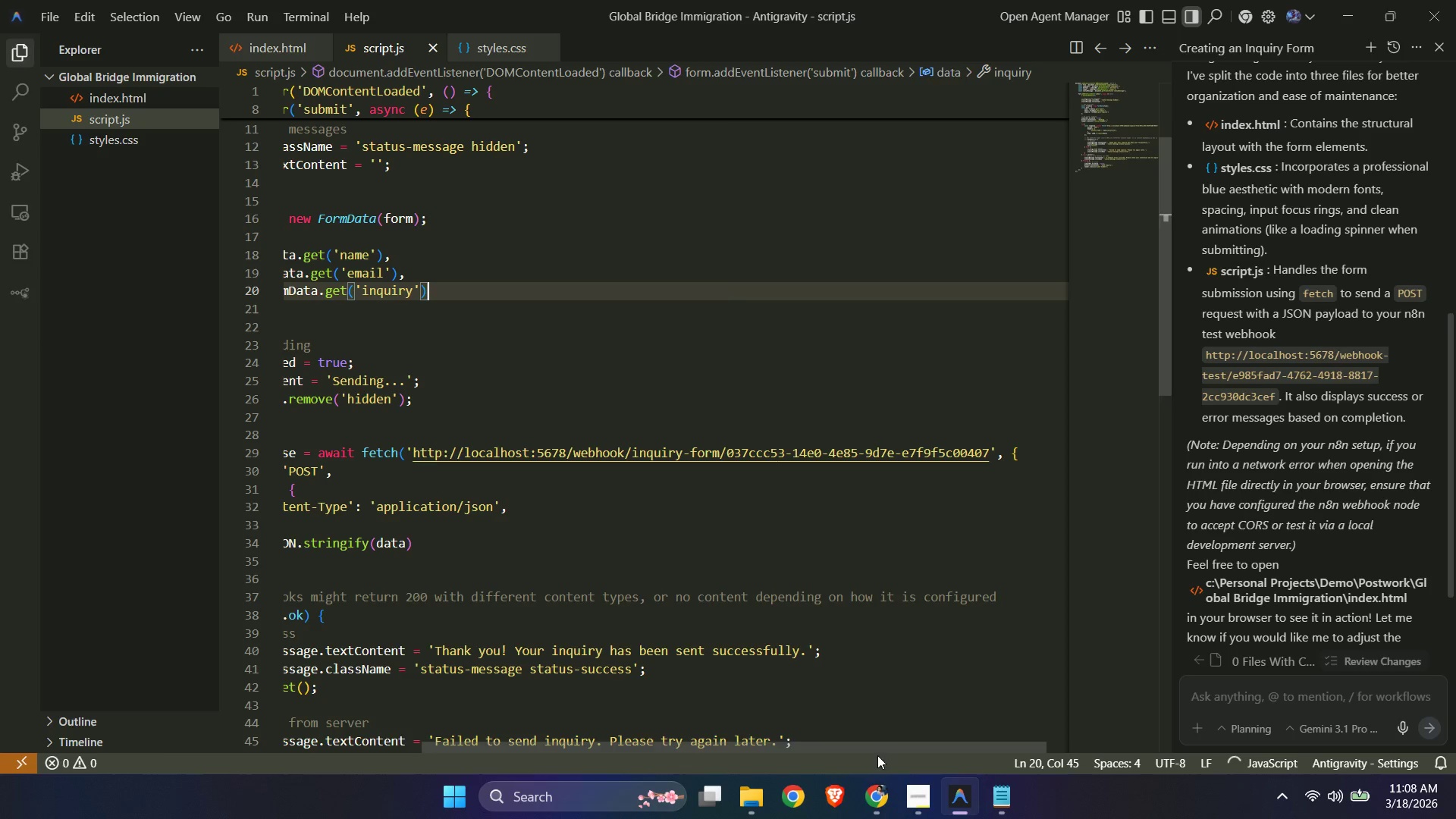 
left_click([875, 794])
 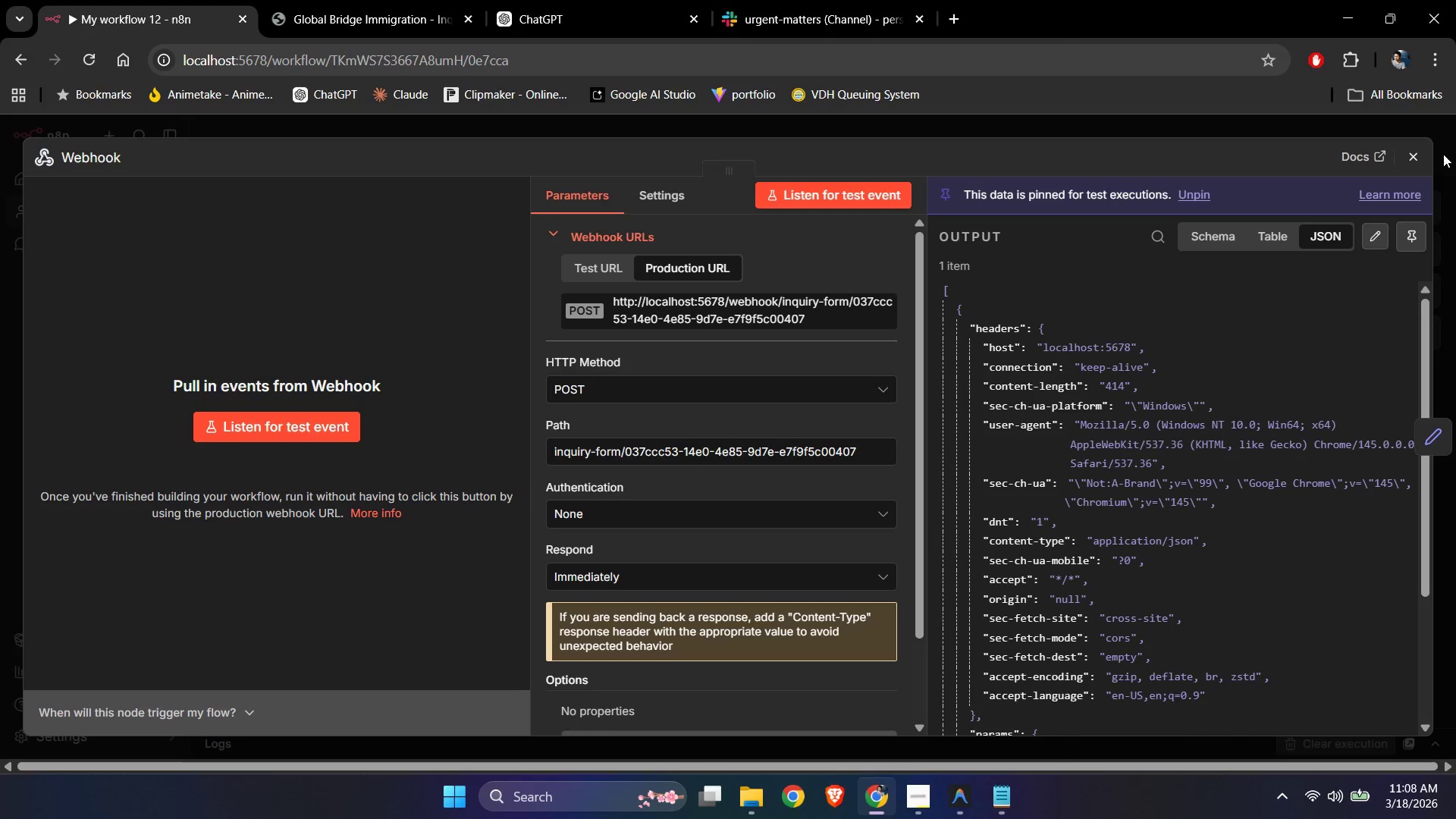 
left_click([1418, 153])
 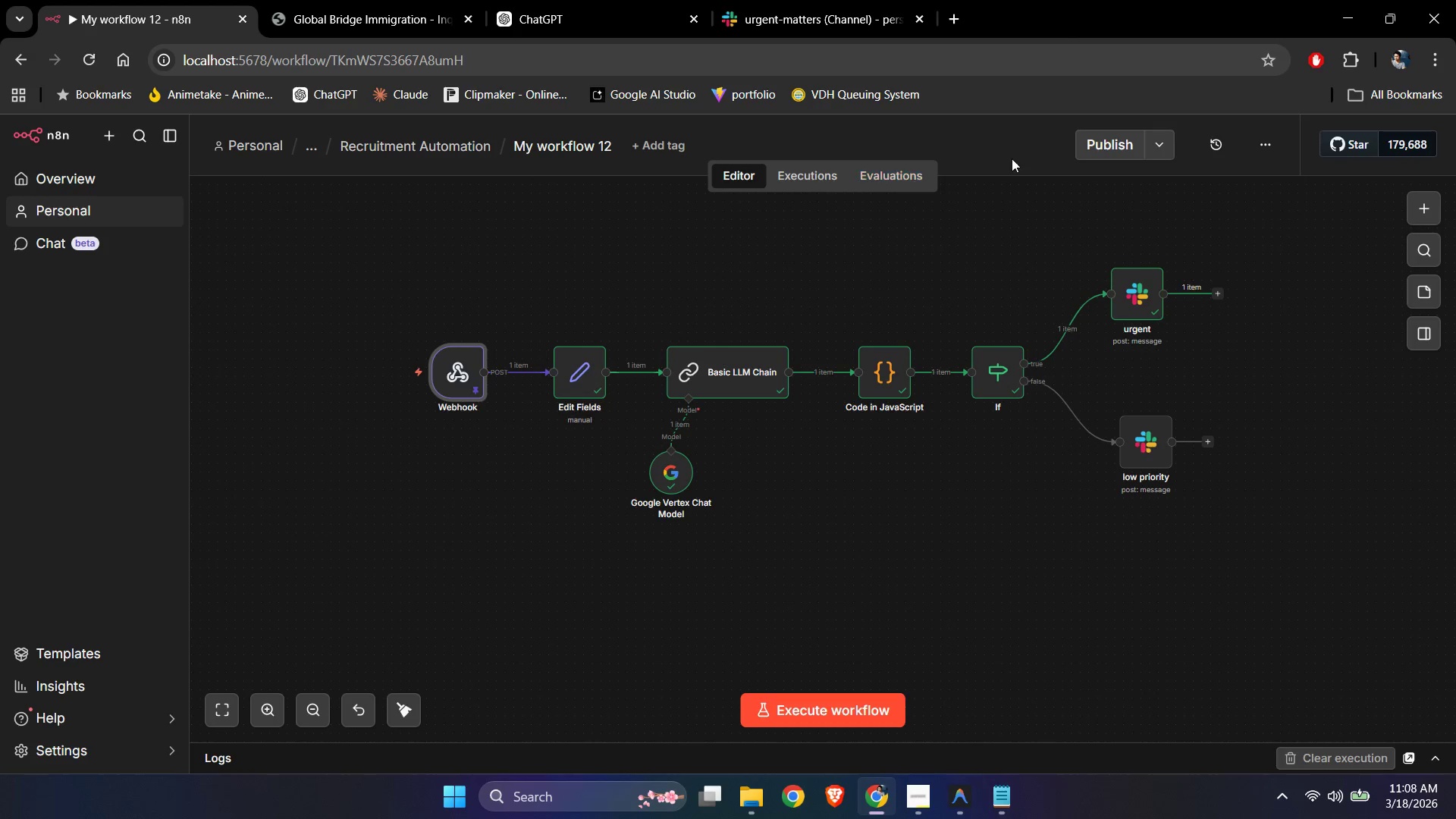 
left_click([1098, 139])
 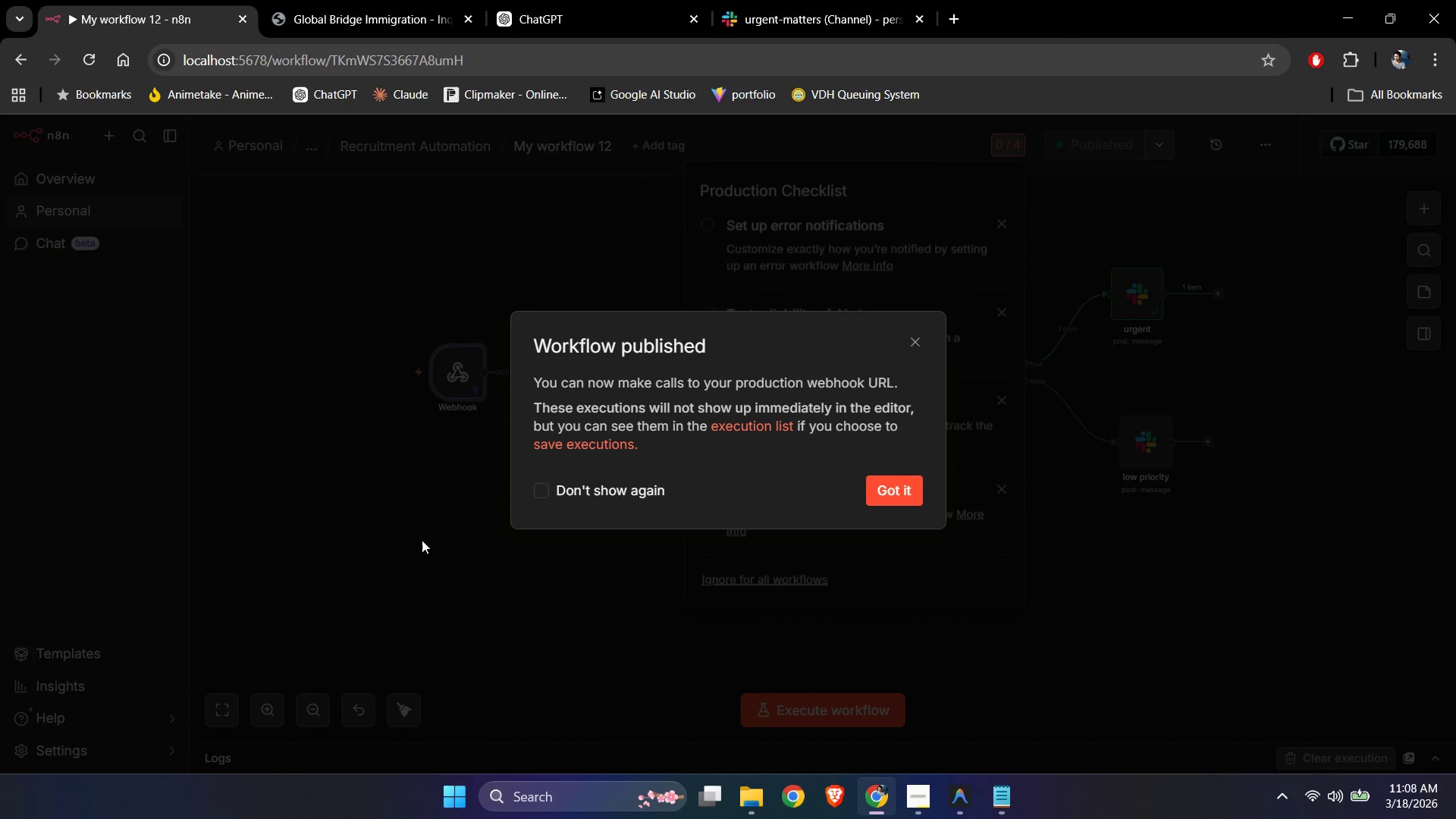 
left_click([916, 503])
 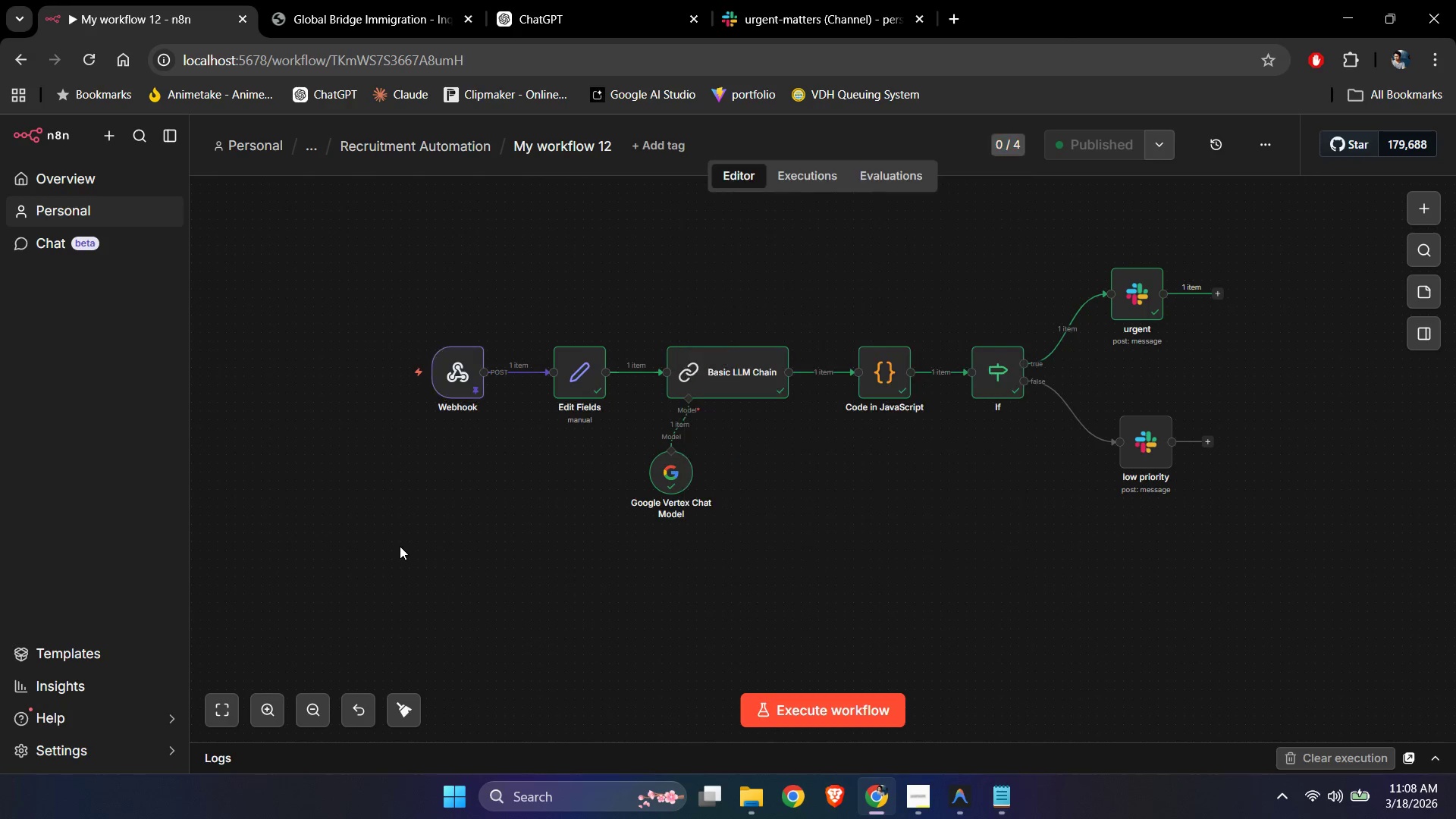 
double_click([400, 546])
 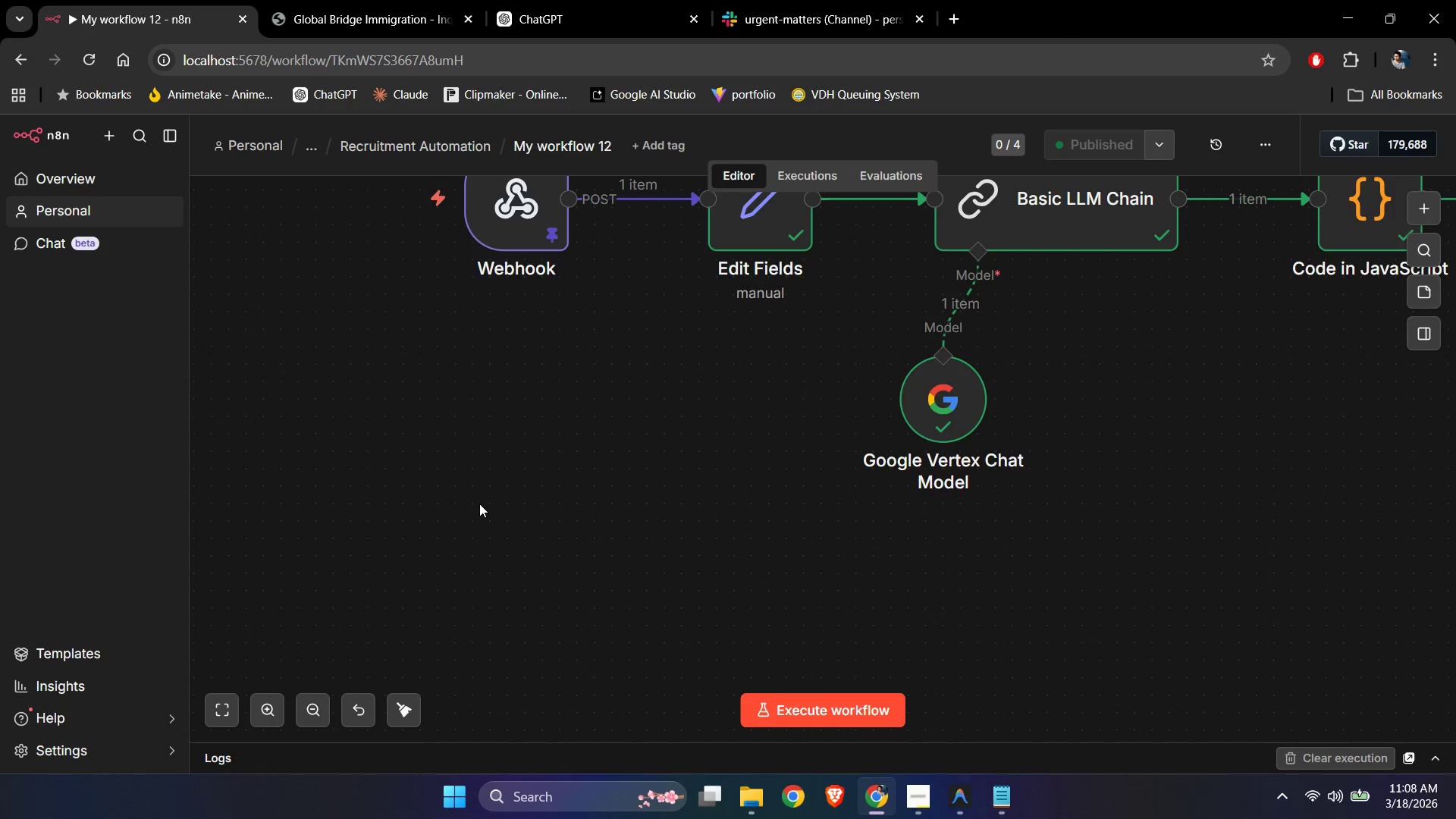 
hold_key(key=ControlLeft, duration=1.08)
left_click_drag(start_coordinate=[540, 479], to_coordinate=[462, 508])
 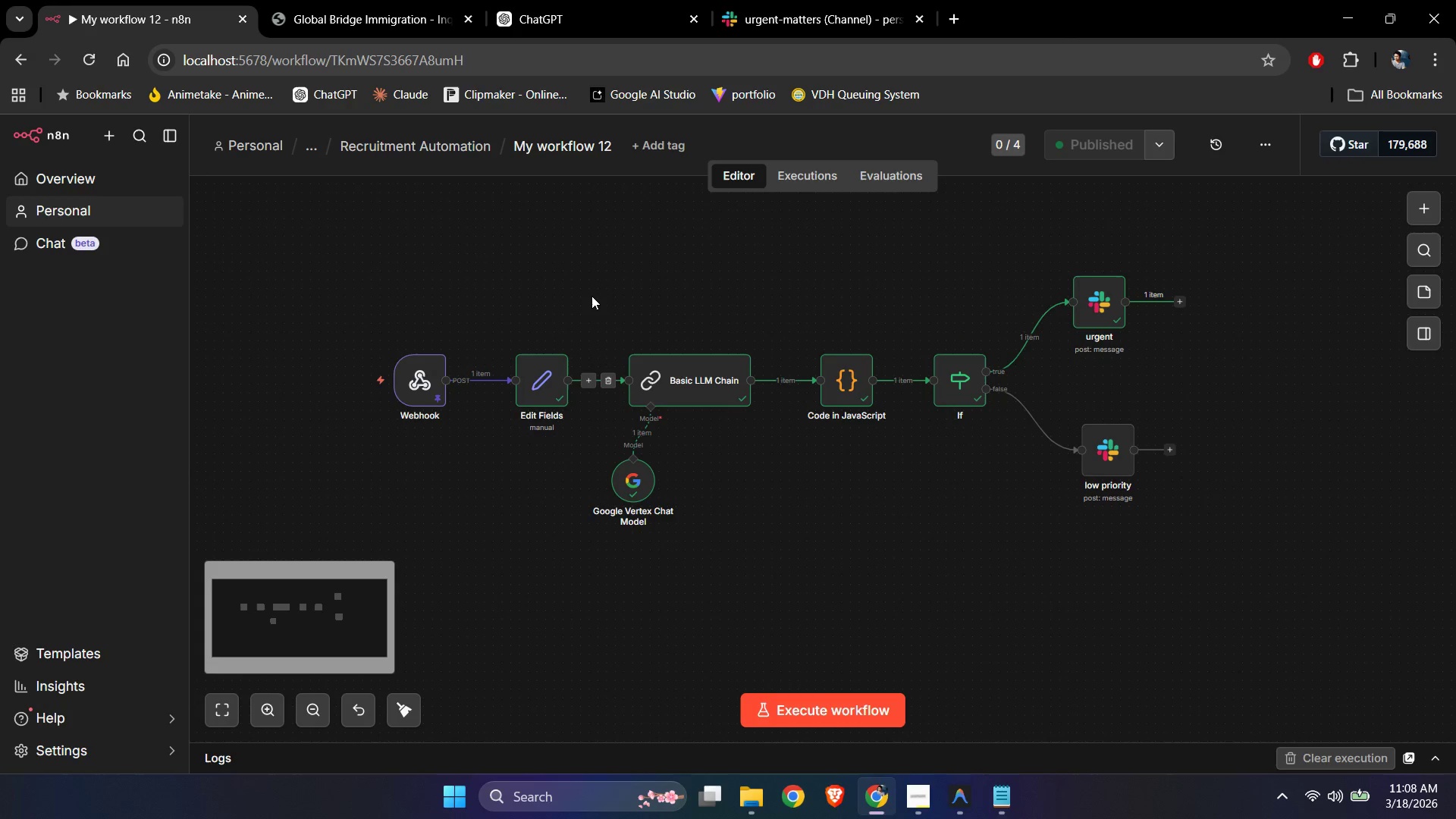 
scroll: coordinate [479, 504], scroll_direction: down, amount: 5.0
 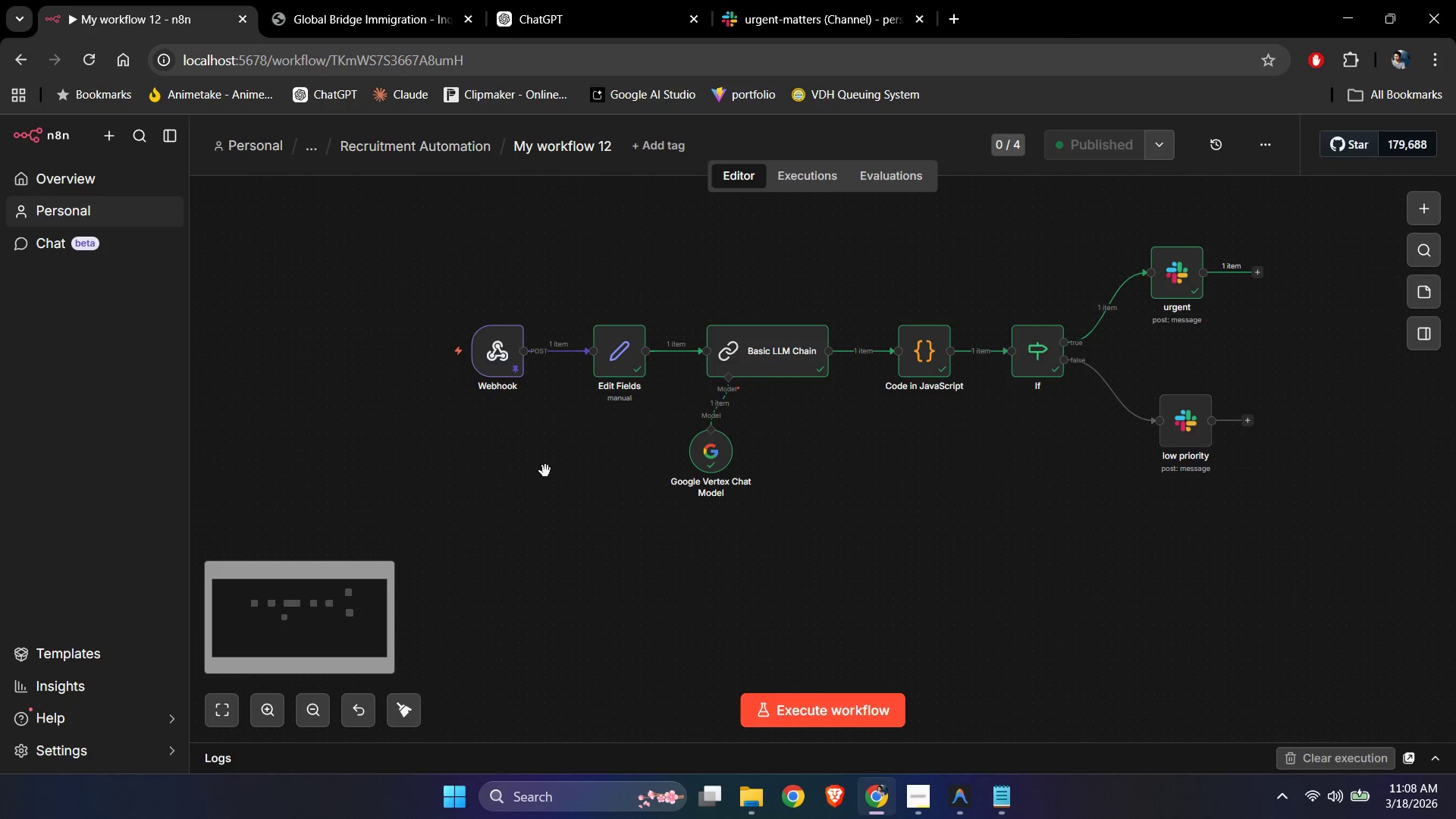 
left_click([592, 296])
 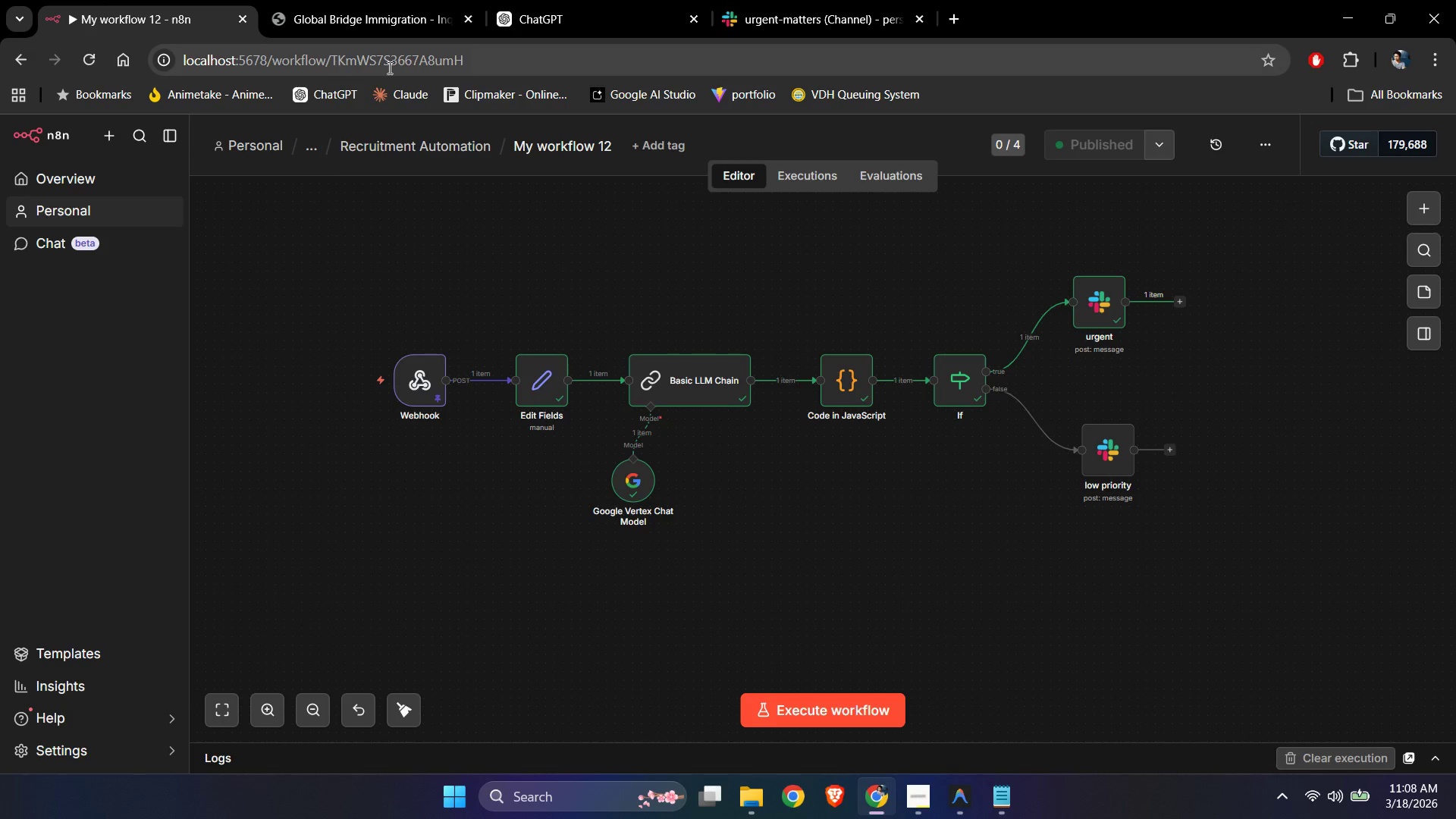 
left_click([367, 10])
 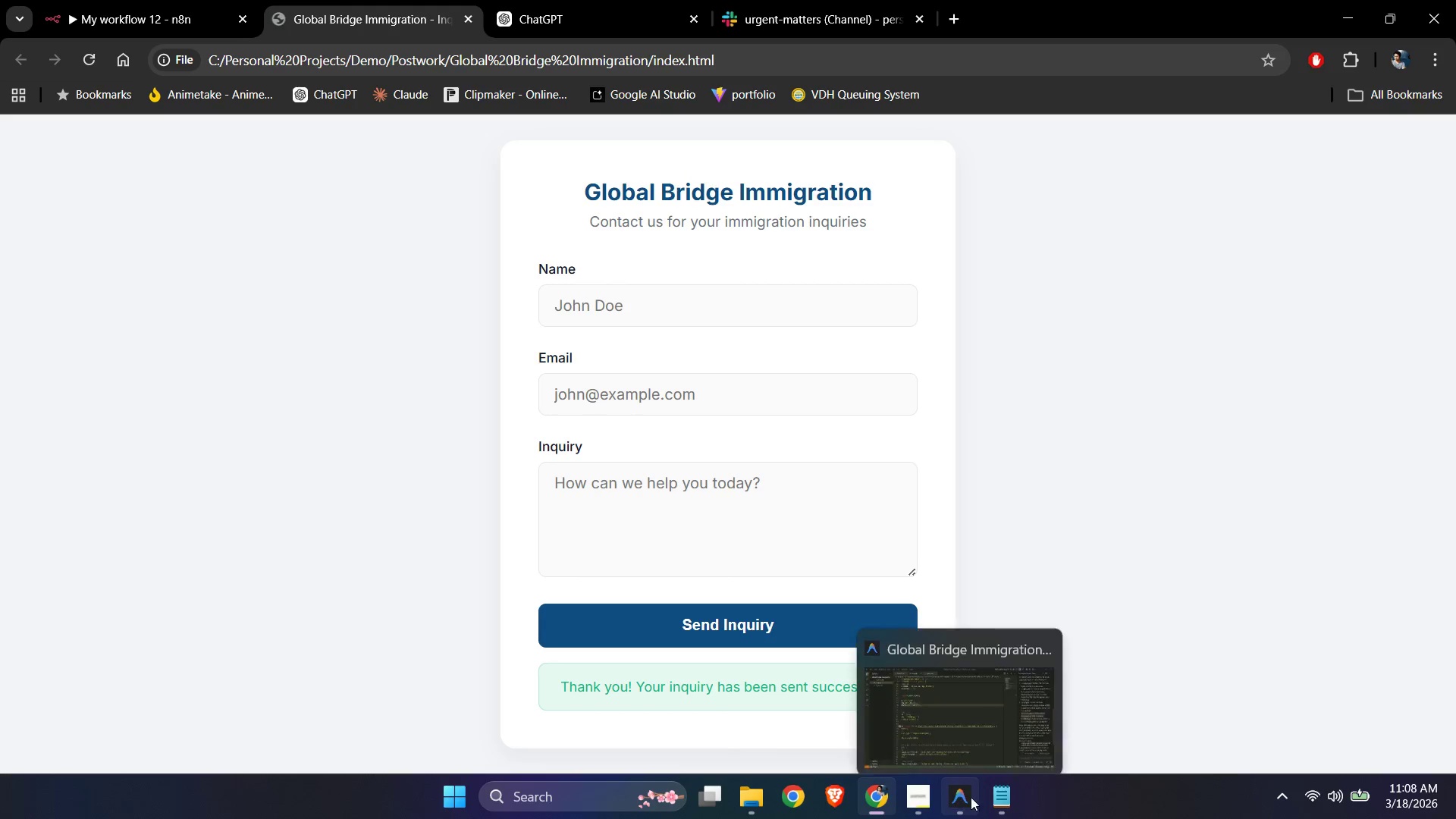 
left_click([1001, 804])
 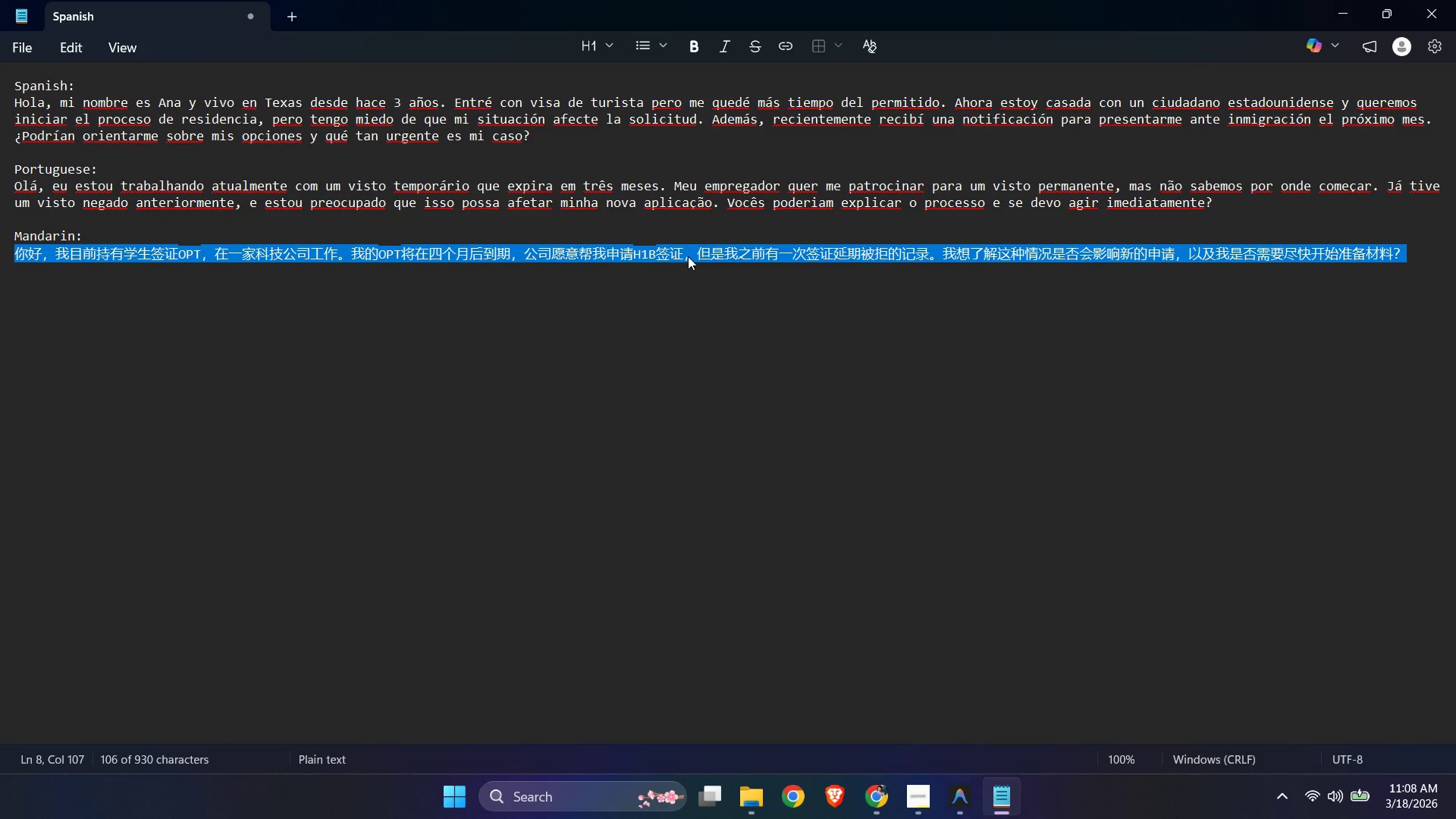 
double_click([701, 250])
 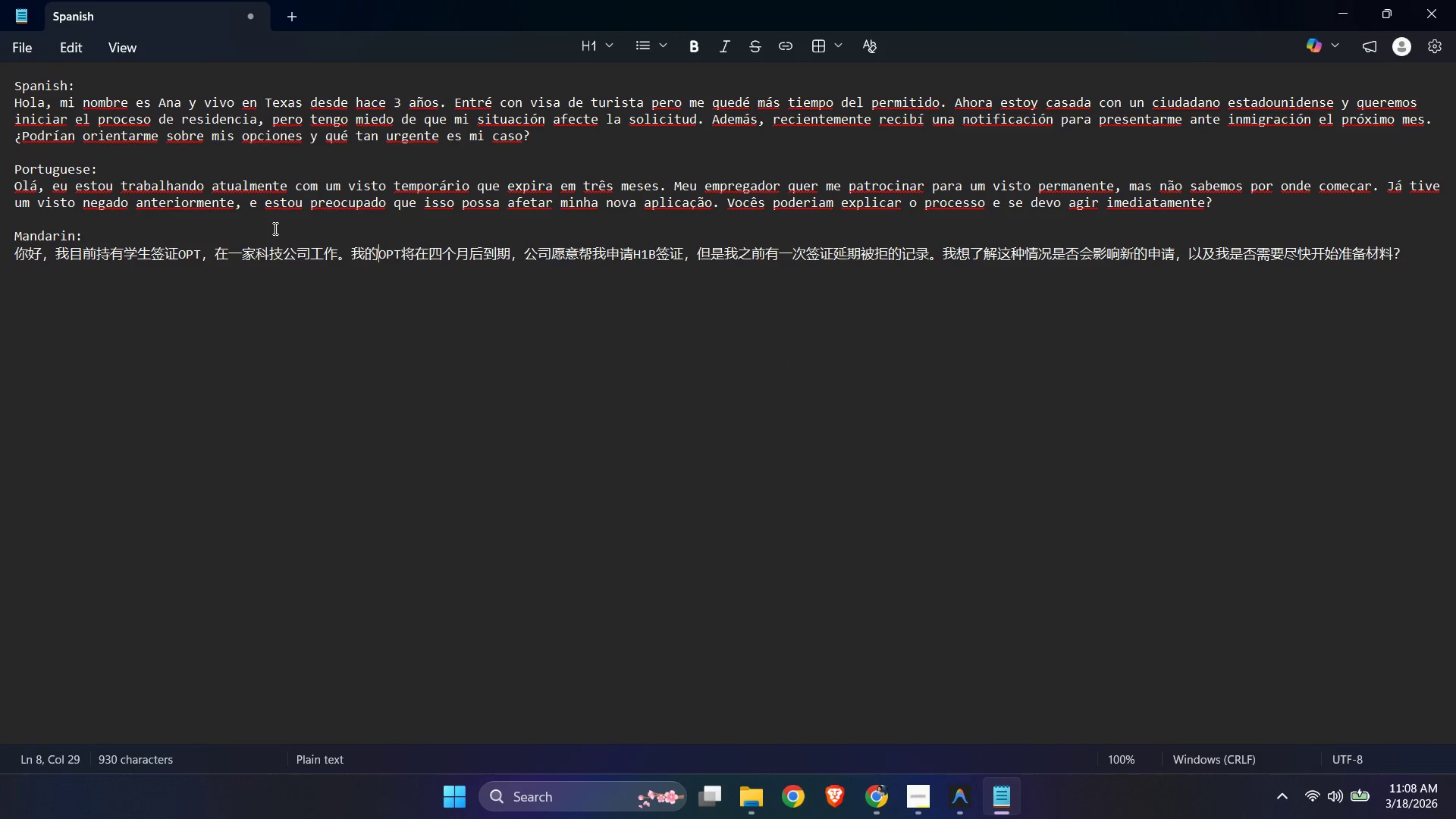 
key(Home)
 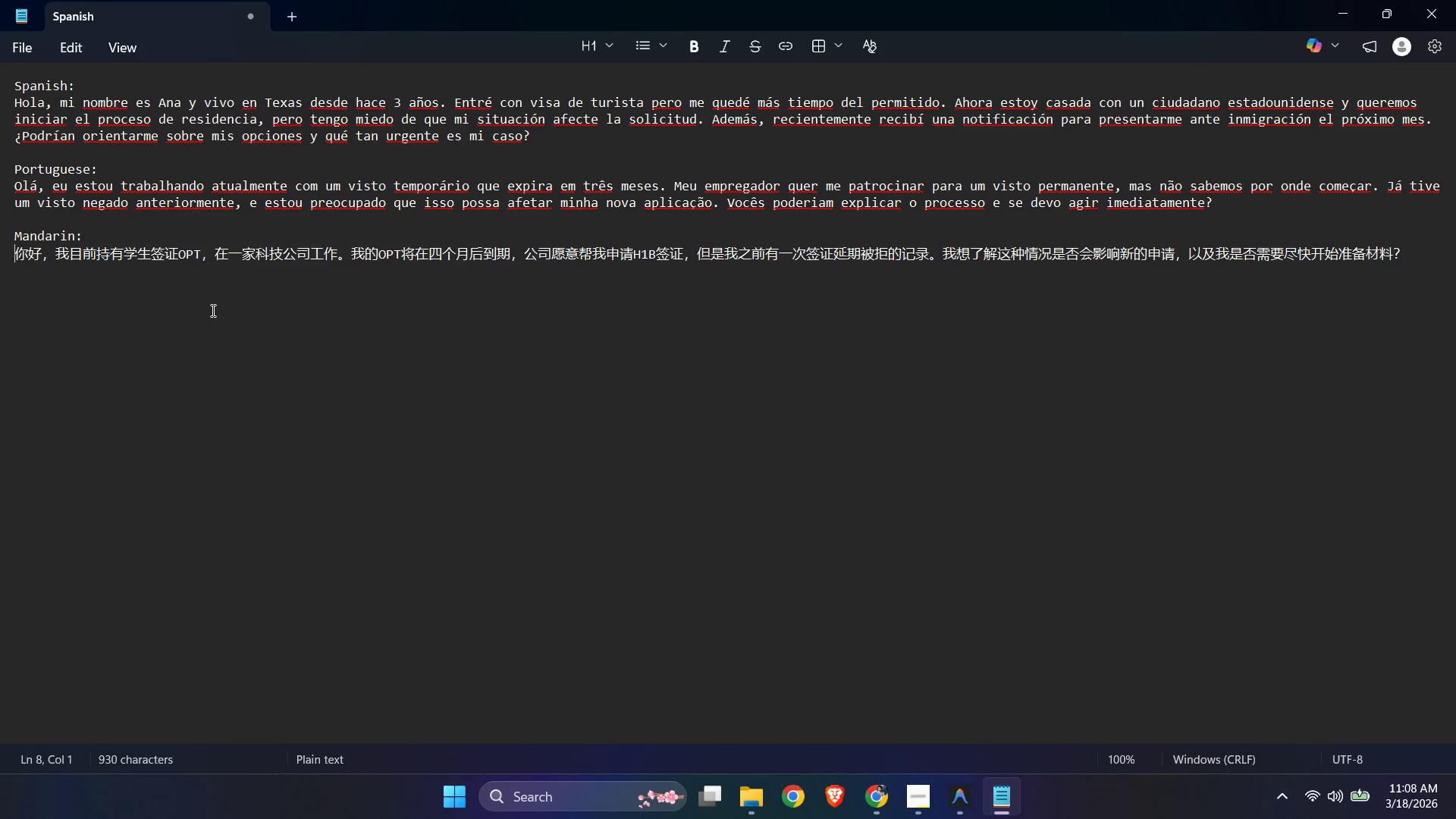 
key(Shift+ShiftLeft)
 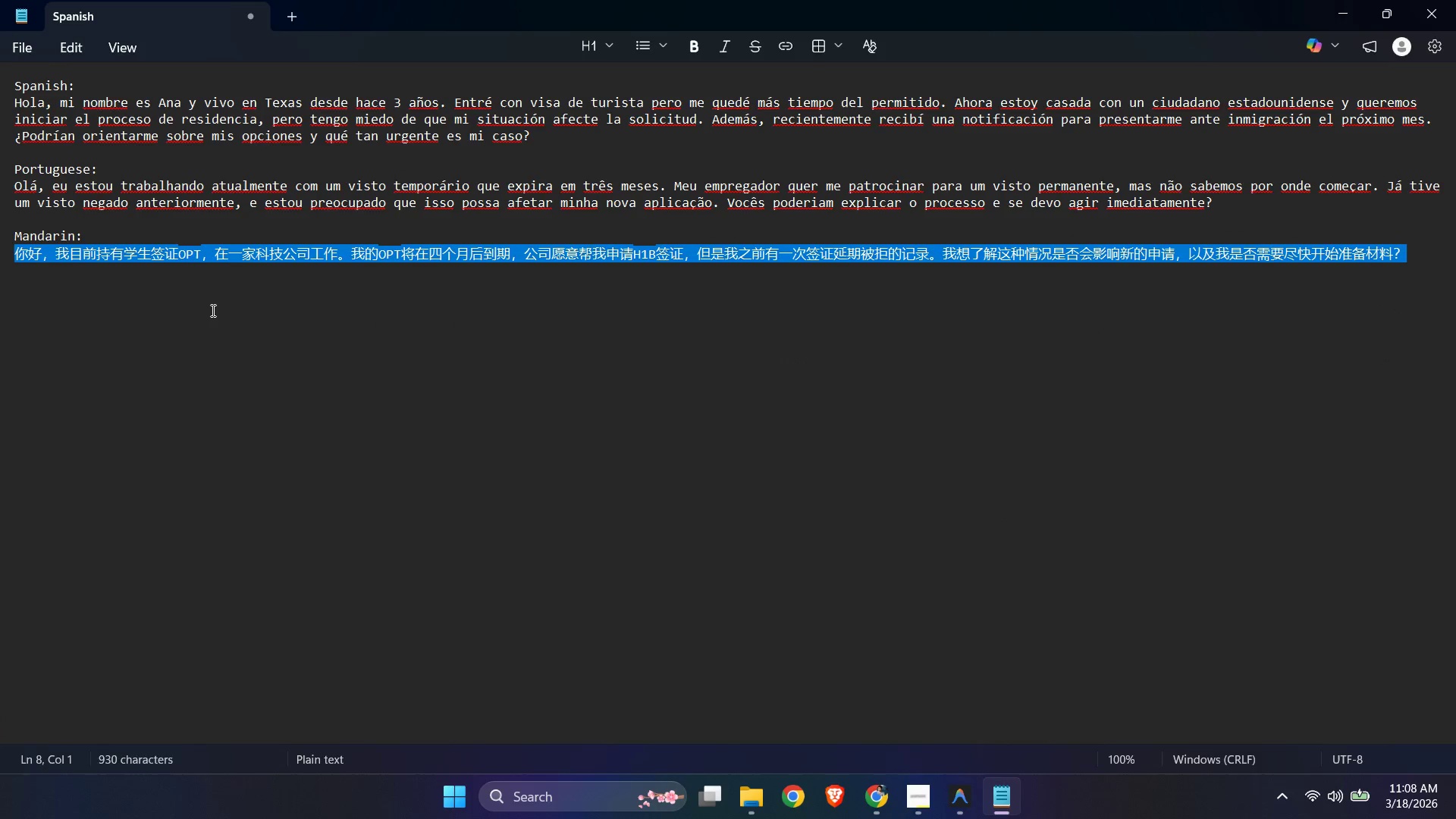 
key(Shift+End)
 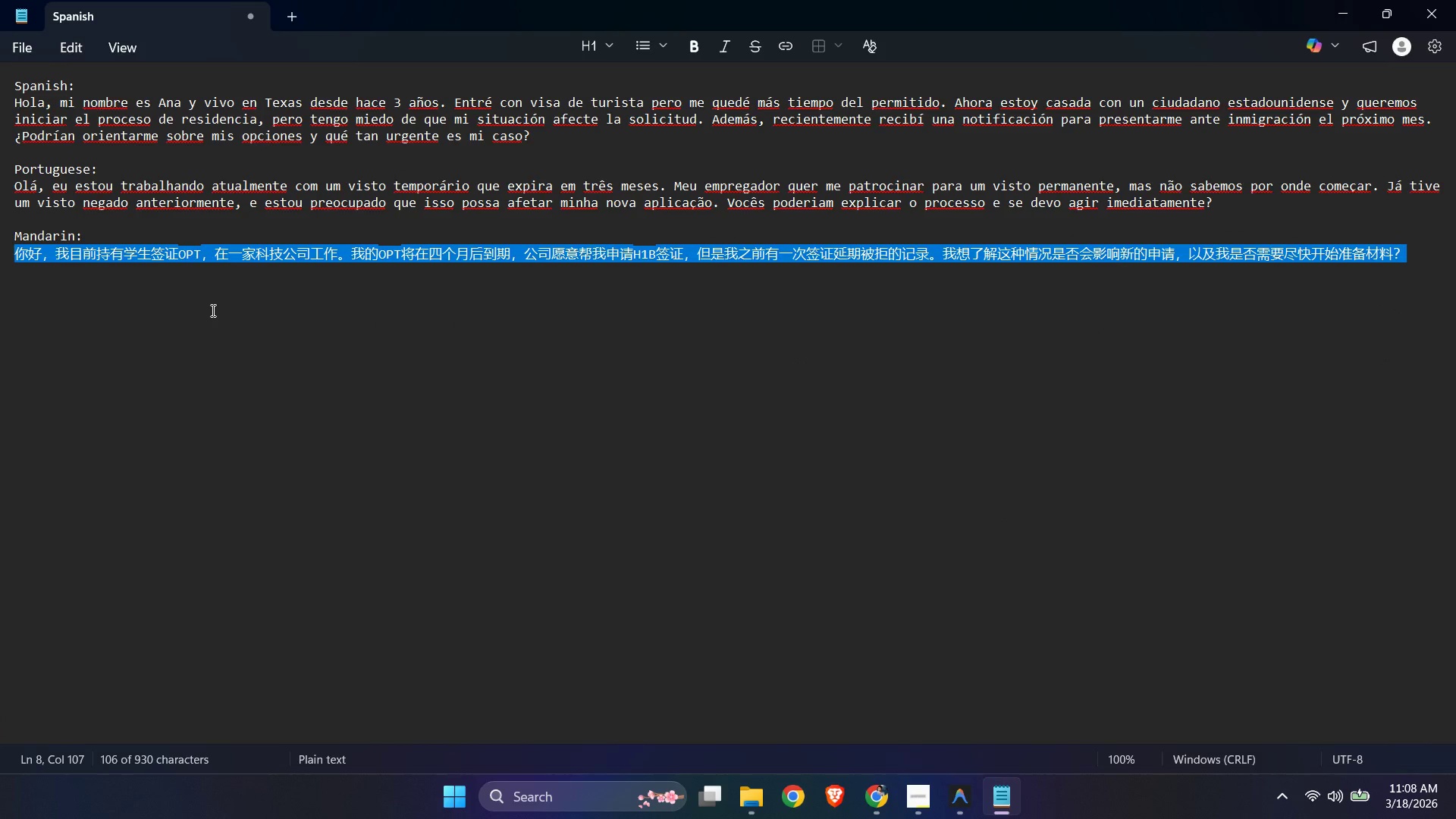 
key(Control+C)
 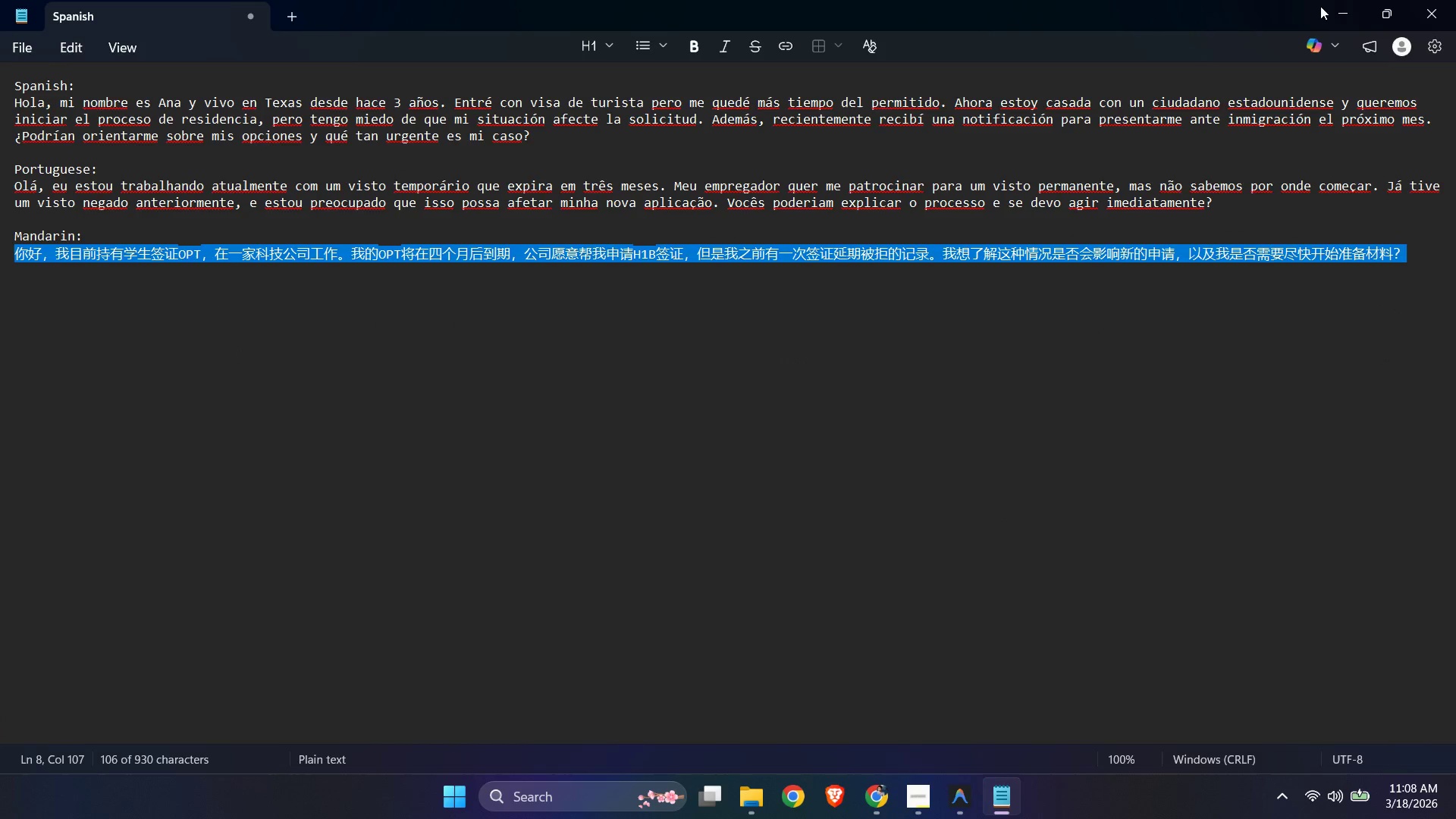 
left_click([1337, 6])
 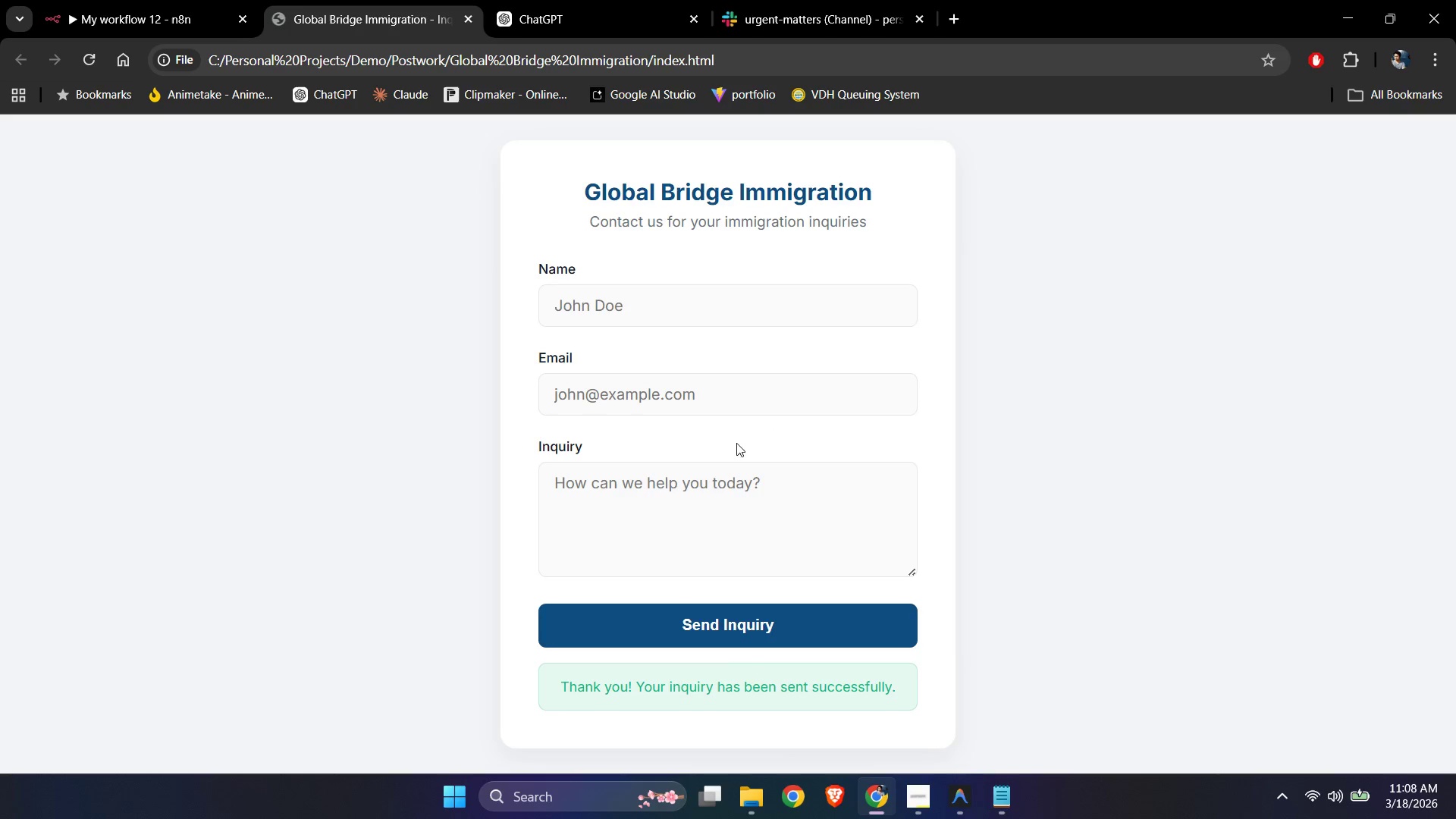 
left_click([652, 494])
 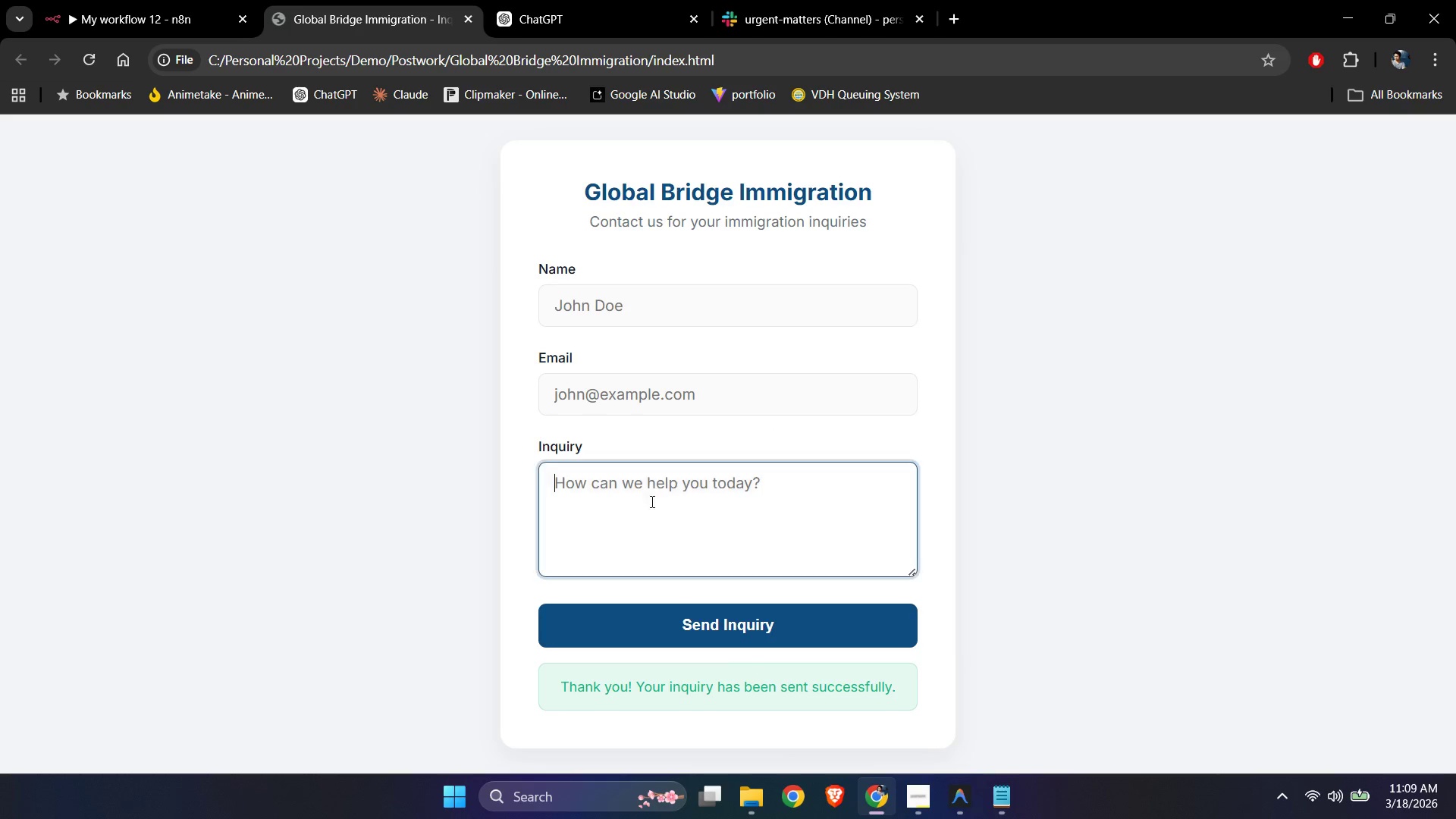 
key(Control+ControlLeft)
 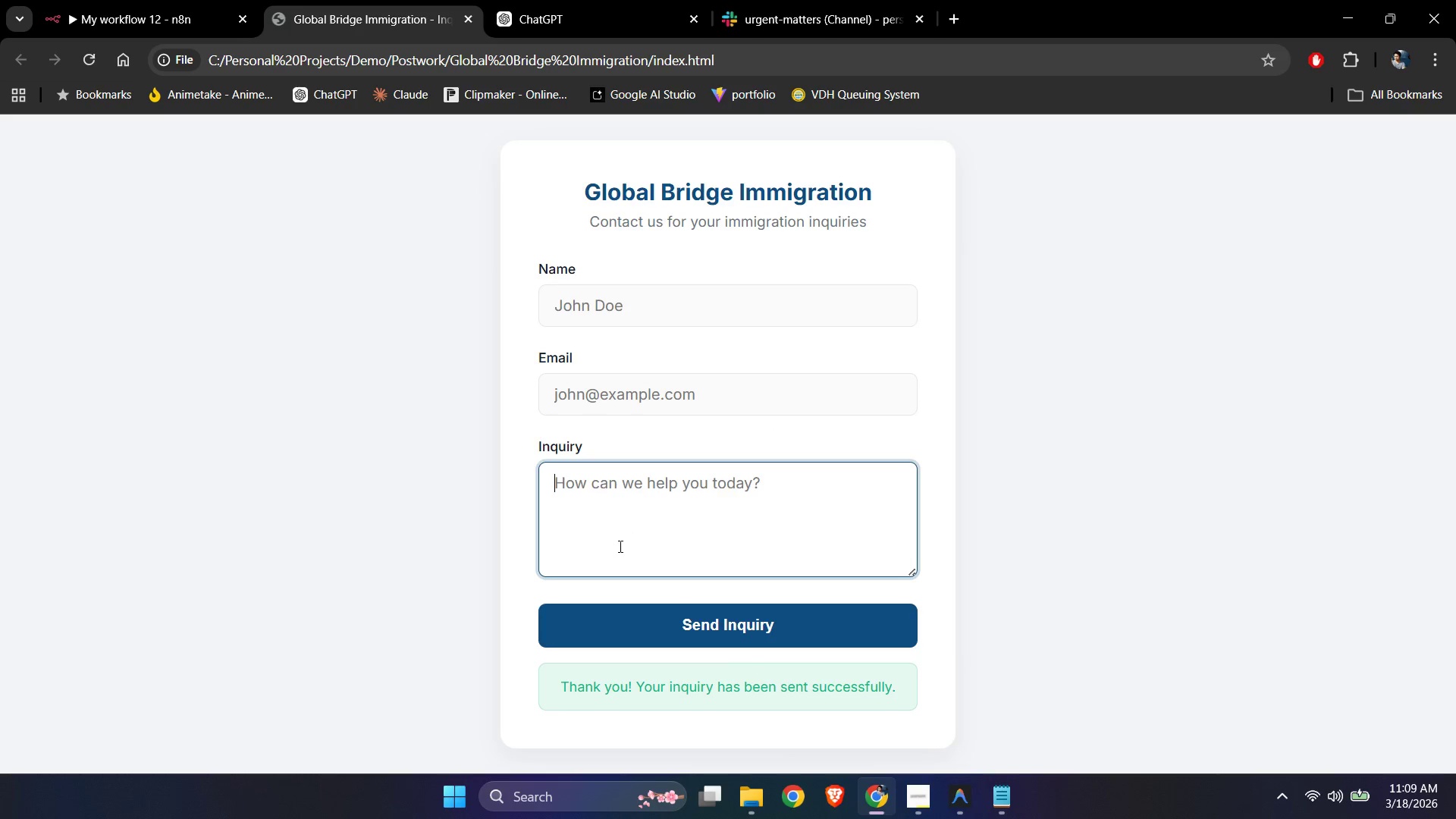 
key(Control+V)
 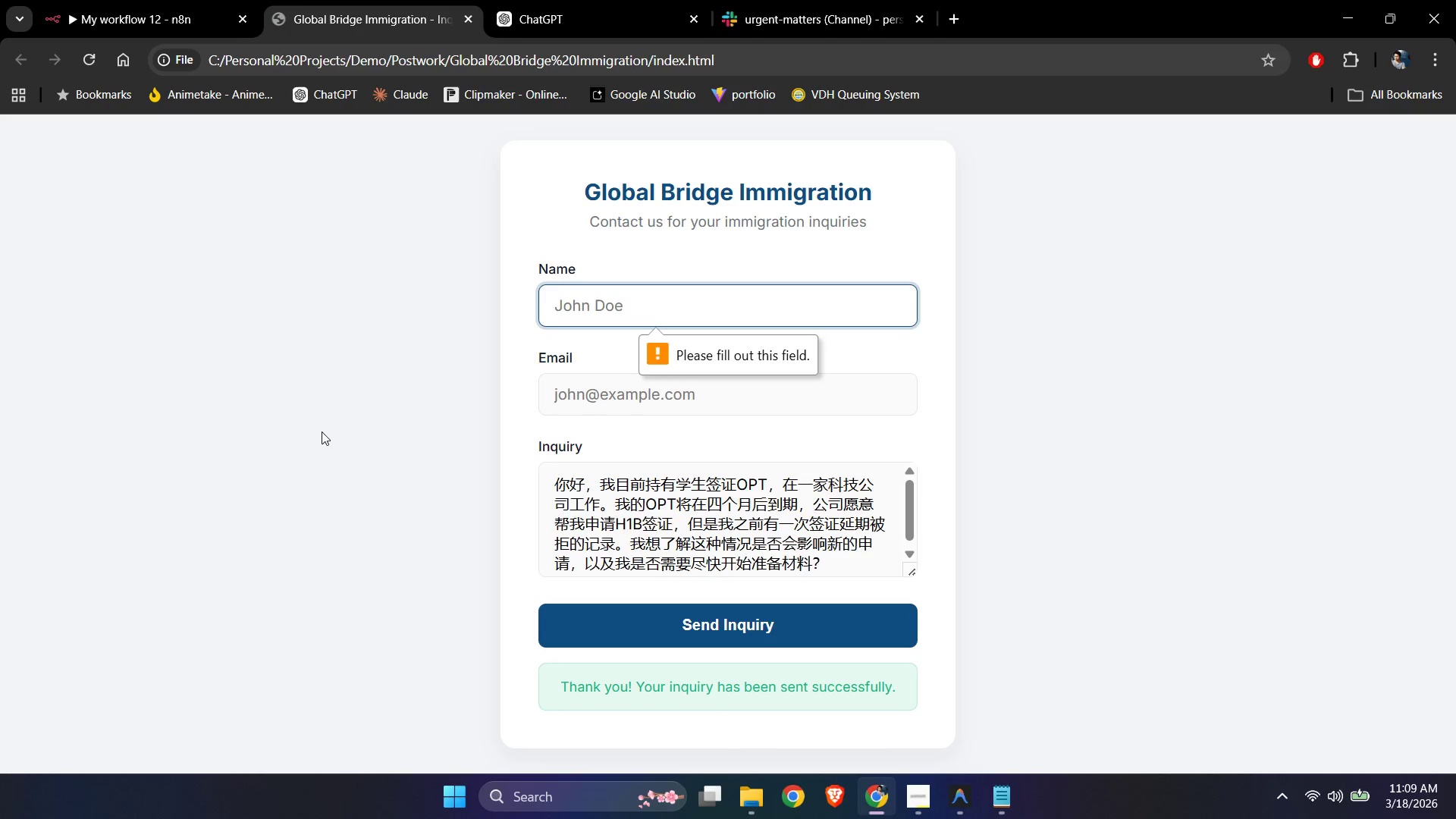 
left_click([588, 306])
 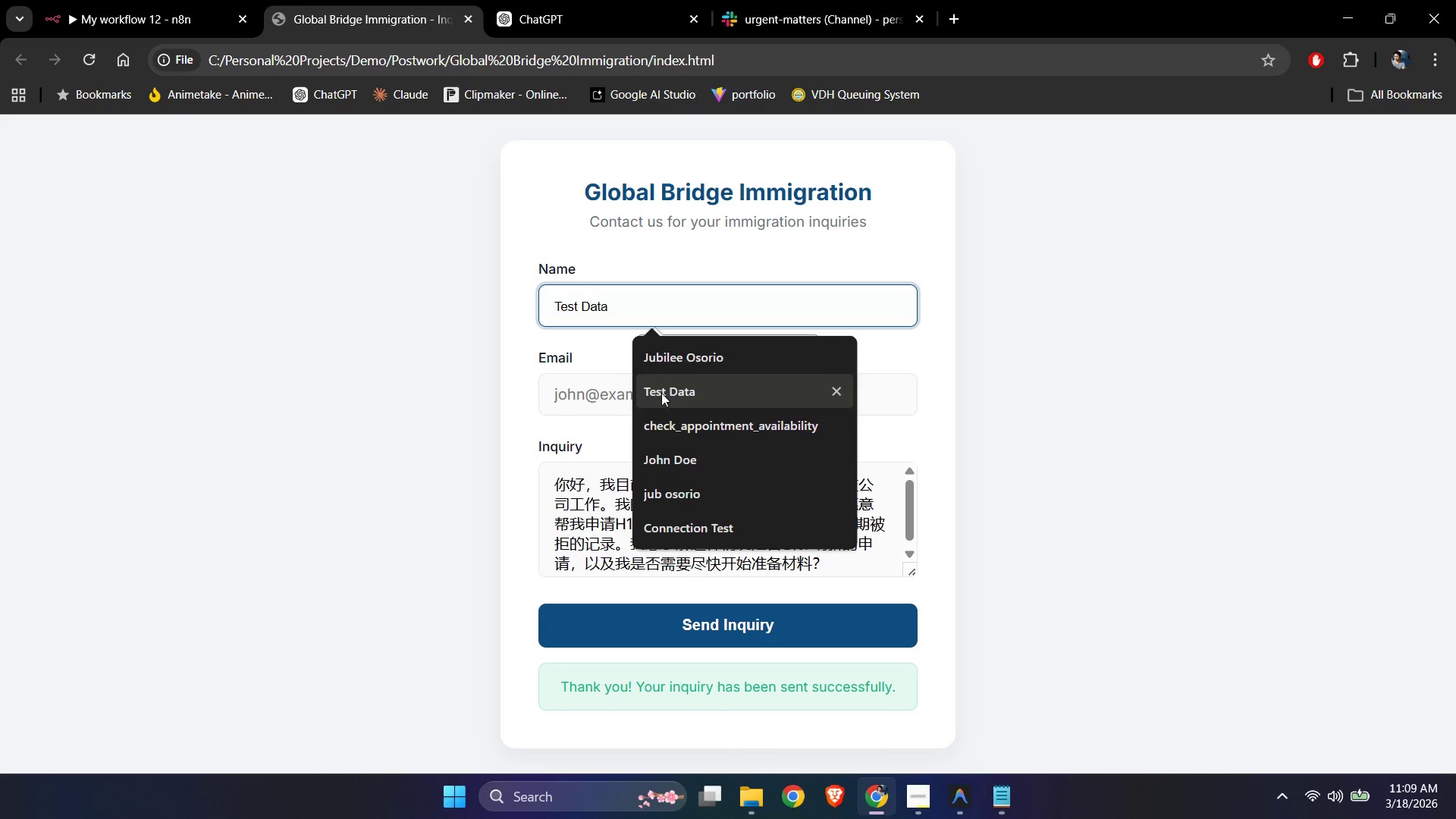 
left_click([665, 386])
 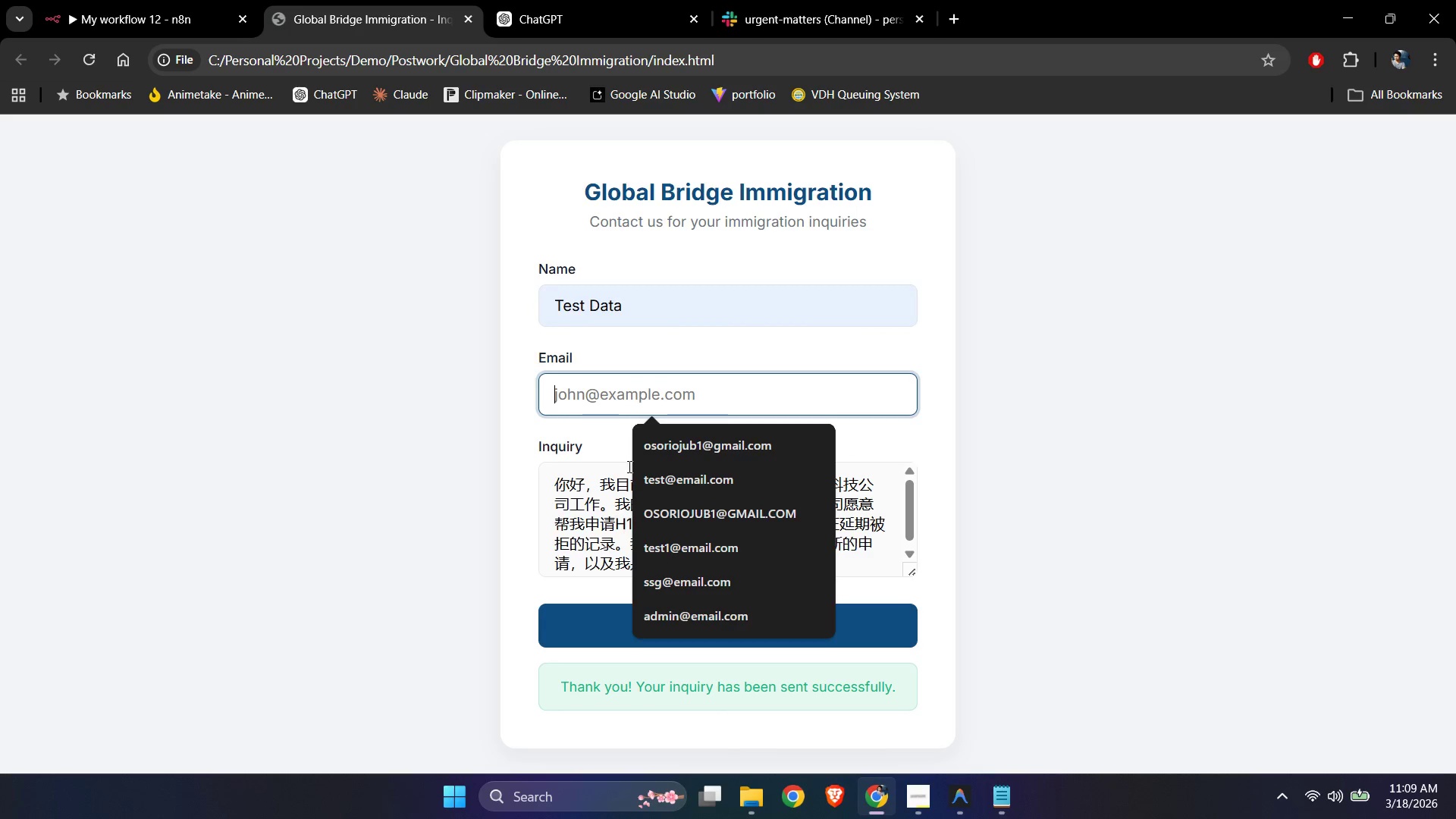 
left_click([642, 475])
 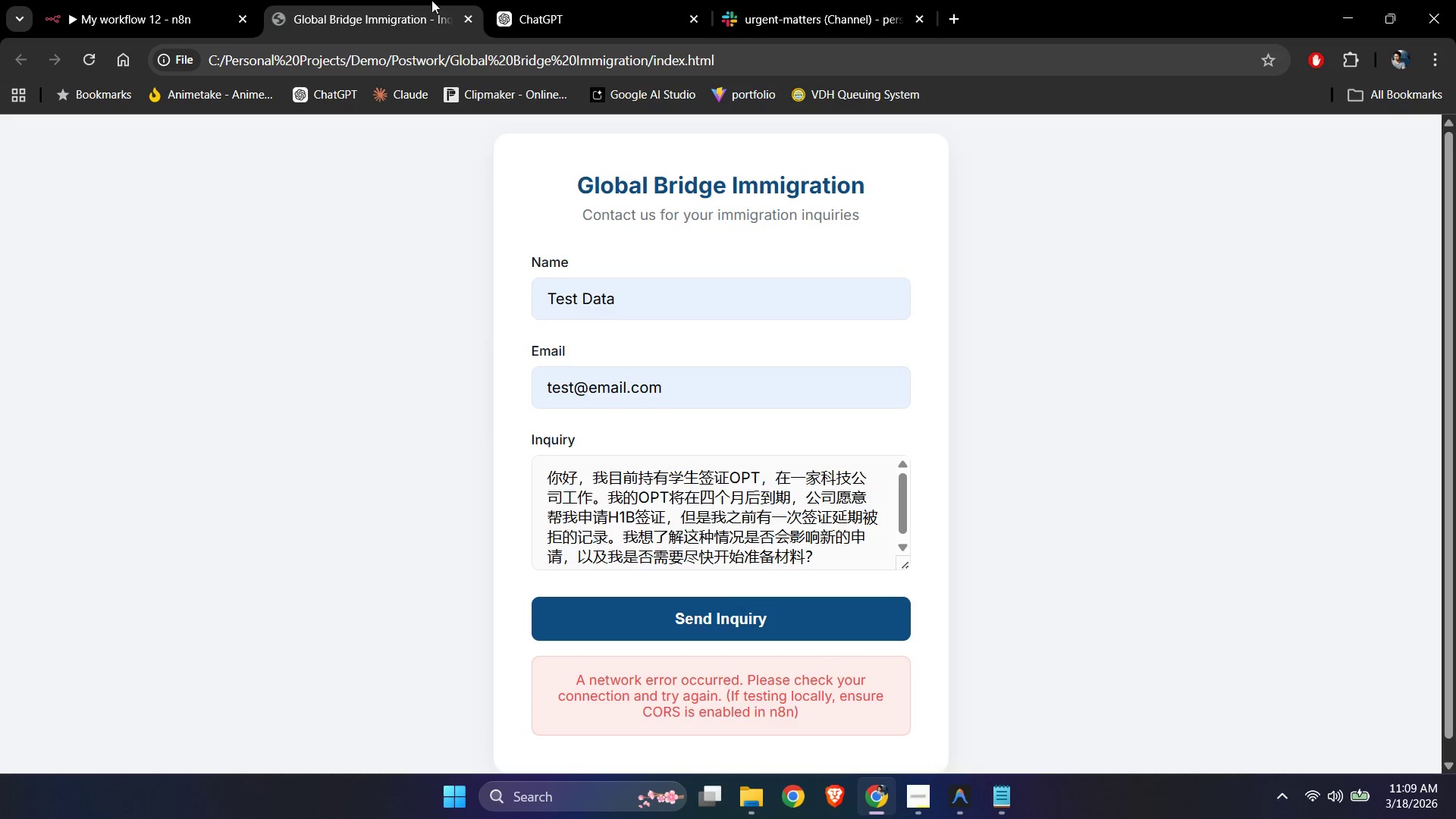 
left_click([121, 2])
 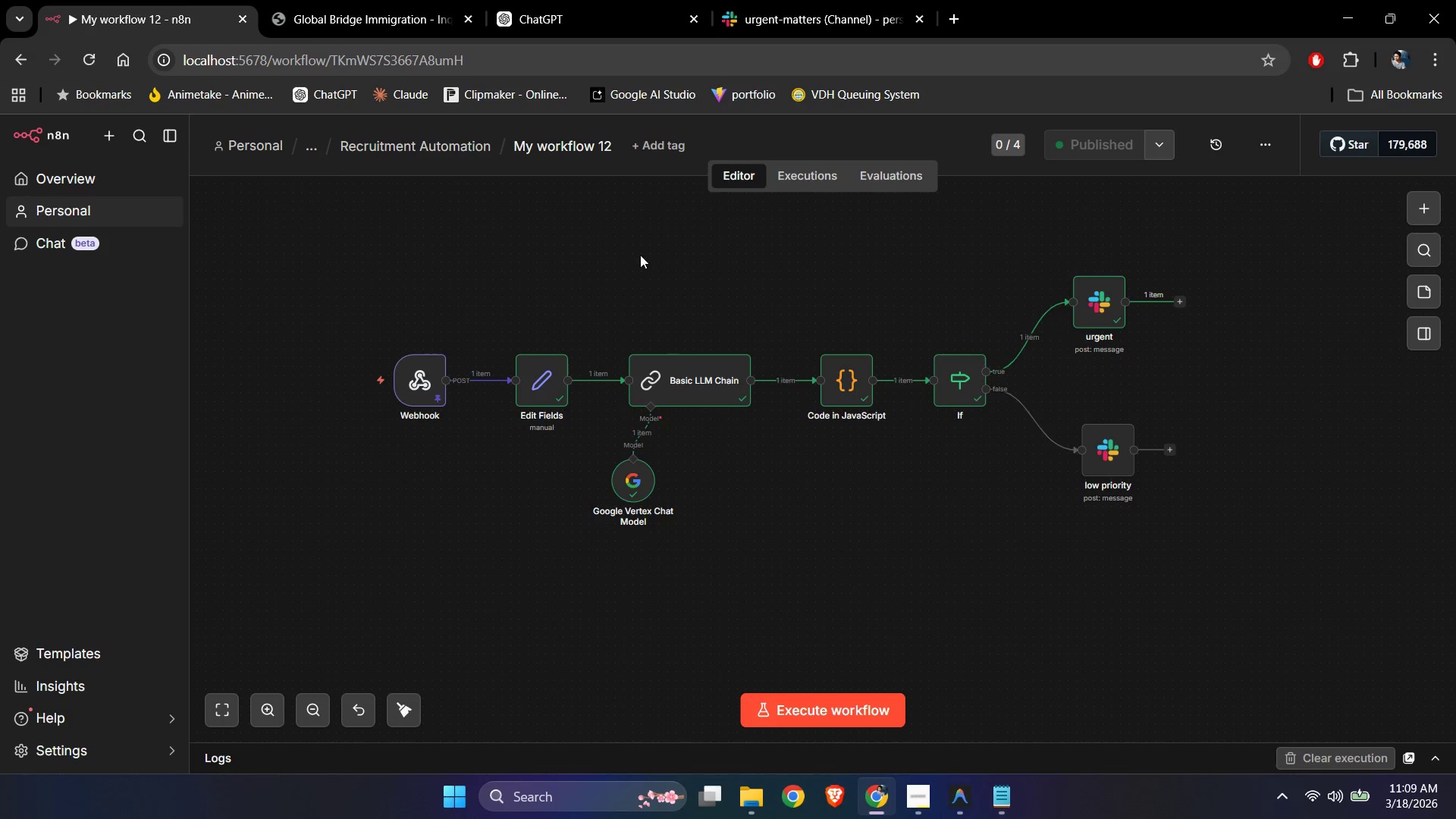 
left_click([641, 254])
 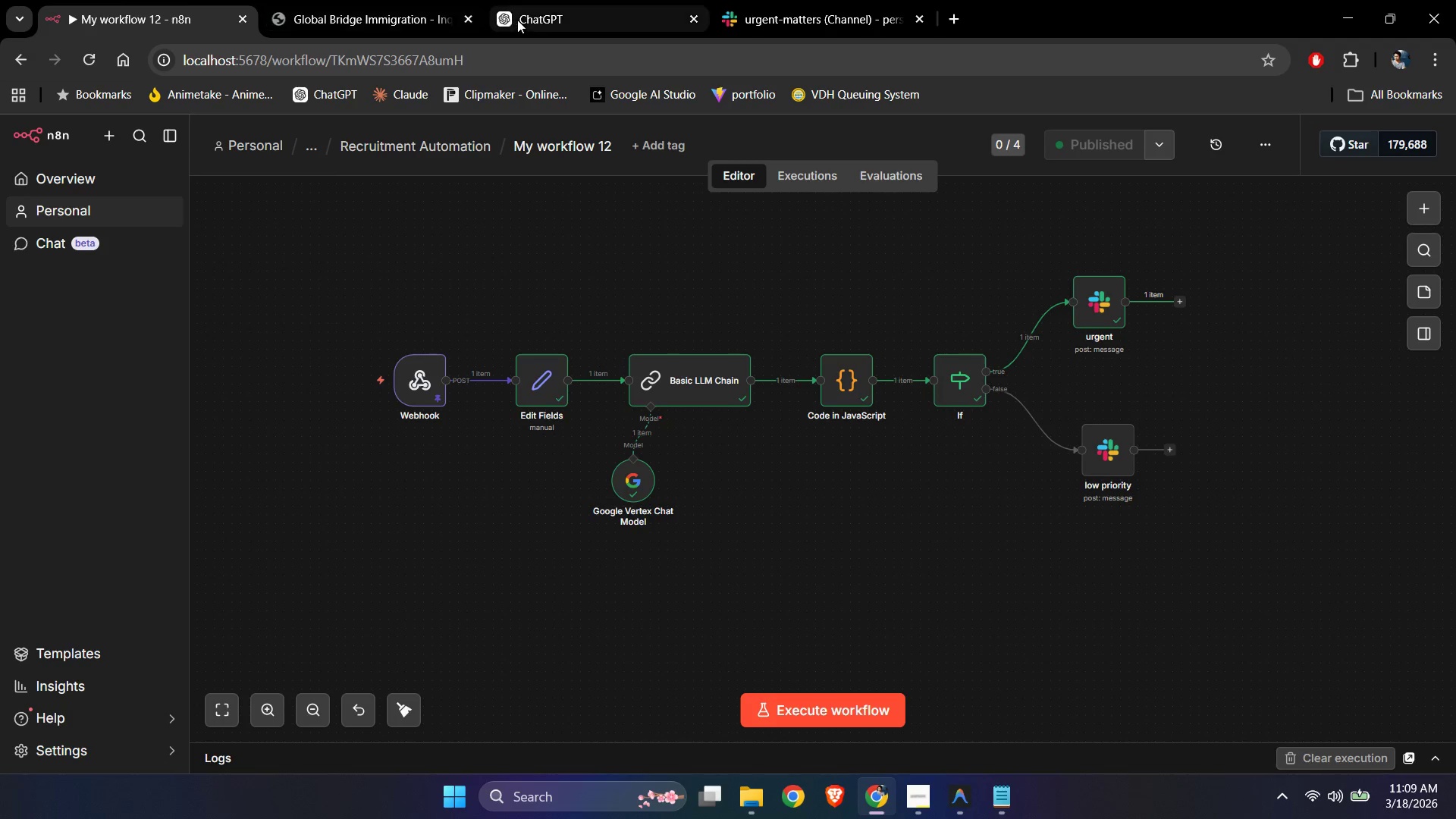 
left_click([387, 15])
 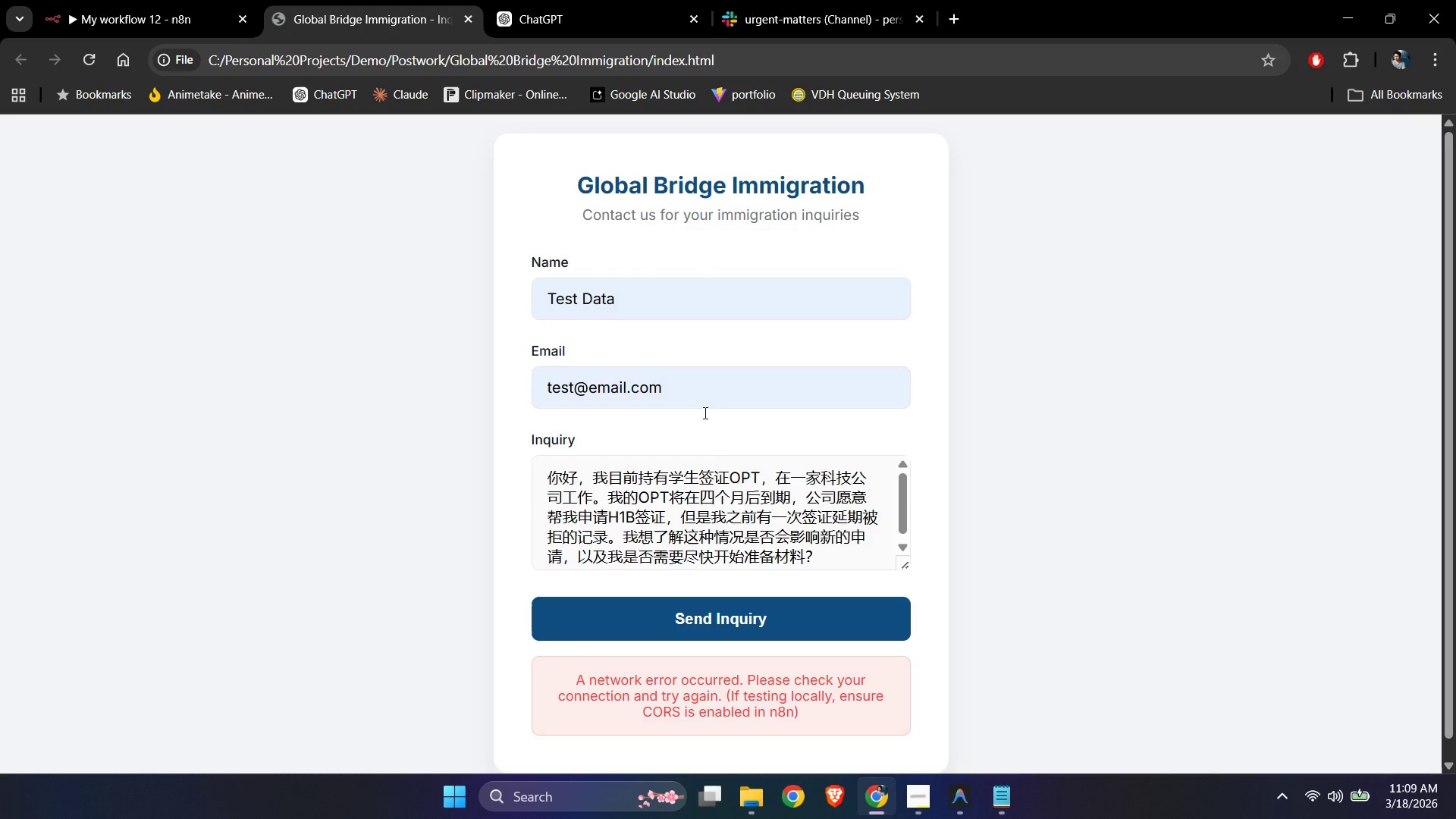 
scroll: coordinate [708, 457], scroll_direction: up, amount: 2.0
 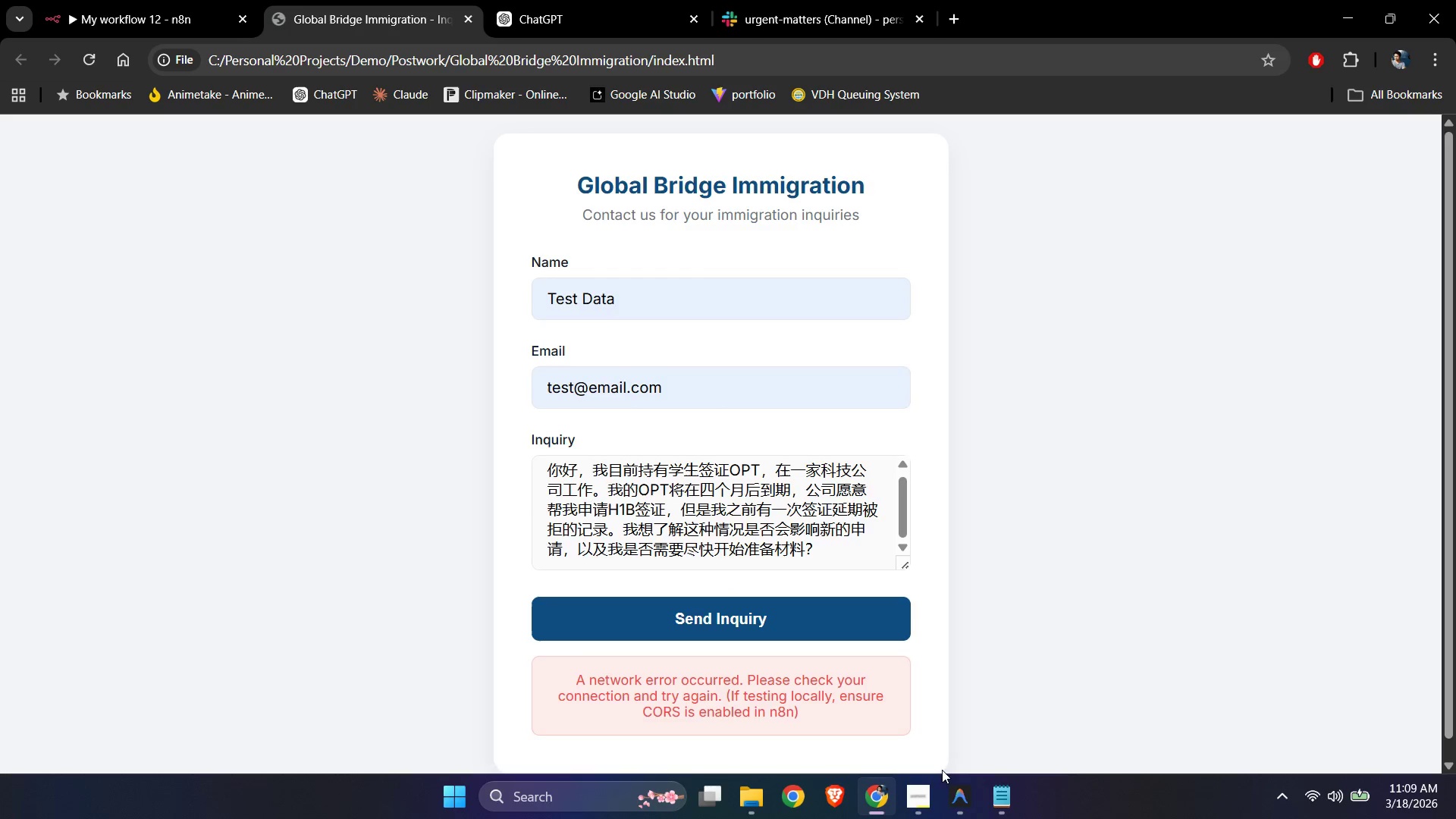 
right_click([1139, 370])
 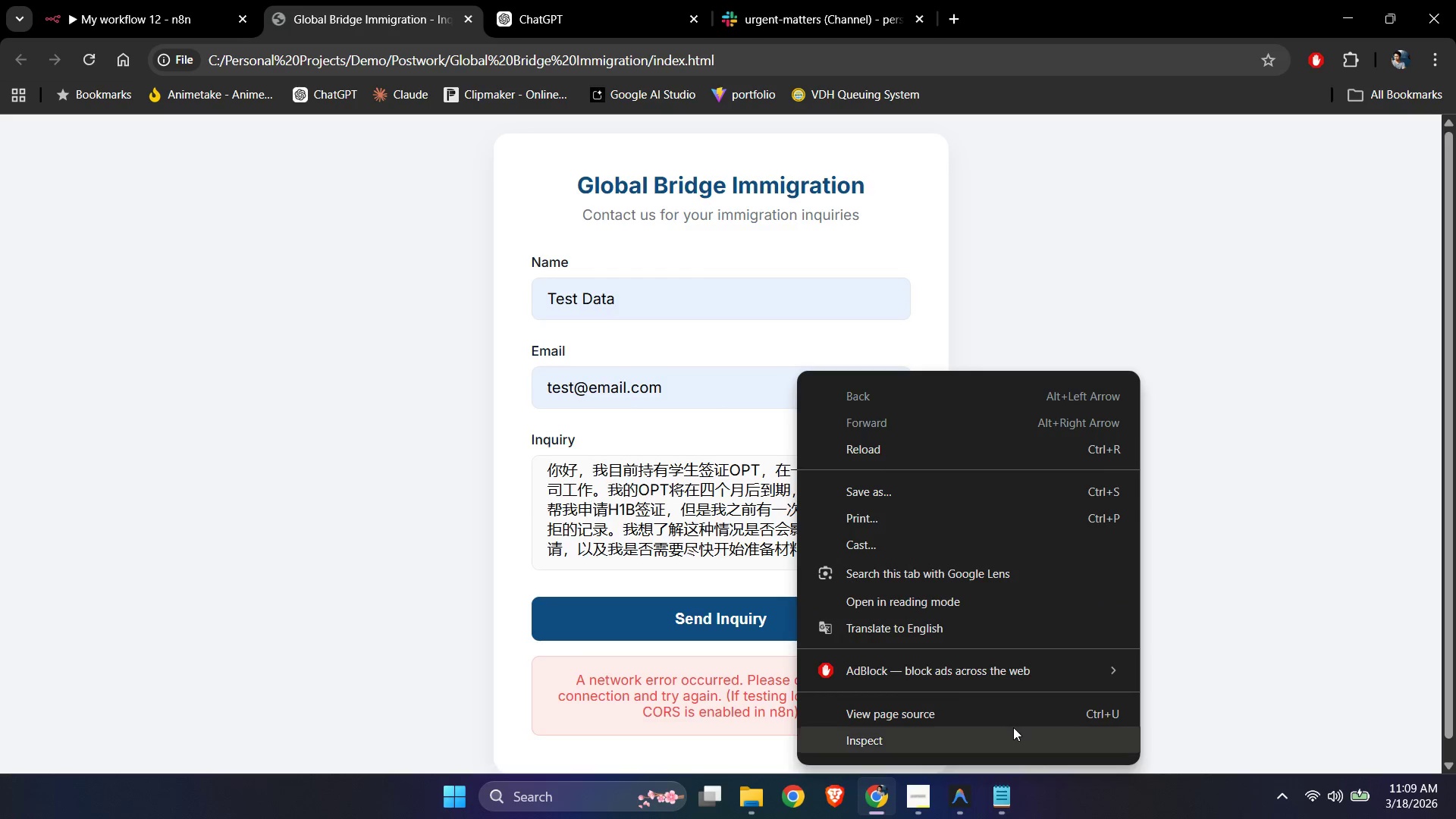 
left_click([1012, 728])
 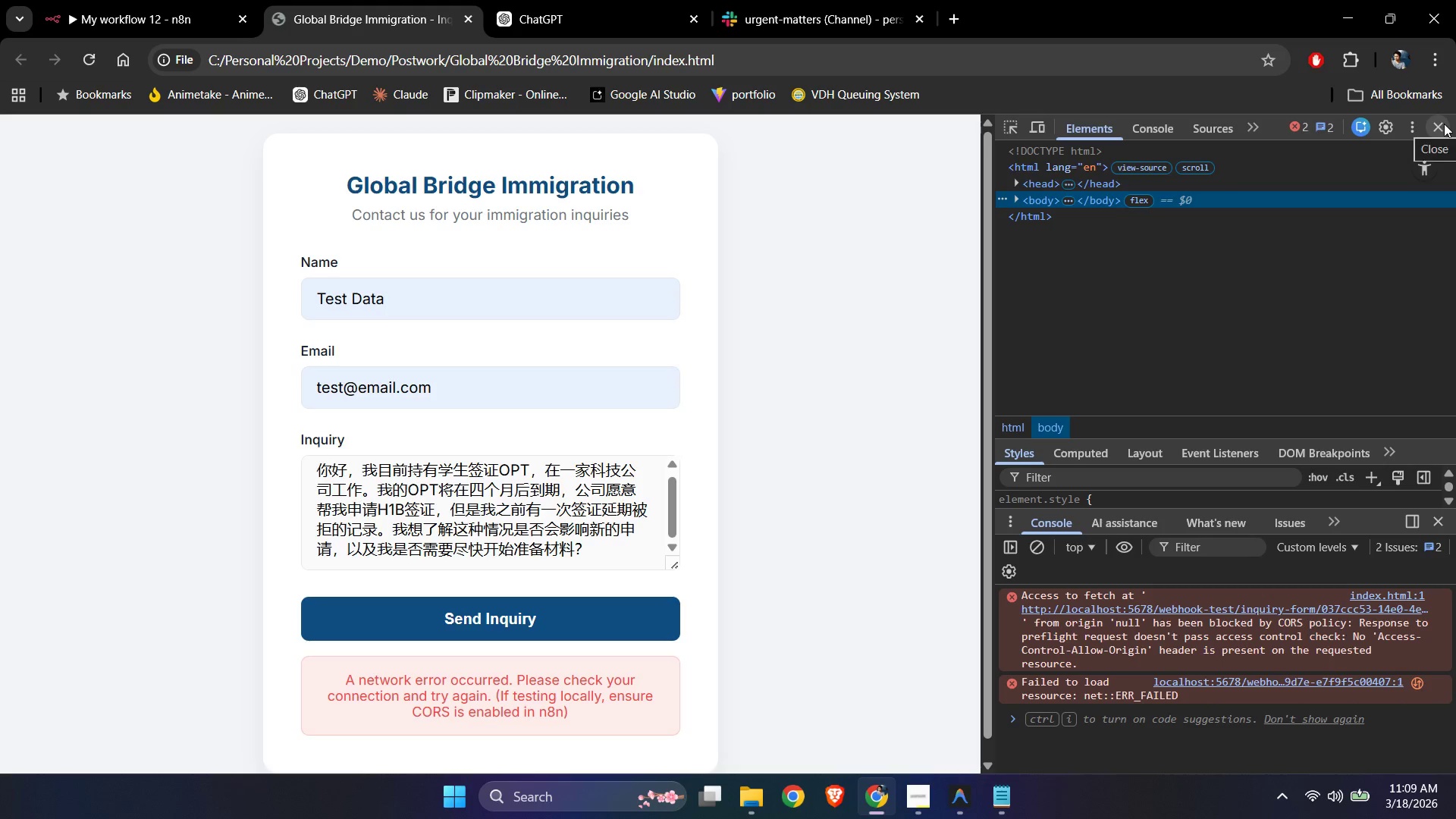 
left_click([1444, 124])
 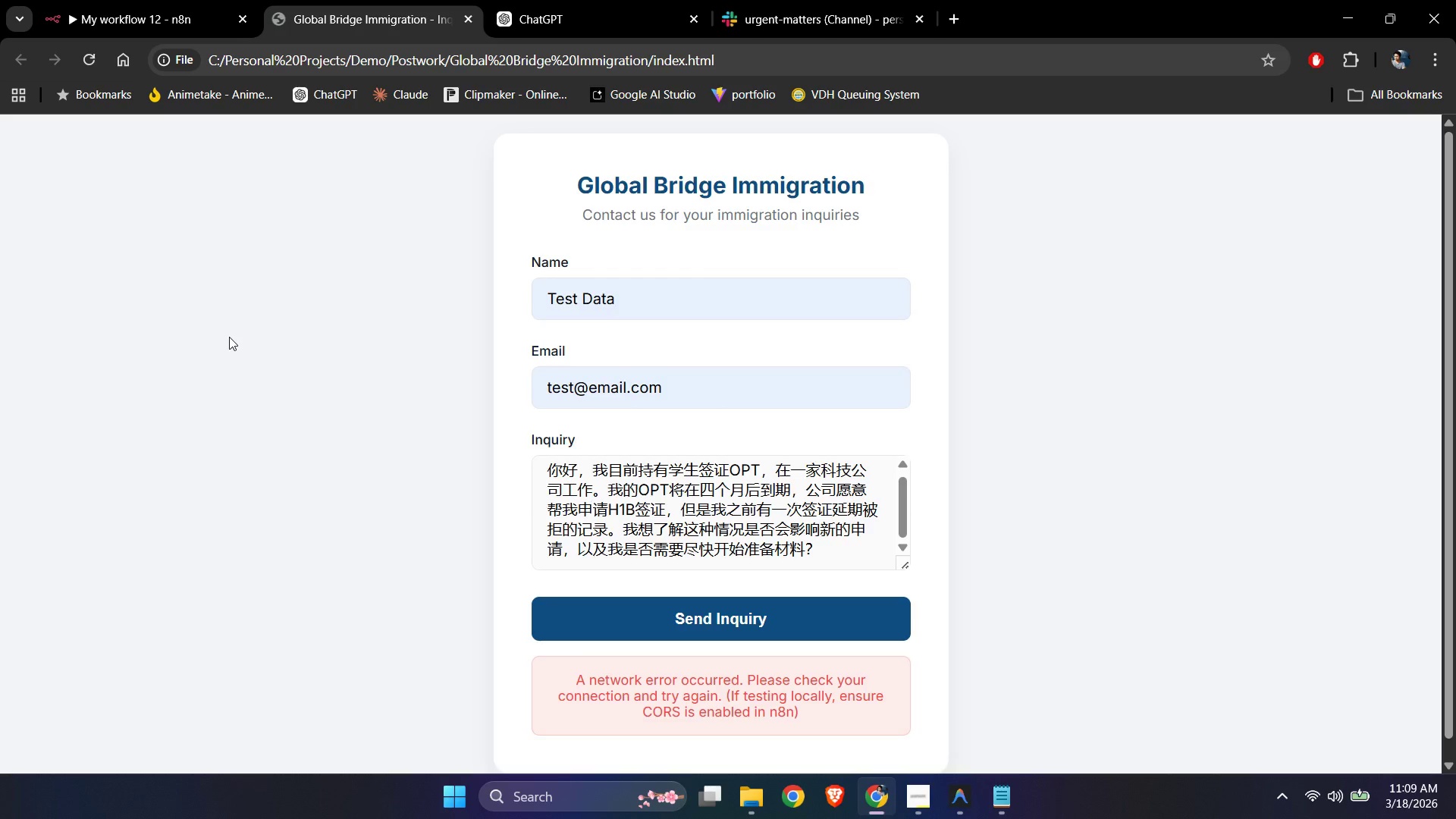 
left_click_drag(start_coordinate=[229, 337], to_coordinate=[226, 332])
 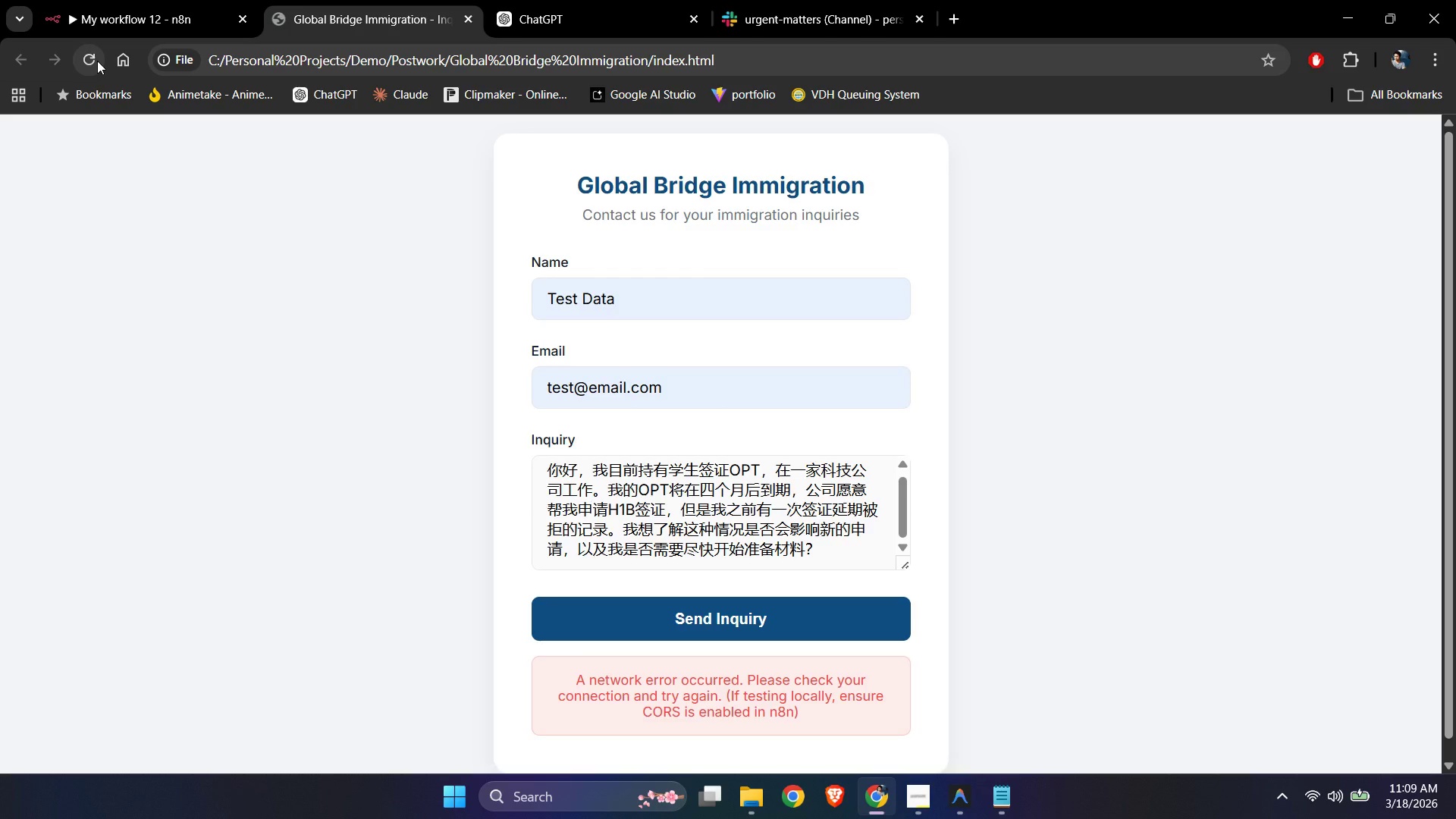 
left_click([97, 61])
 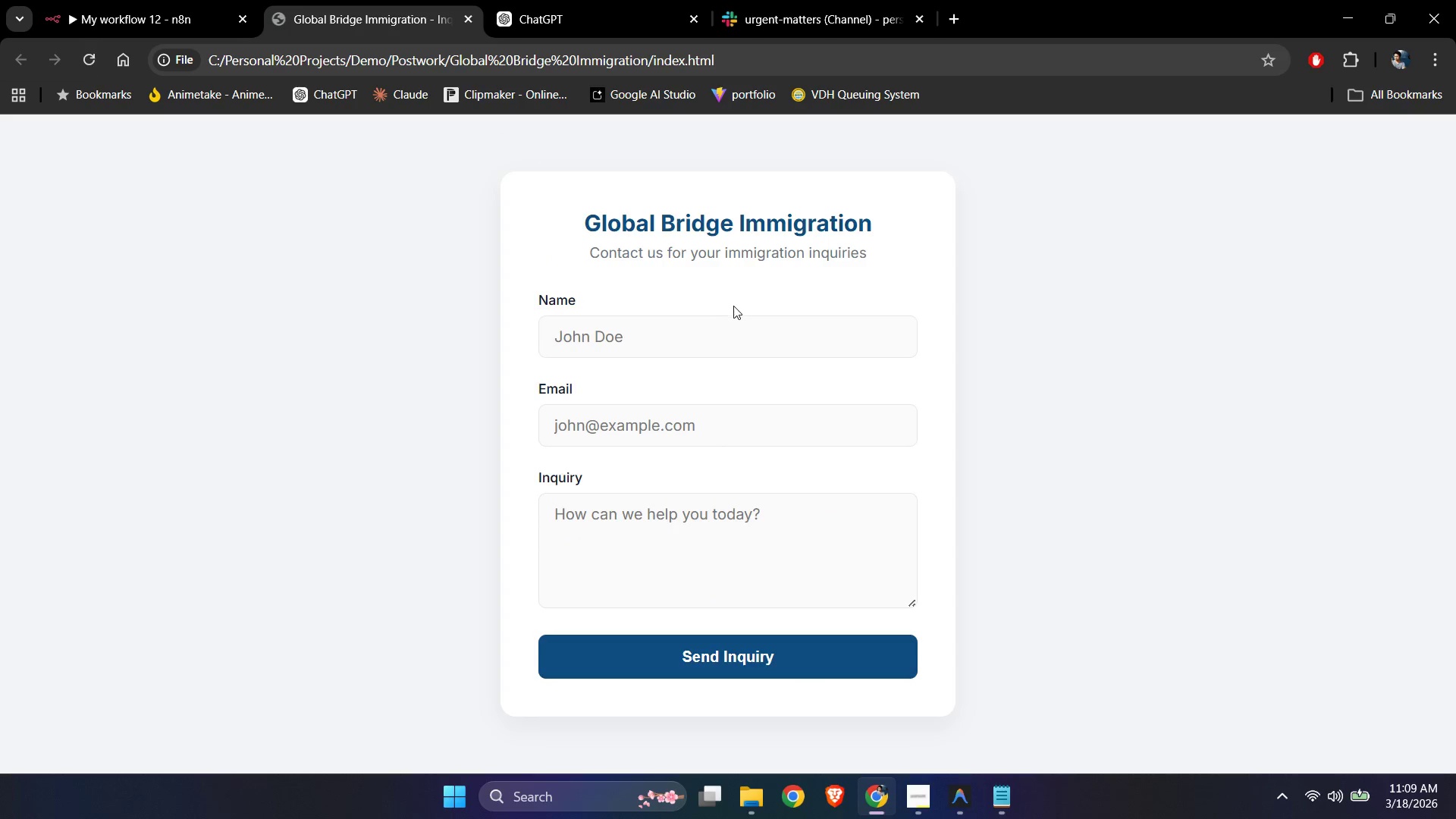 
left_click([639, 328])
 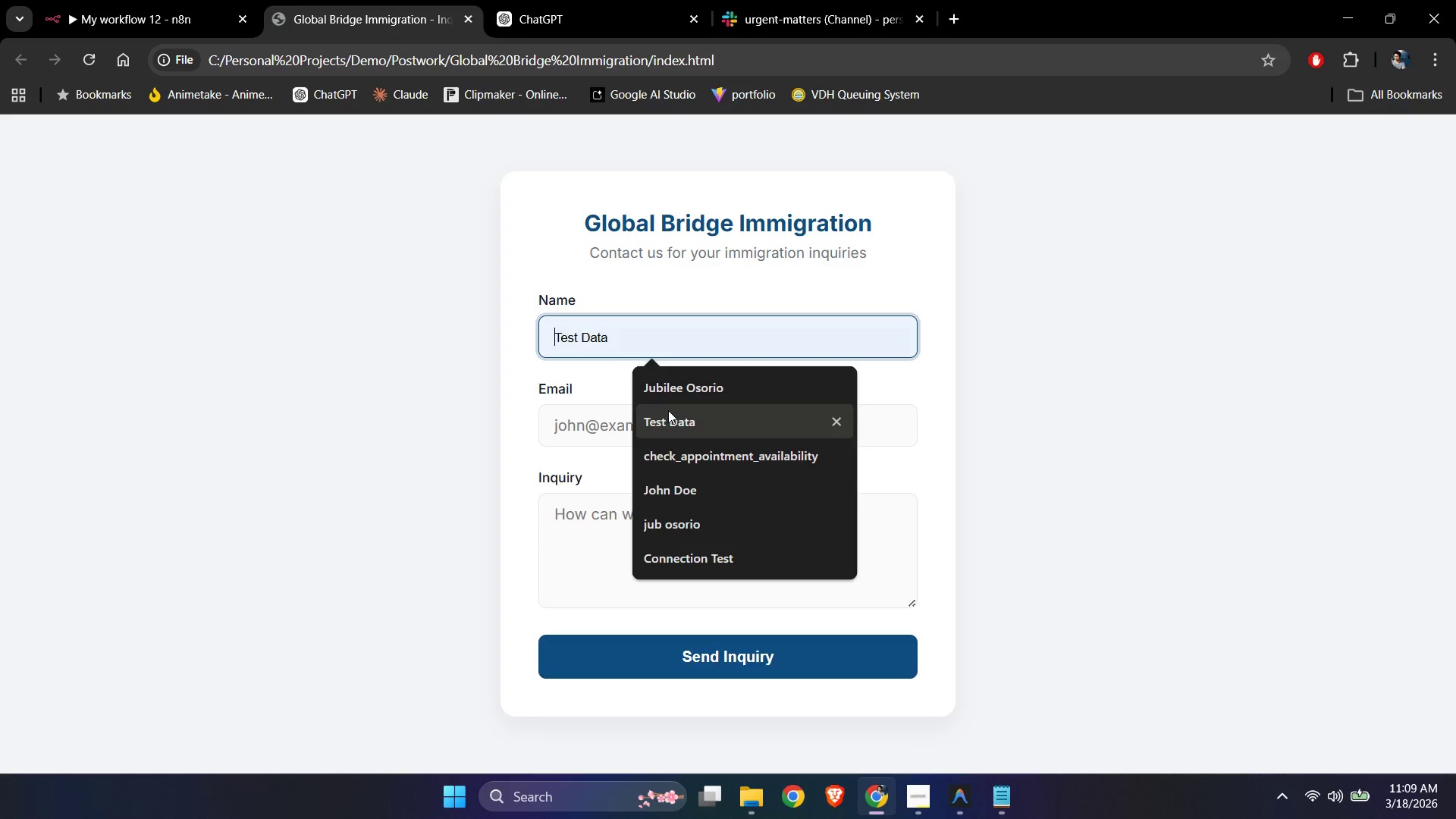 
left_click([668, 420])
 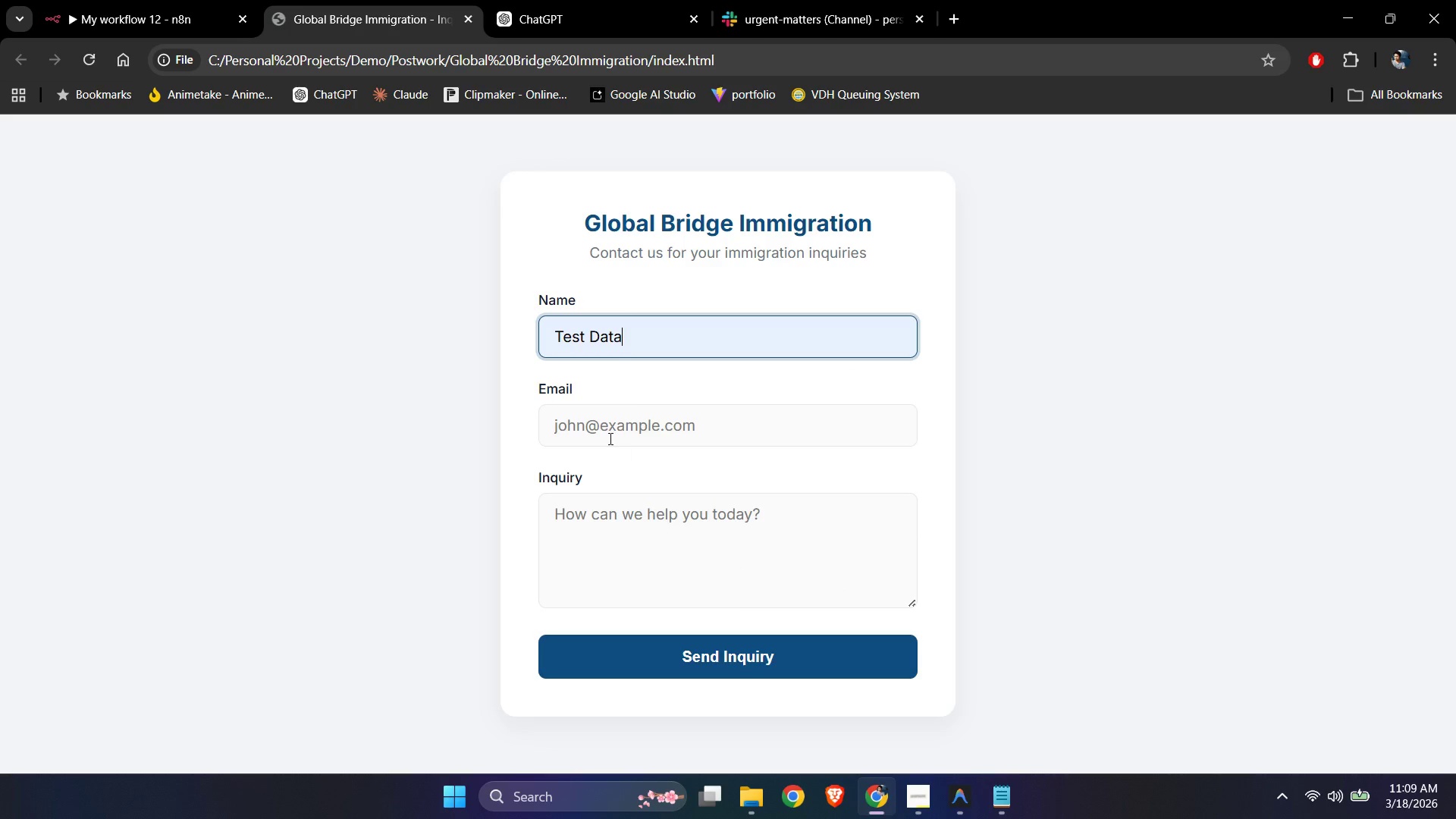 
left_click([604, 435])
 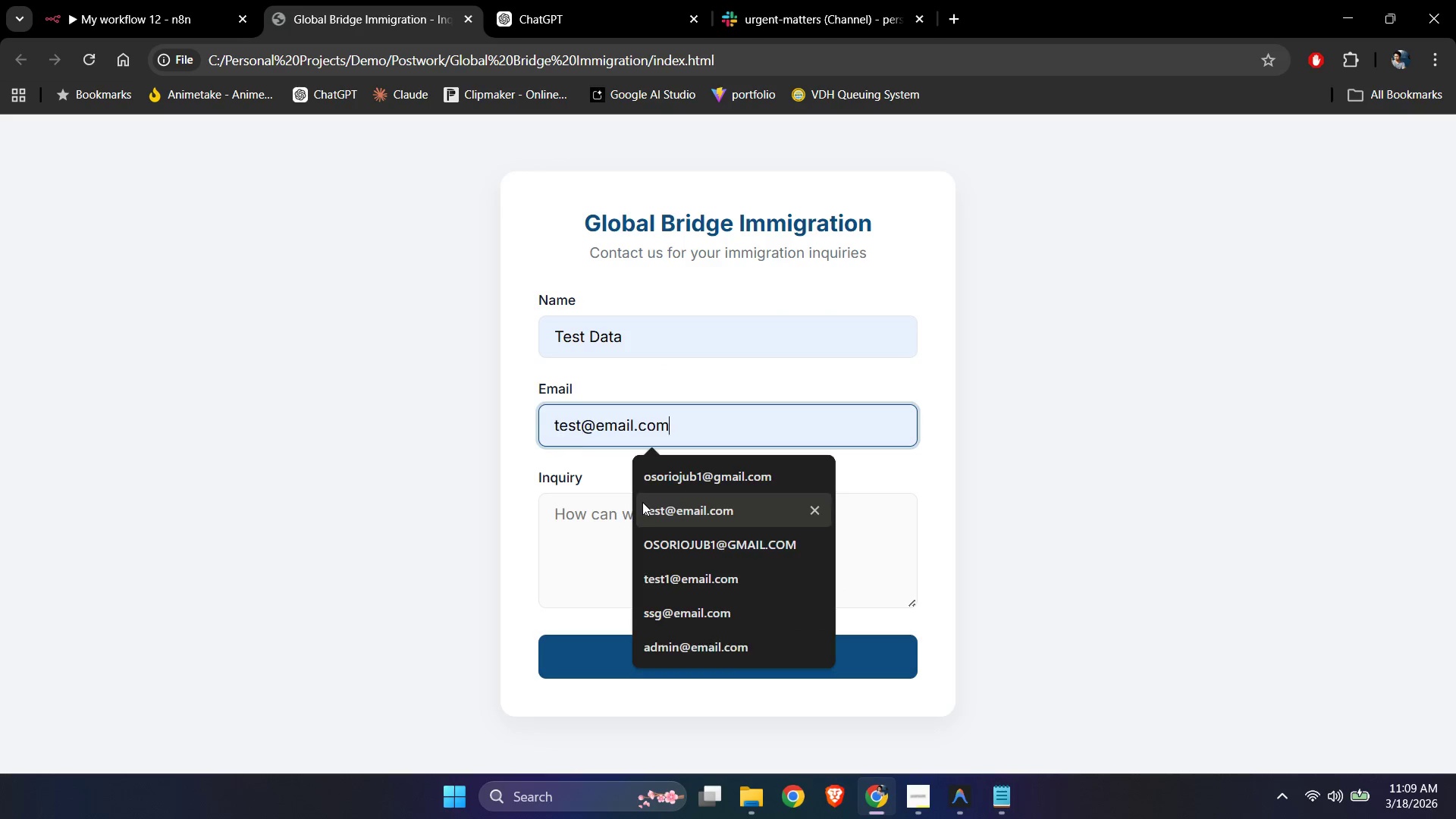 
double_click([577, 546])
 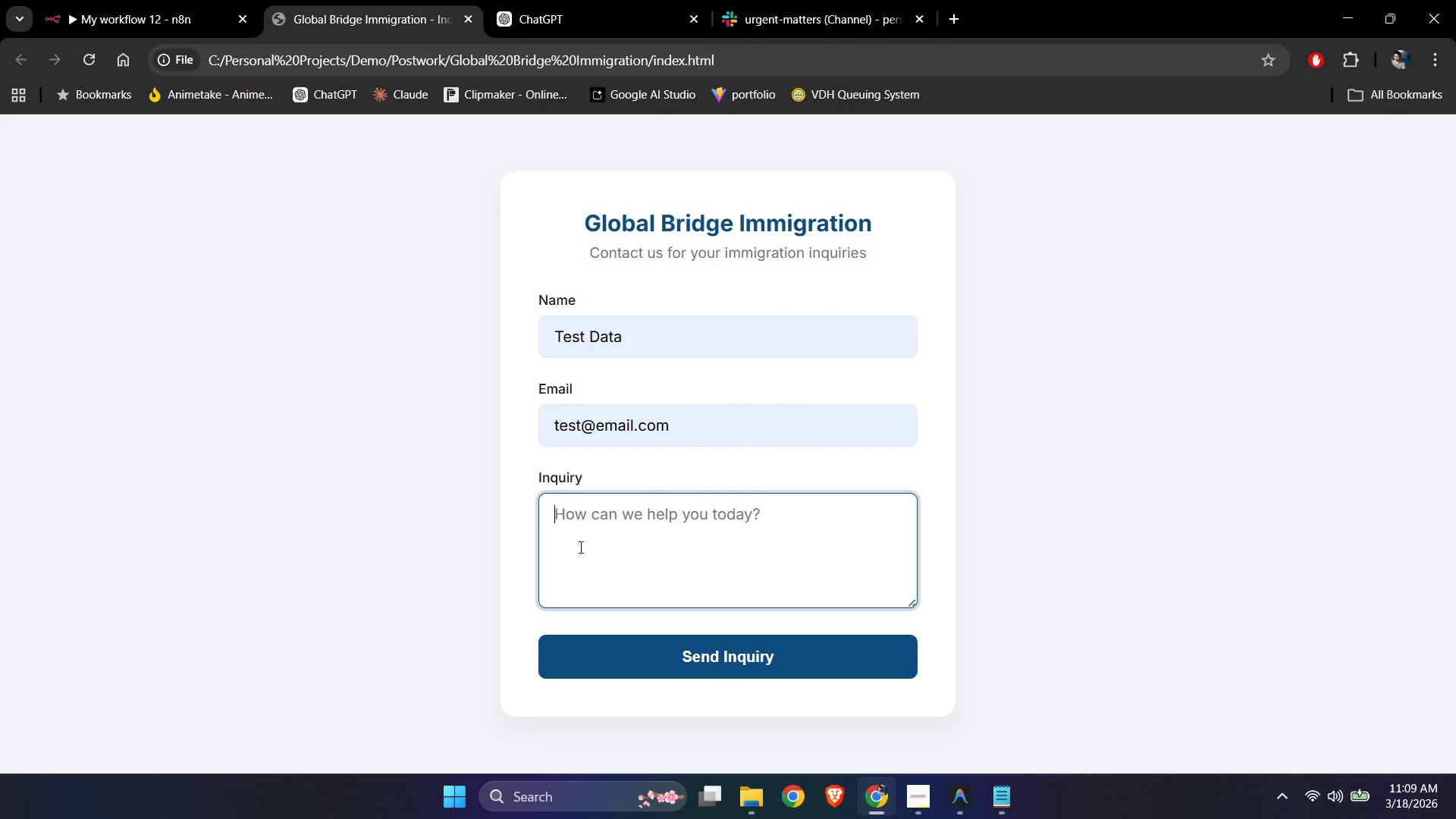 
key(Control+ControlLeft)
 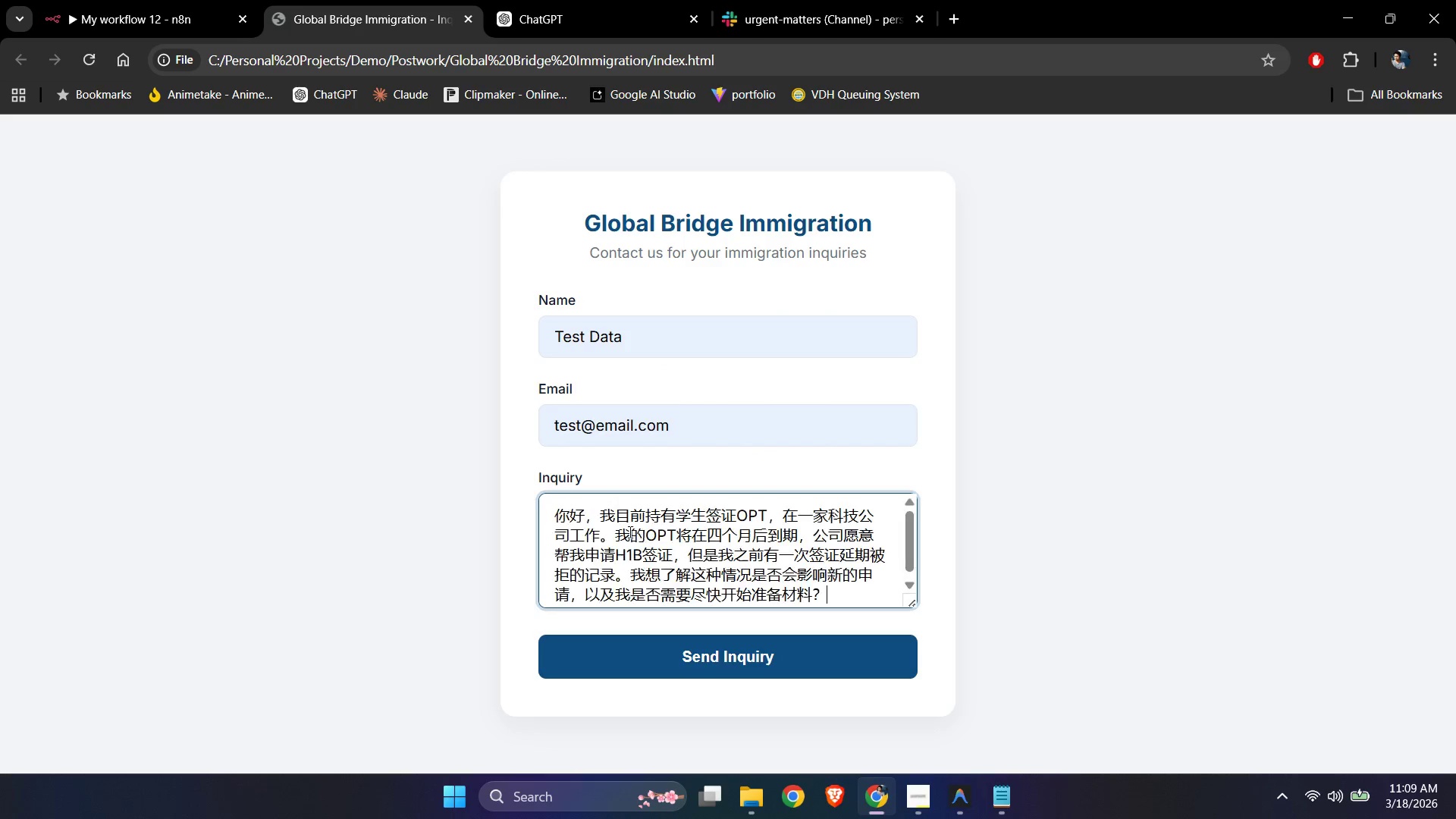 
key(Control+V)
 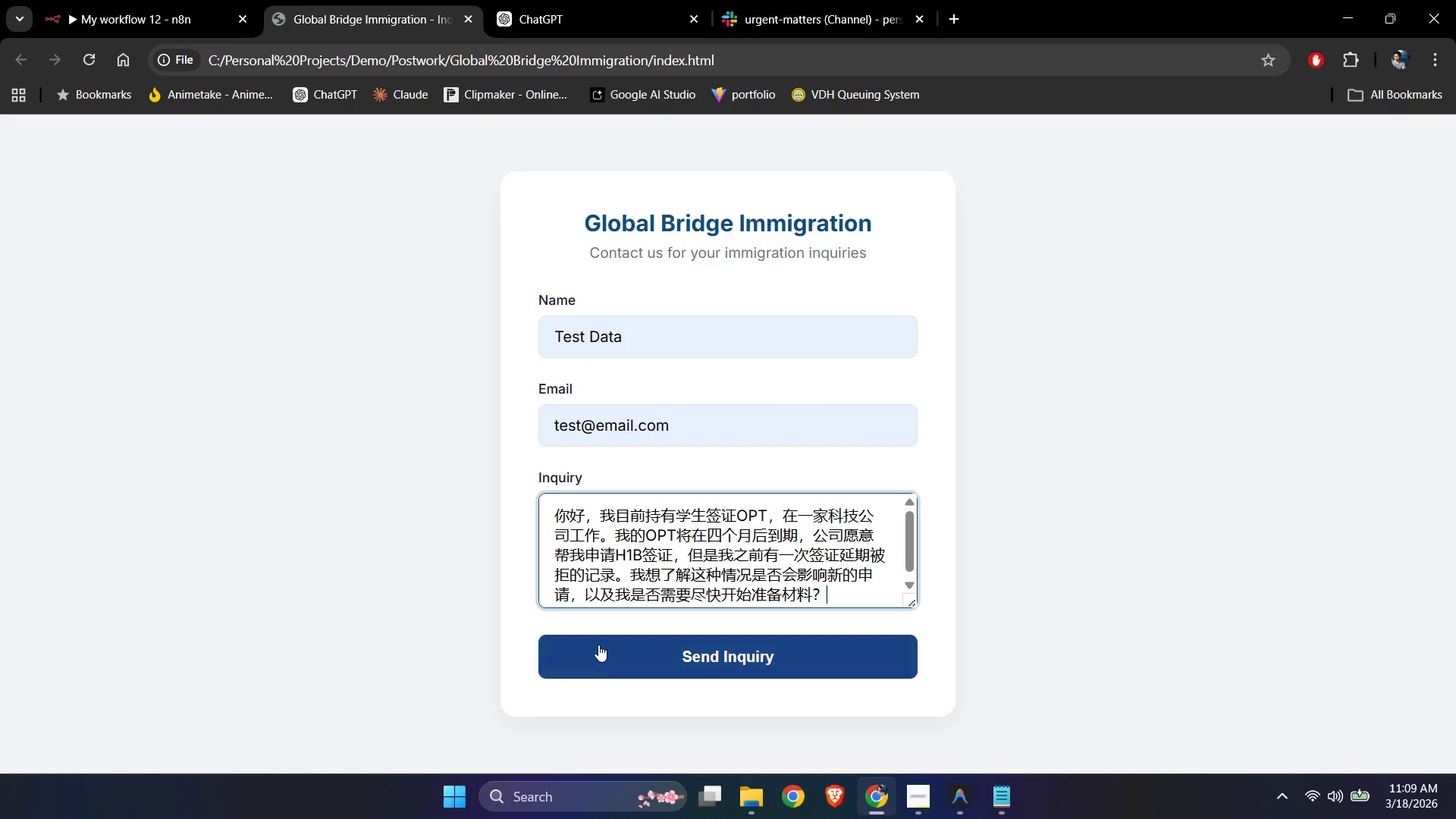 
left_click([600, 645])
 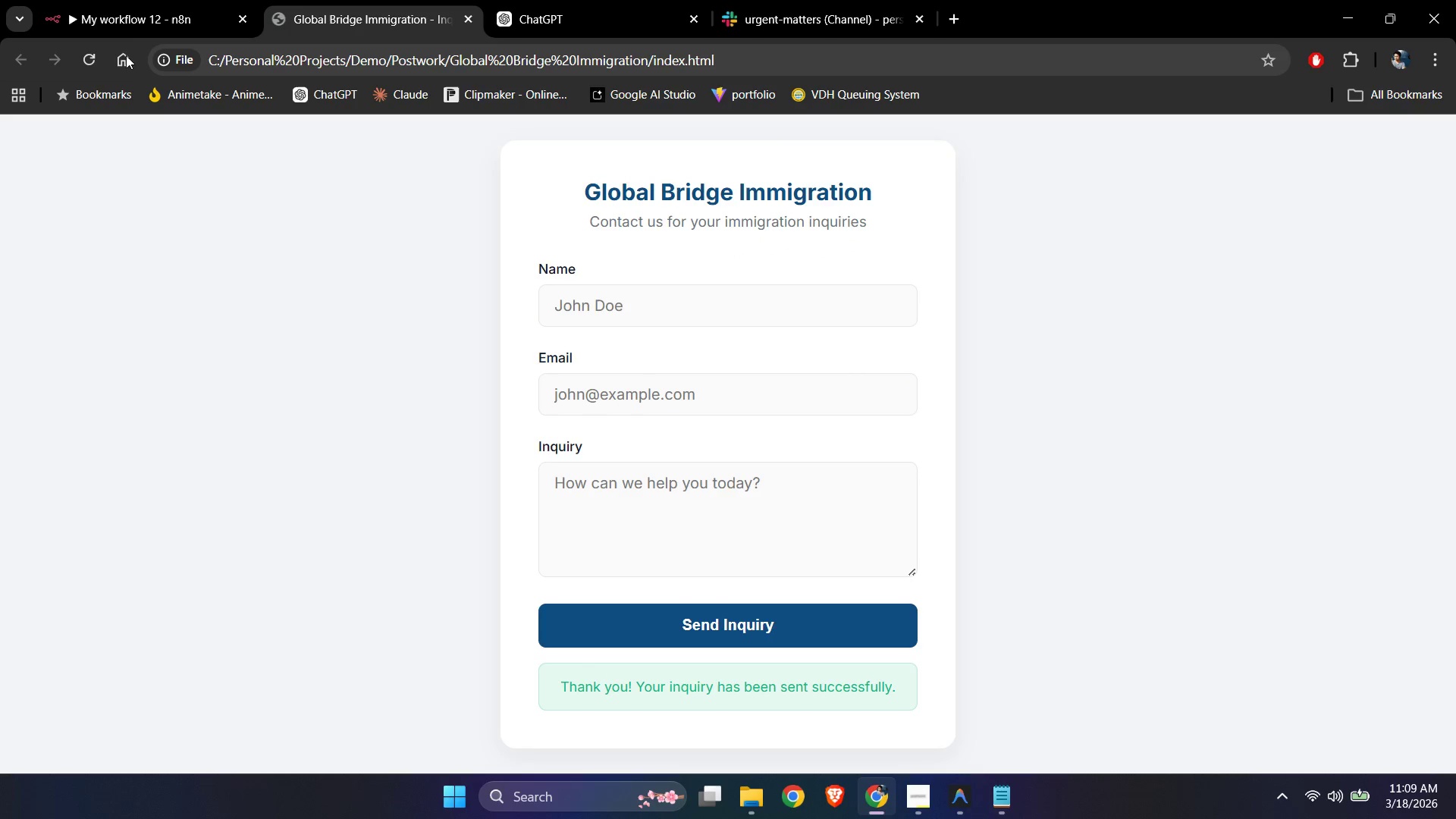 
left_click([116, 0])
 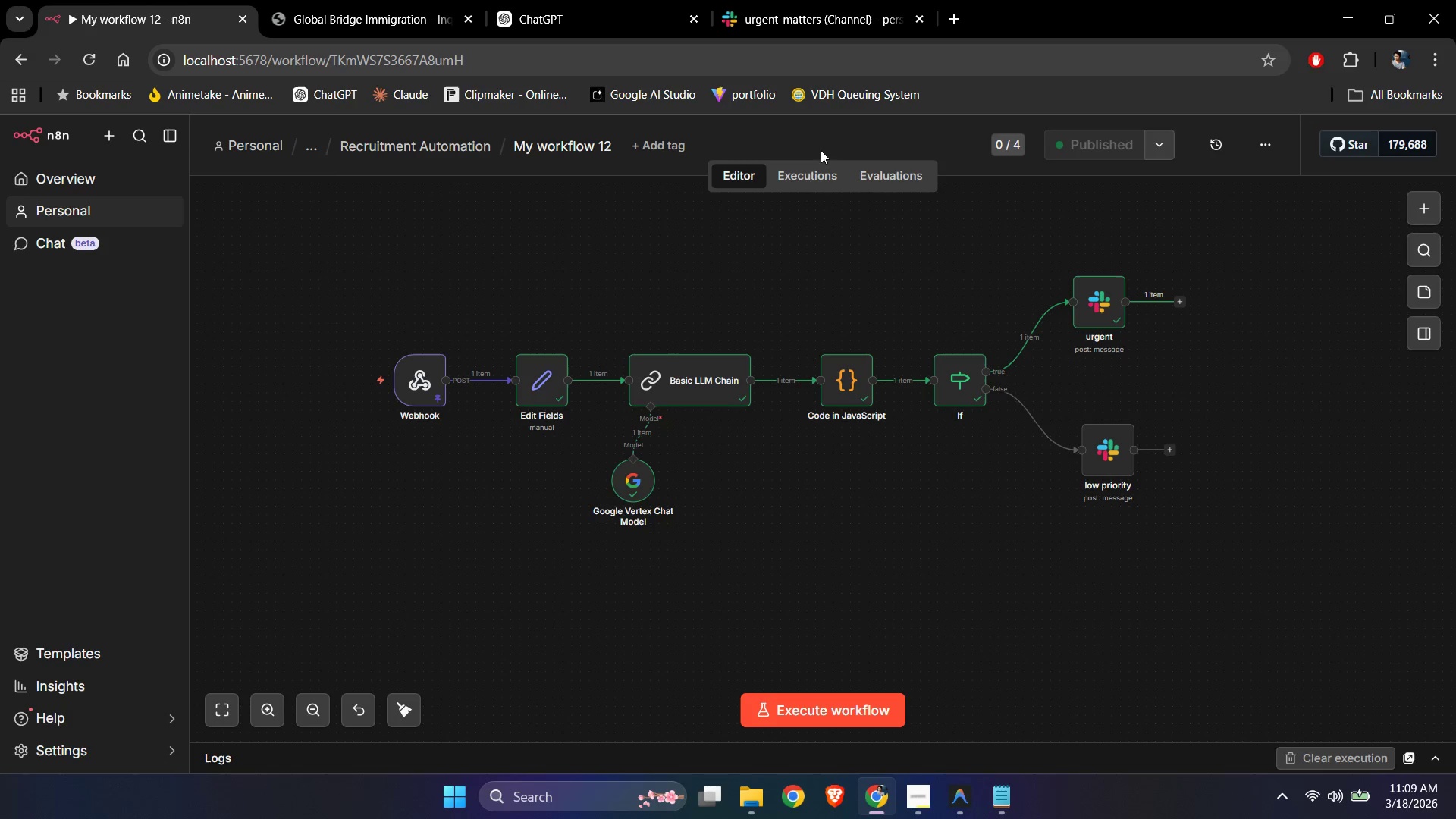 
left_click([812, 166])
 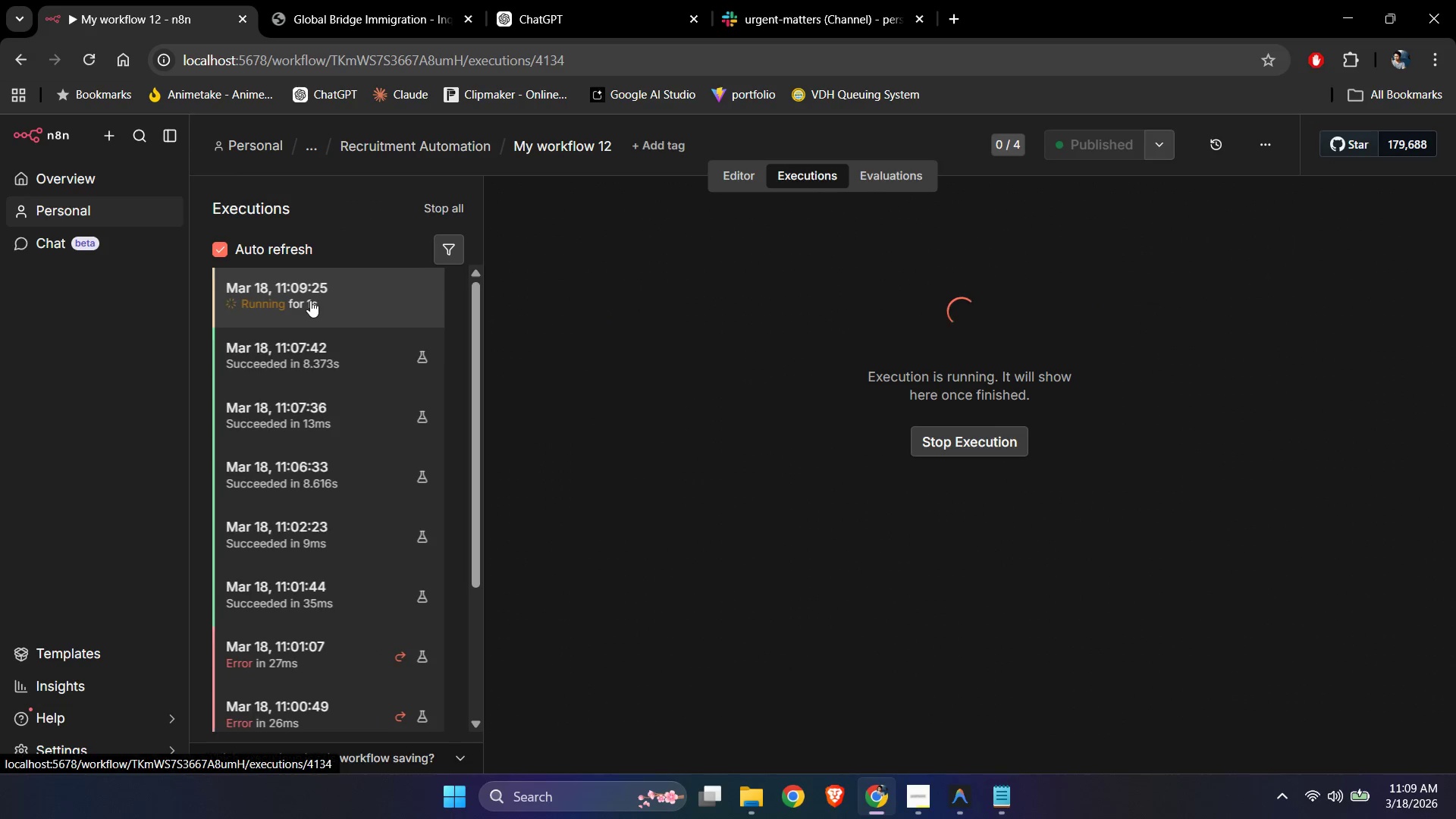 
left_click([310, 300])
 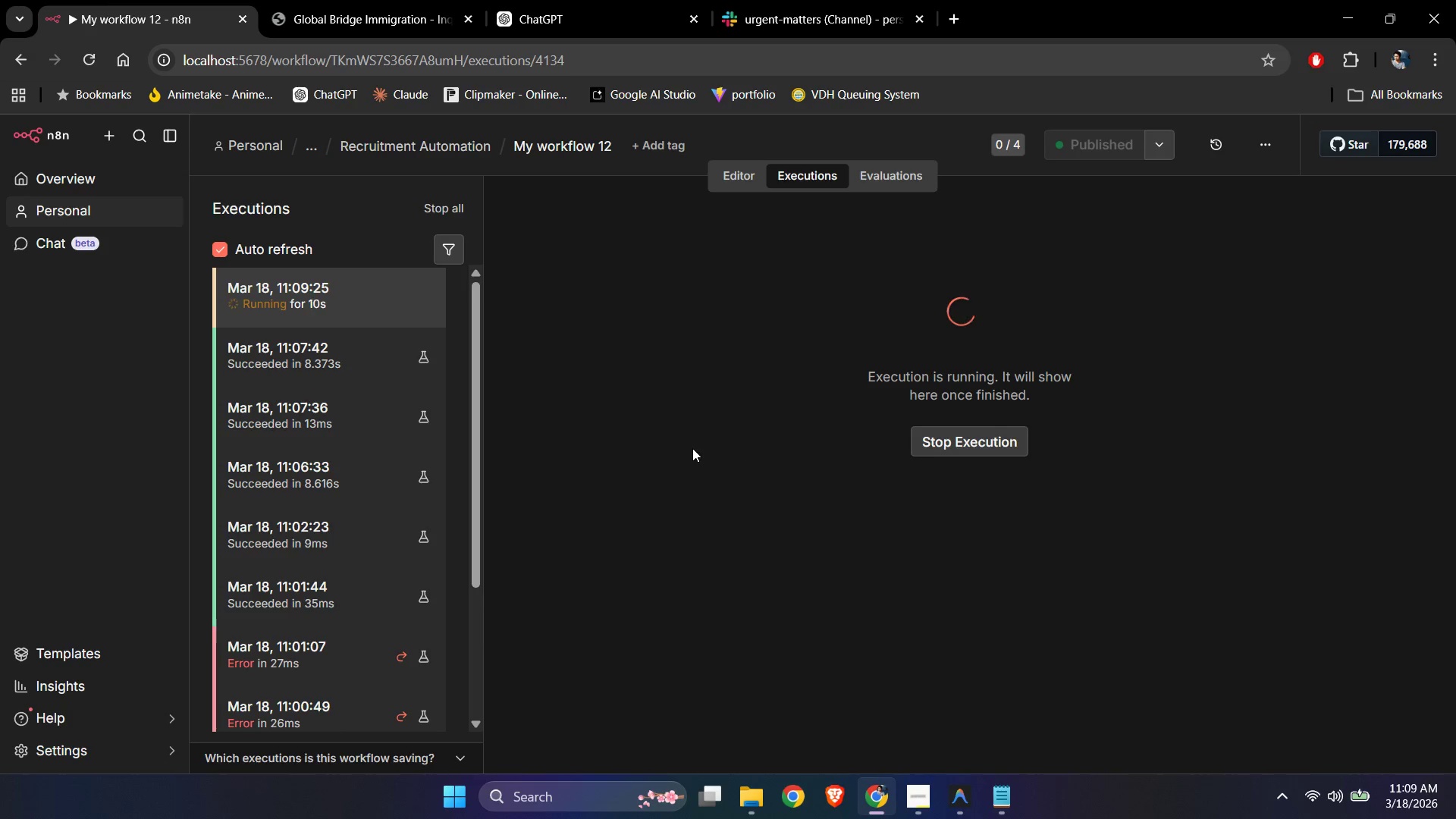 
wait(12.83)
 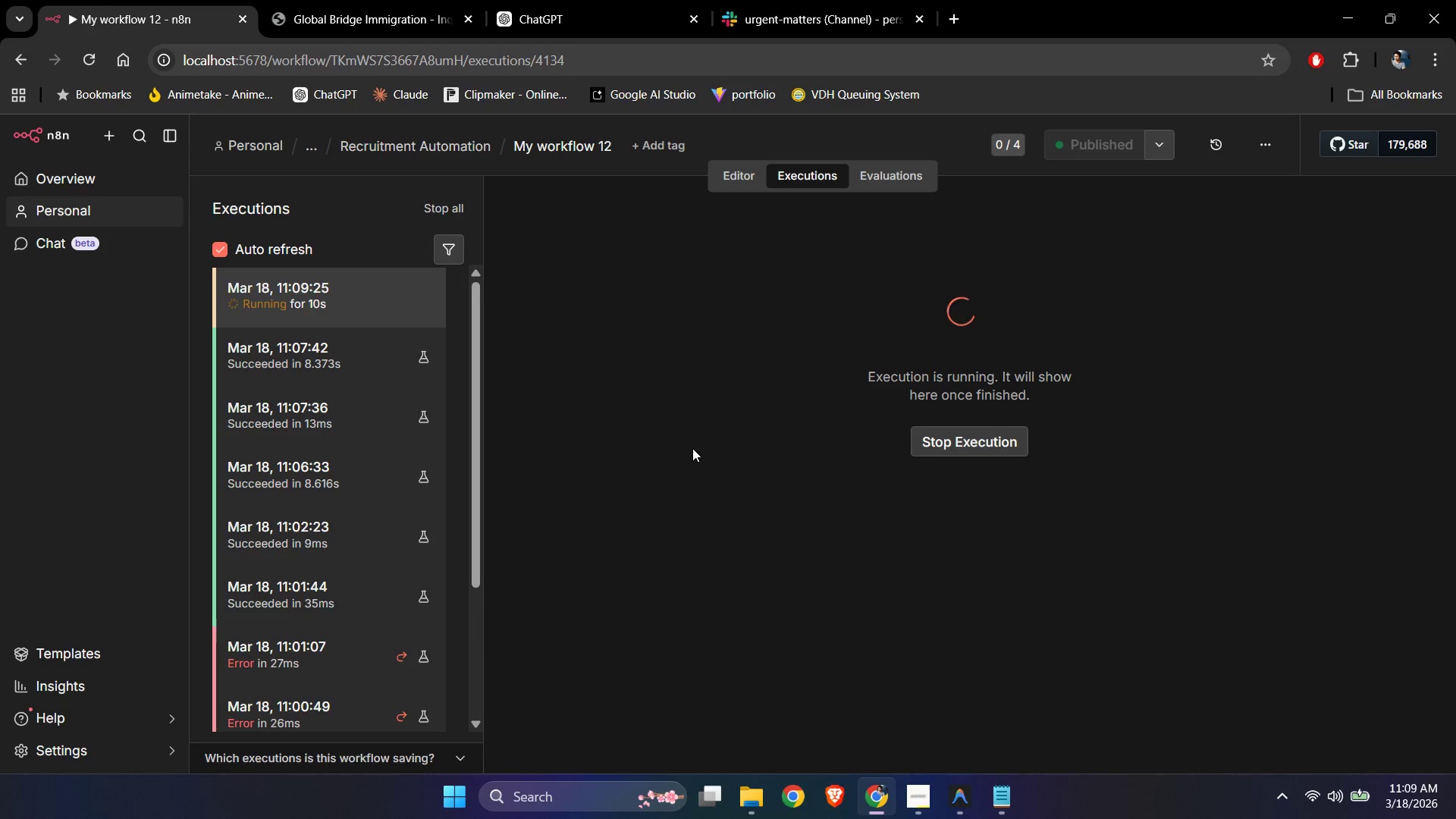 
left_click([792, 5])
 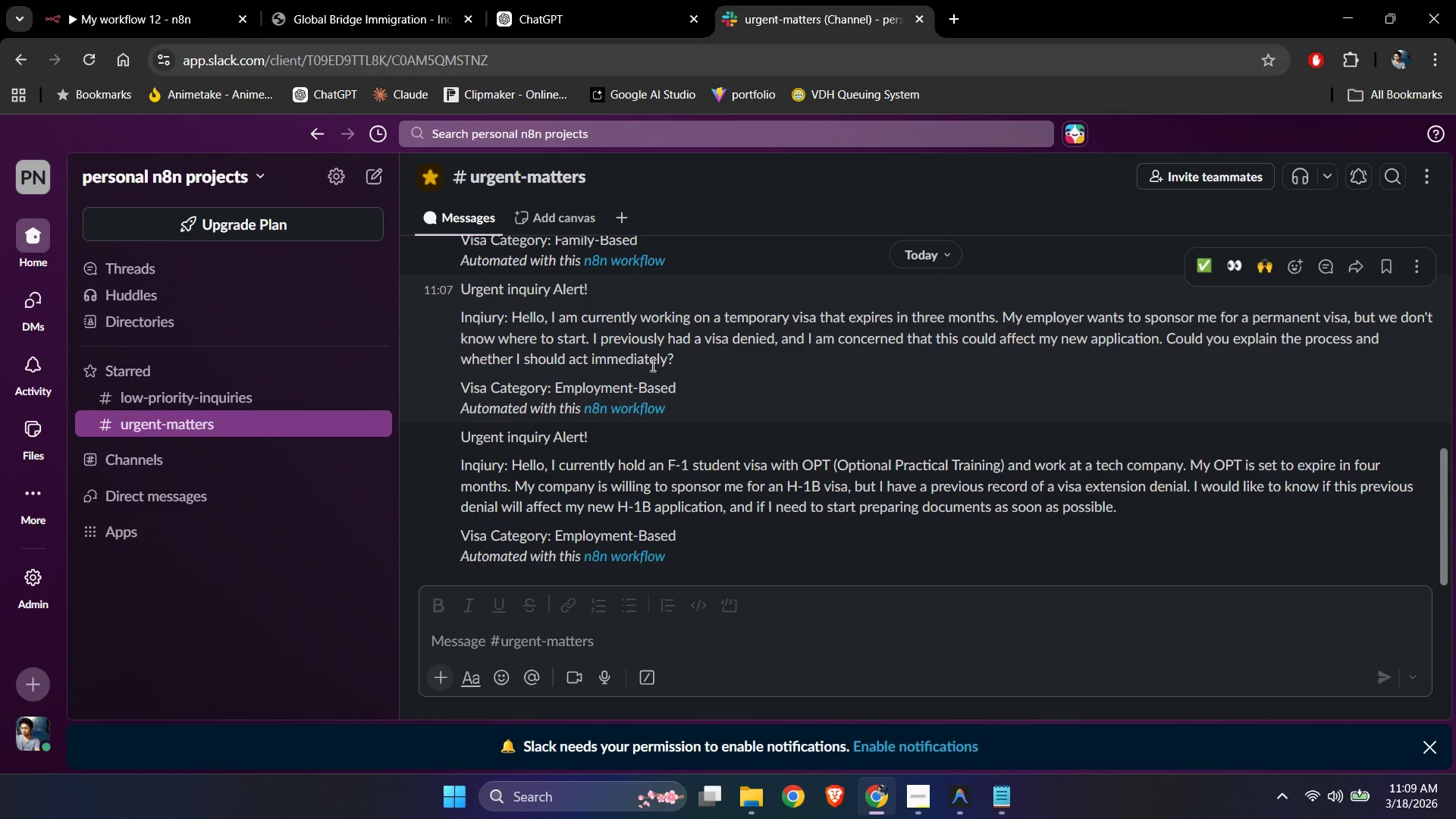 
scroll: coordinate [774, 356], scroll_direction: up, amount: 1.0
 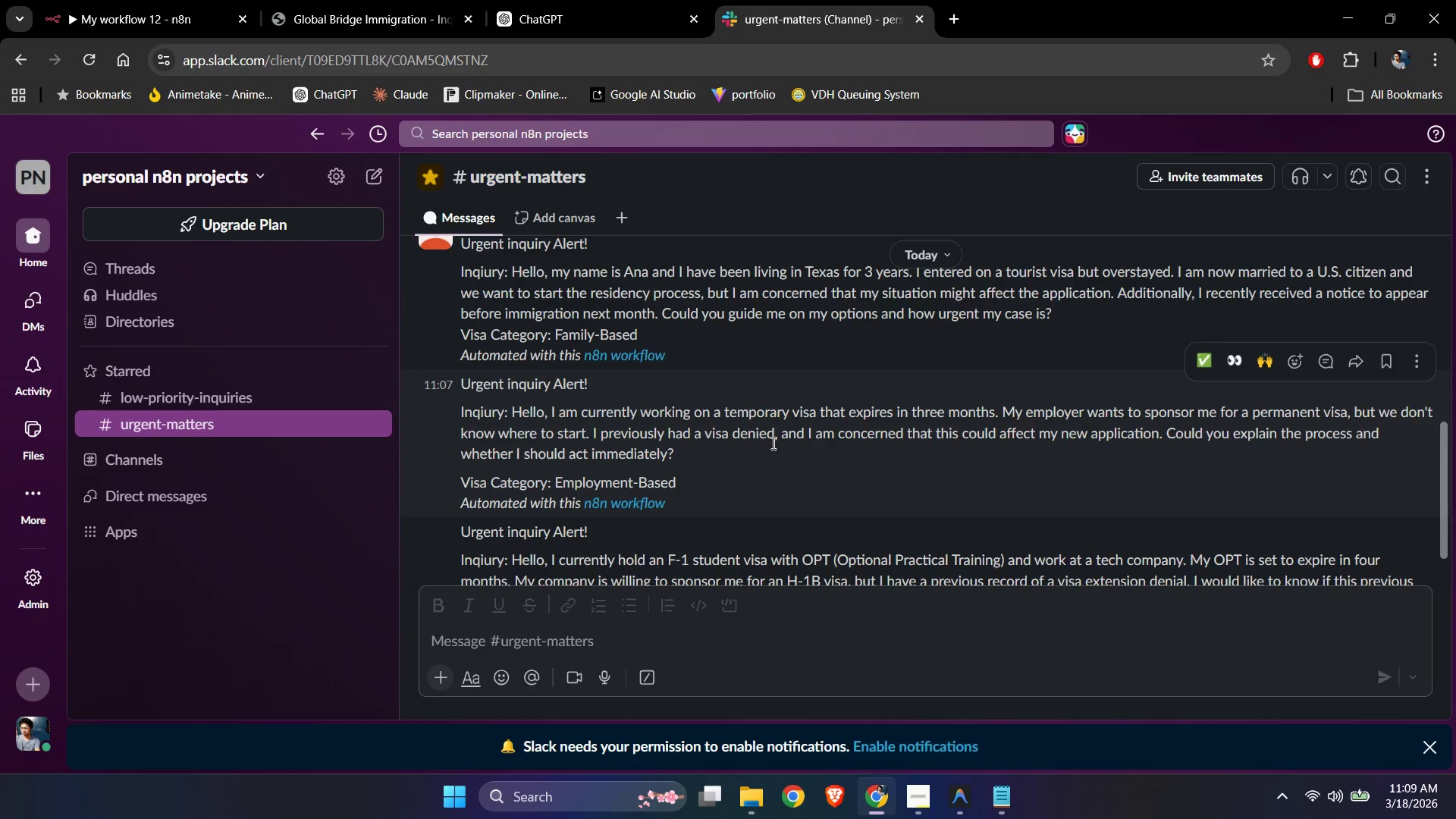 
scroll: coordinate [772, 443], scroll_direction: down, amount: 1.0
 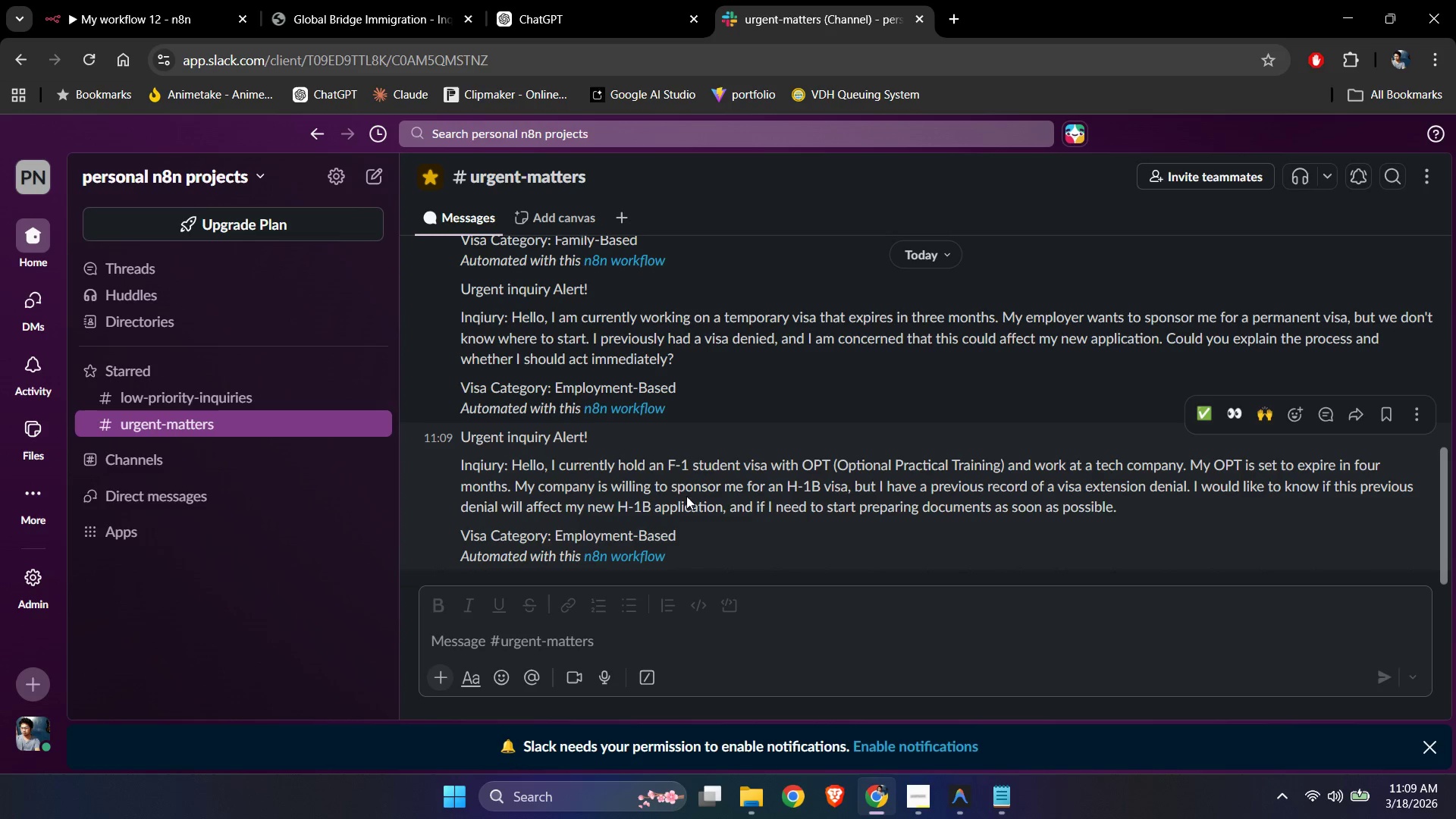 
wait(12.06)
 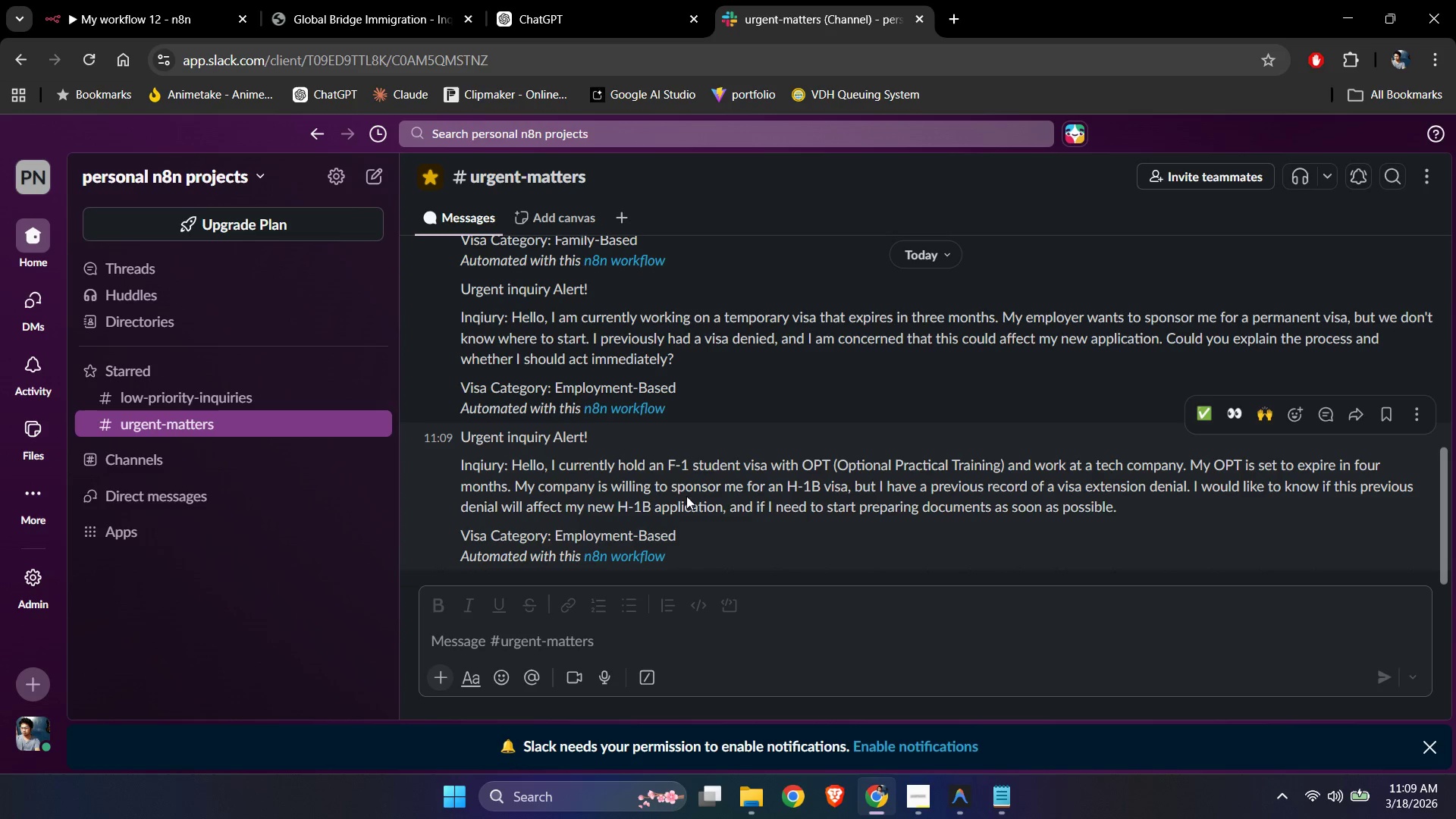 
left_click_drag(start_coordinate=[693, 467], to_coordinate=[790, 467])
 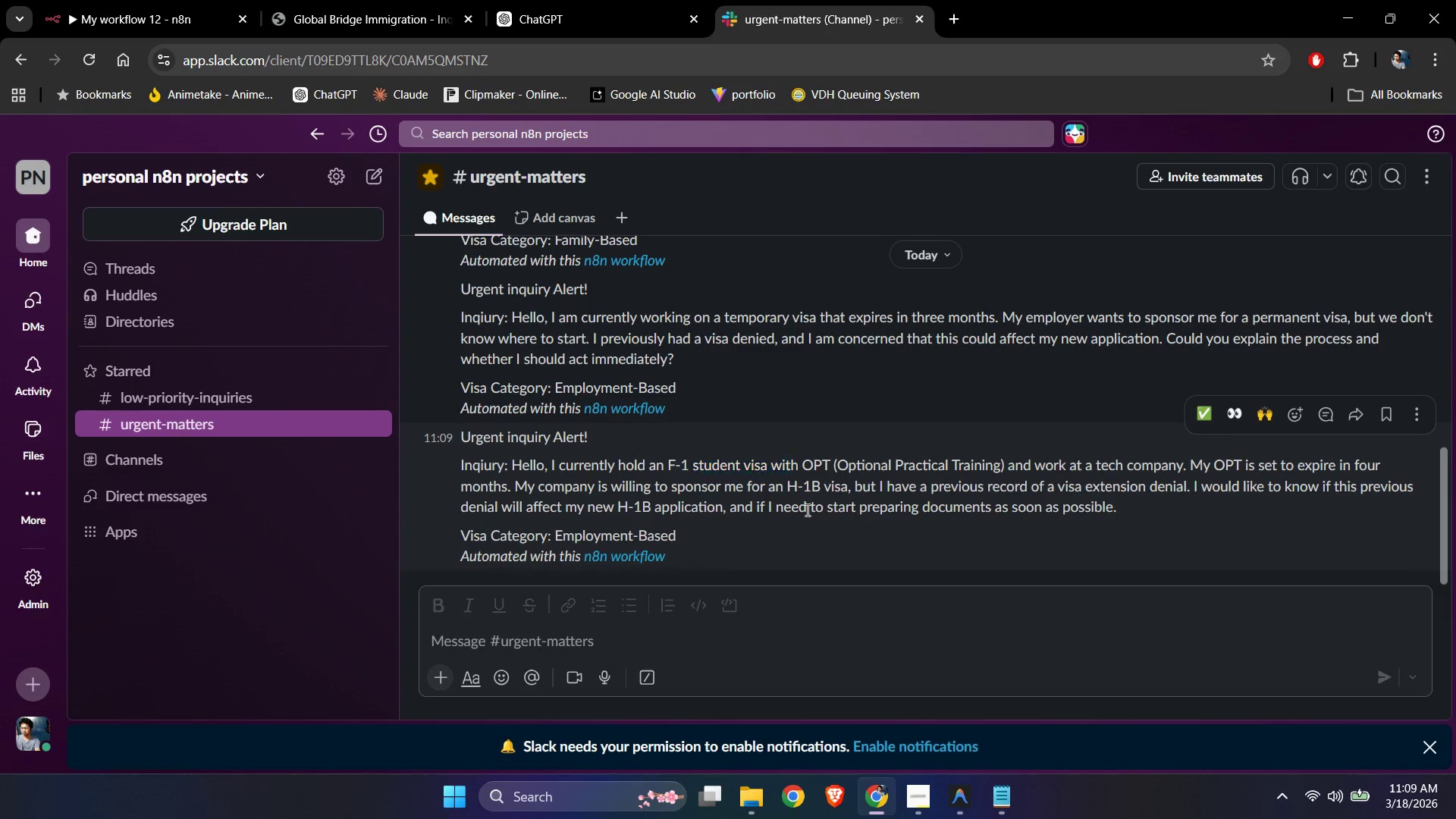 
left_click([806, 510])
 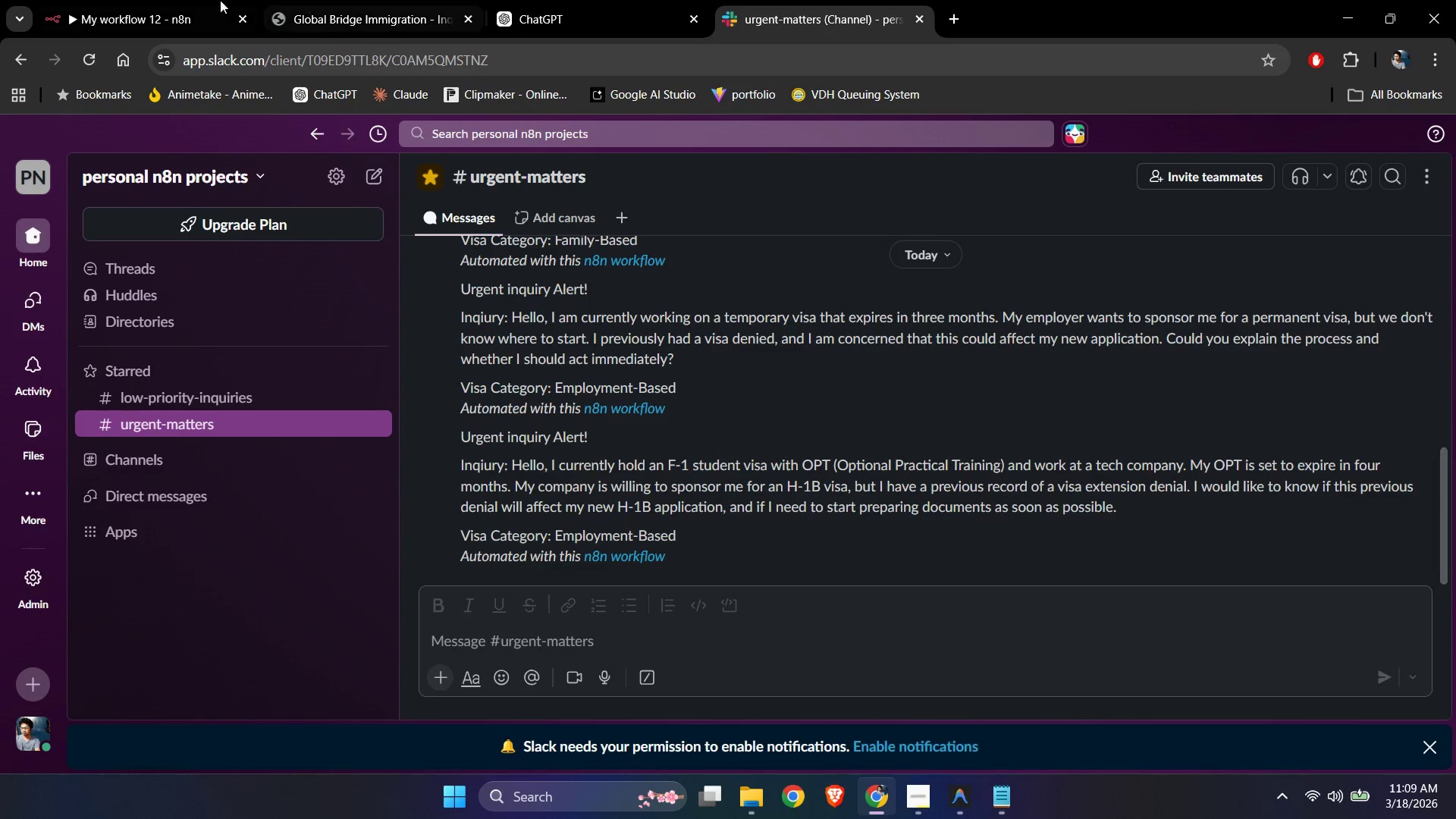 
left_click([106, 0])
 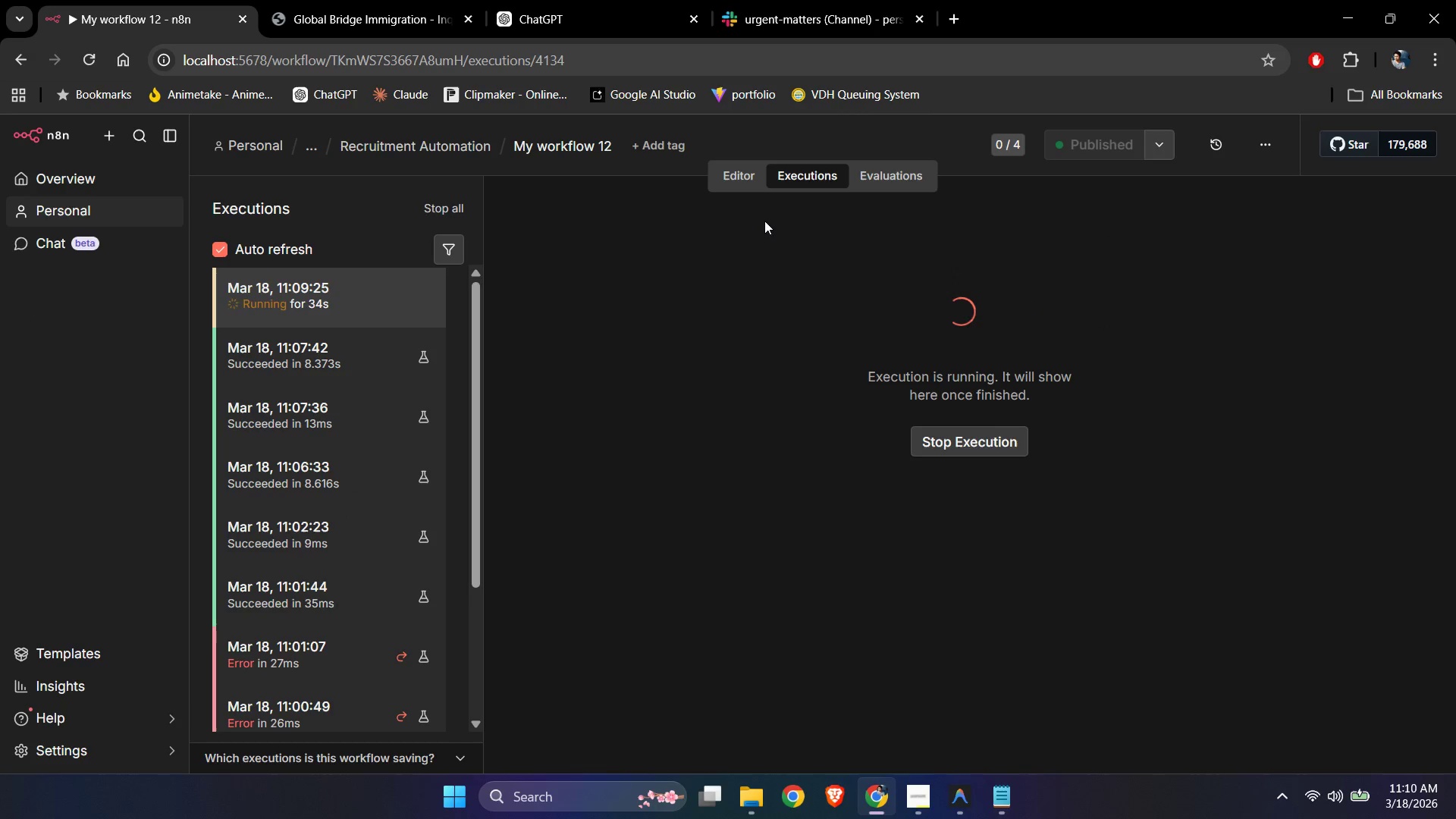 
left_click([733, 185])
 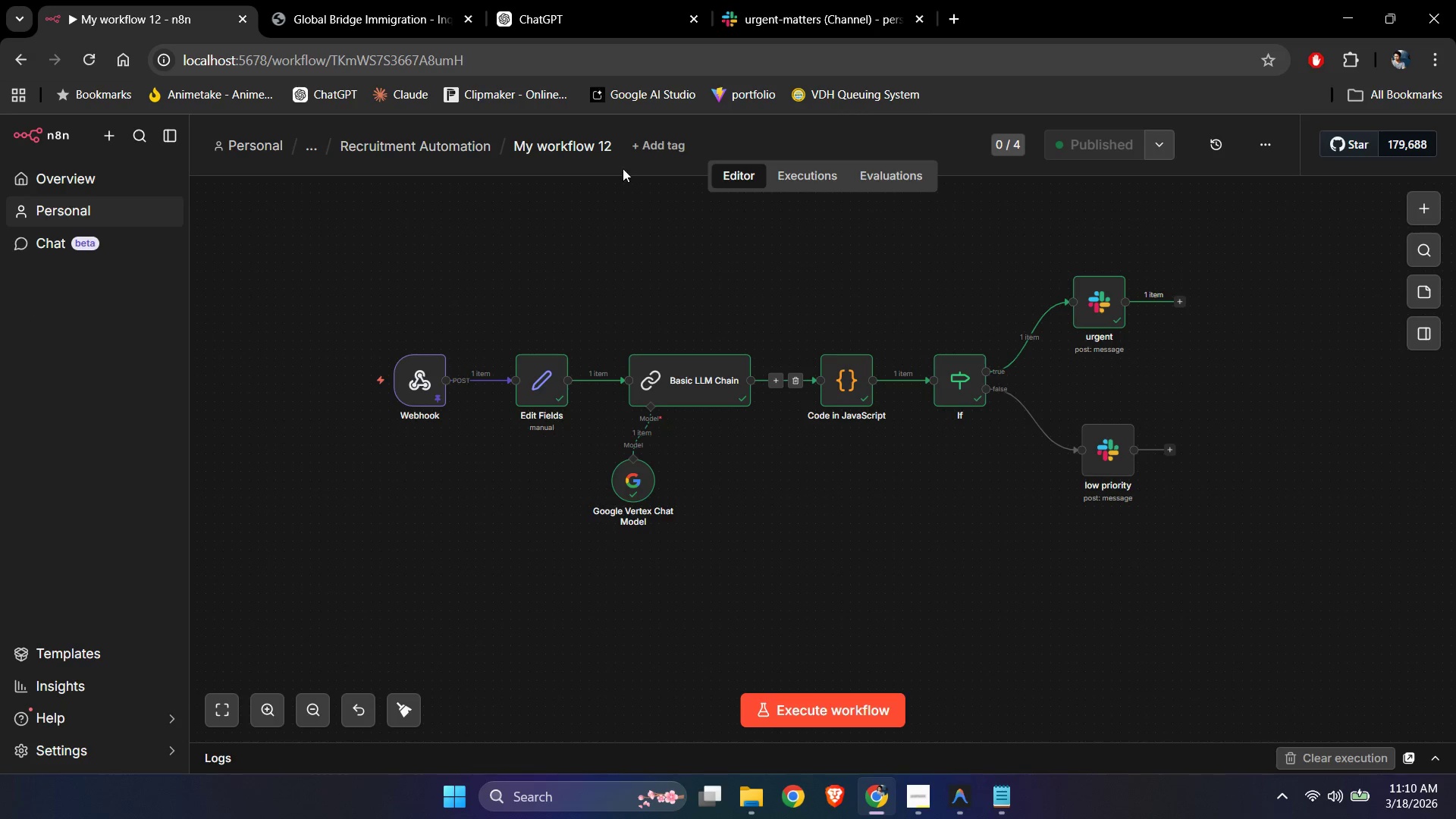 
left_click([794, 175])
 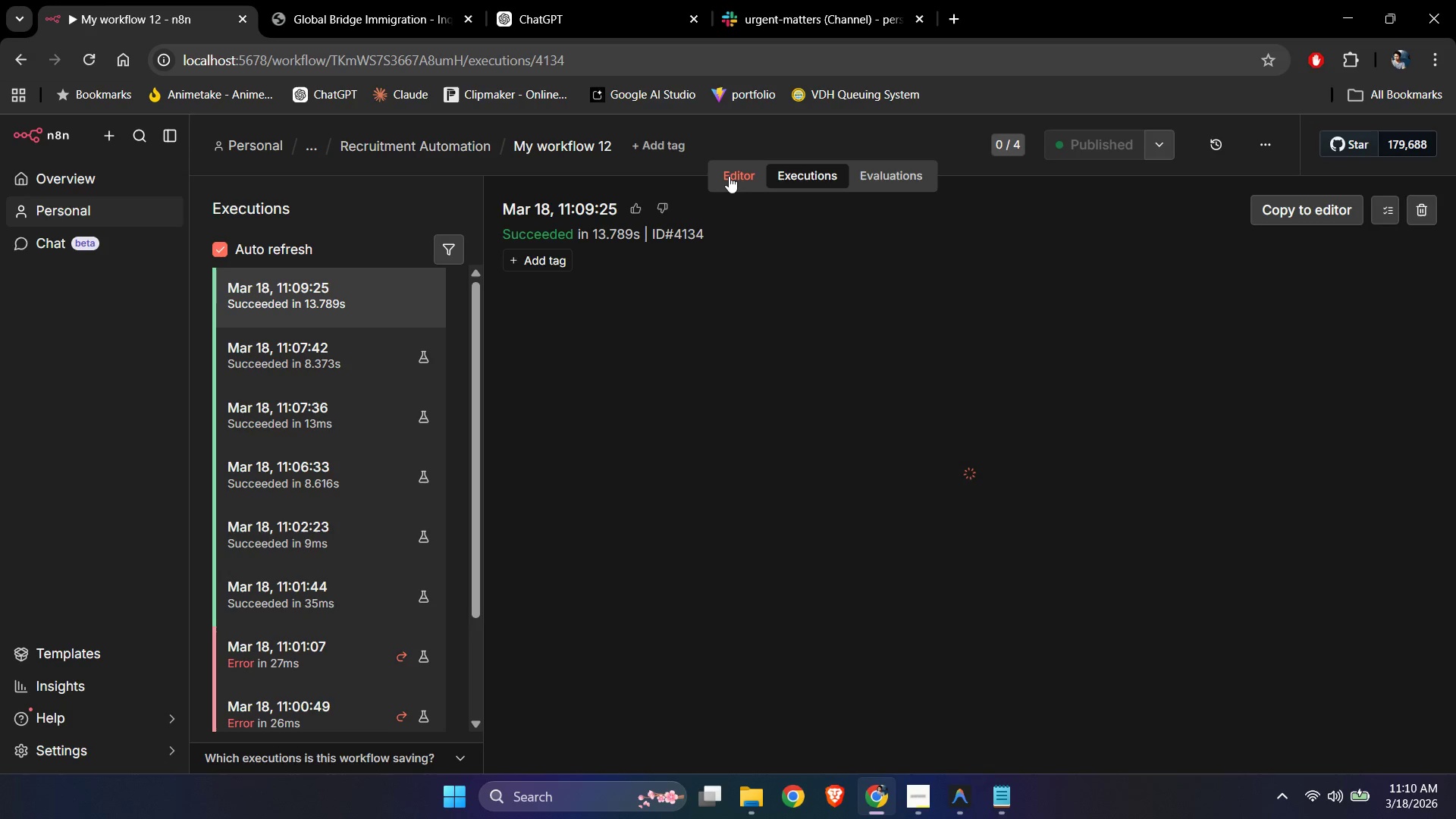 
wait(5.88)
 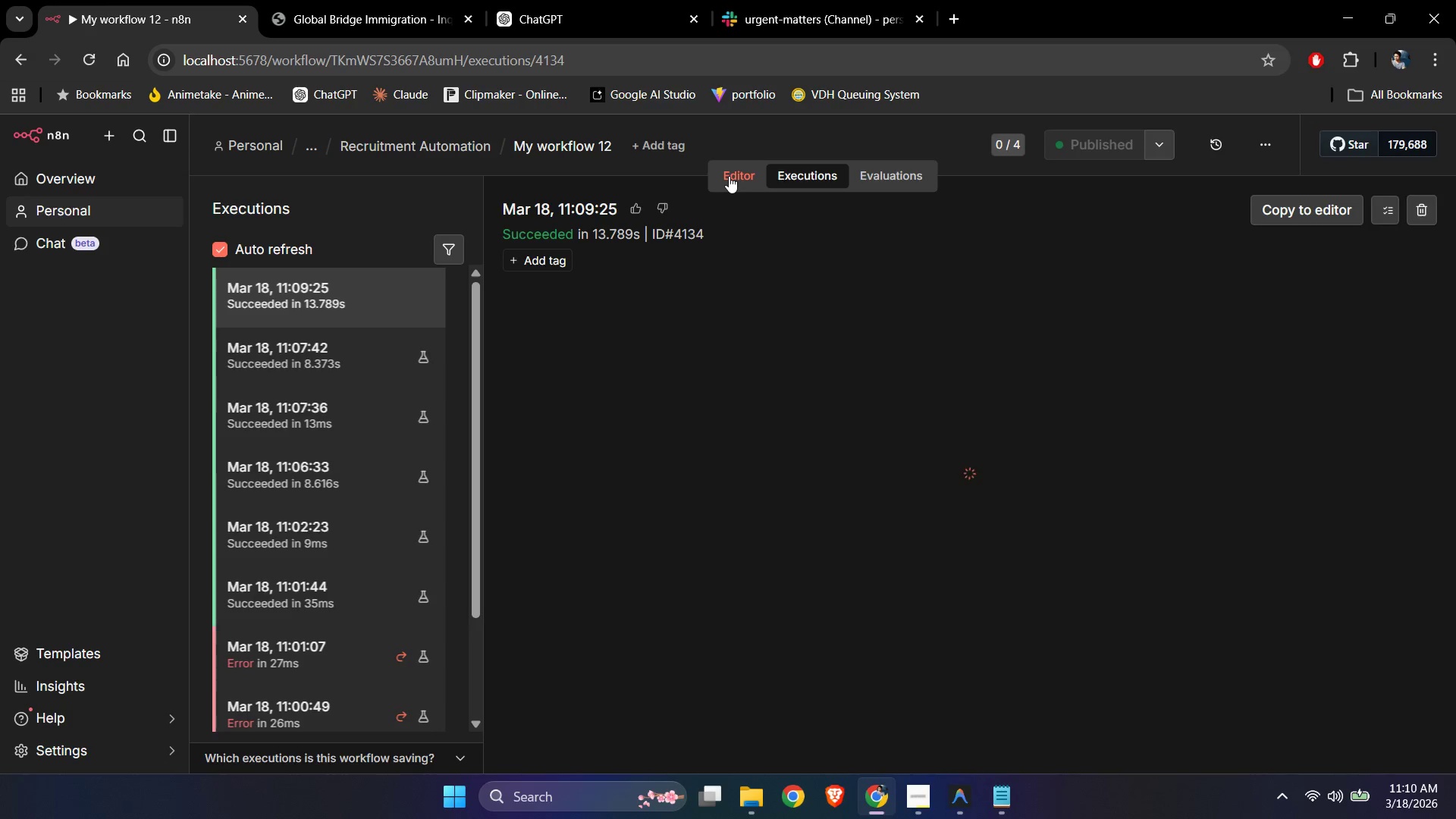 
left_click([726, 180])
 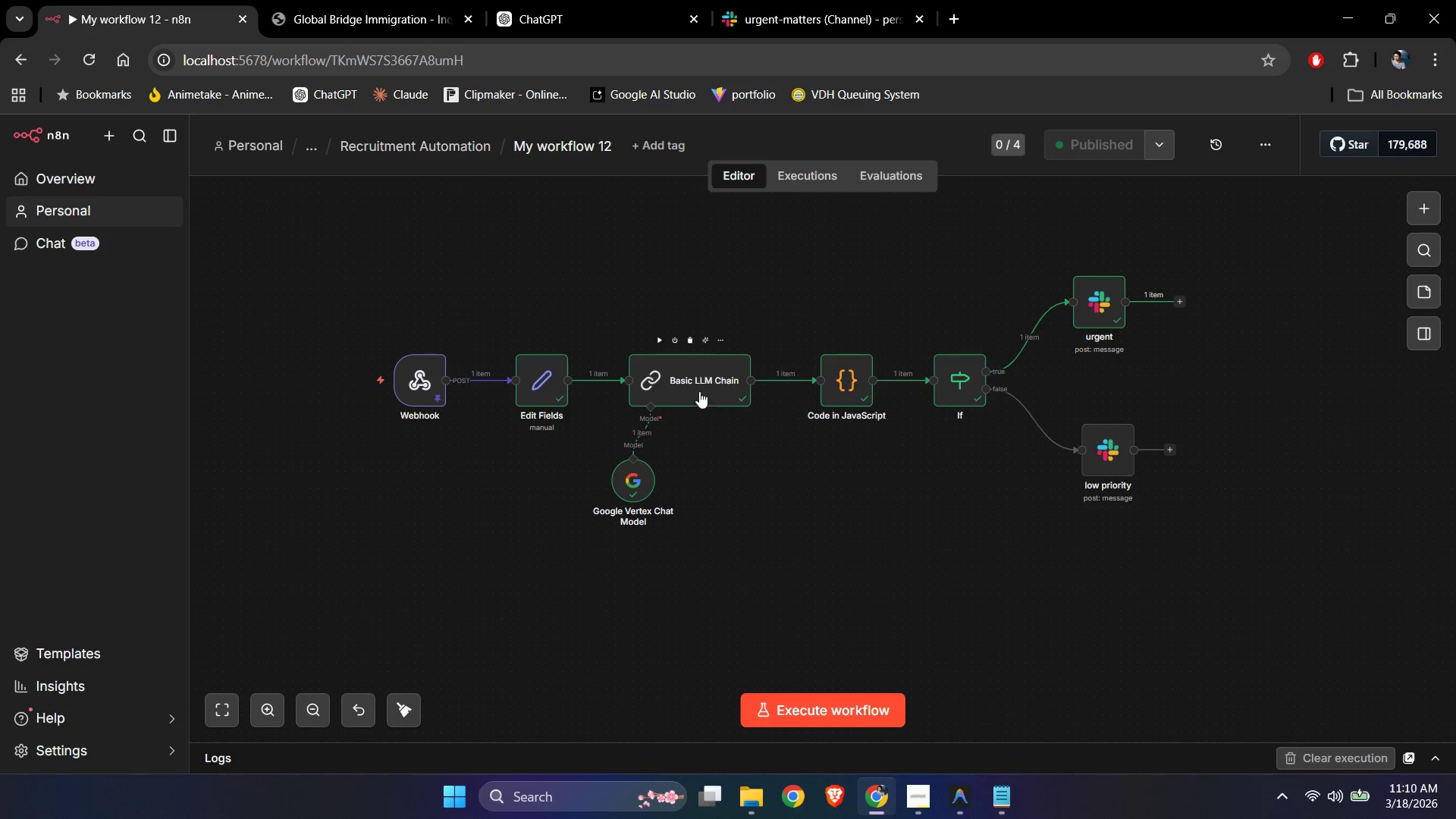 
double_click([690, 381])
 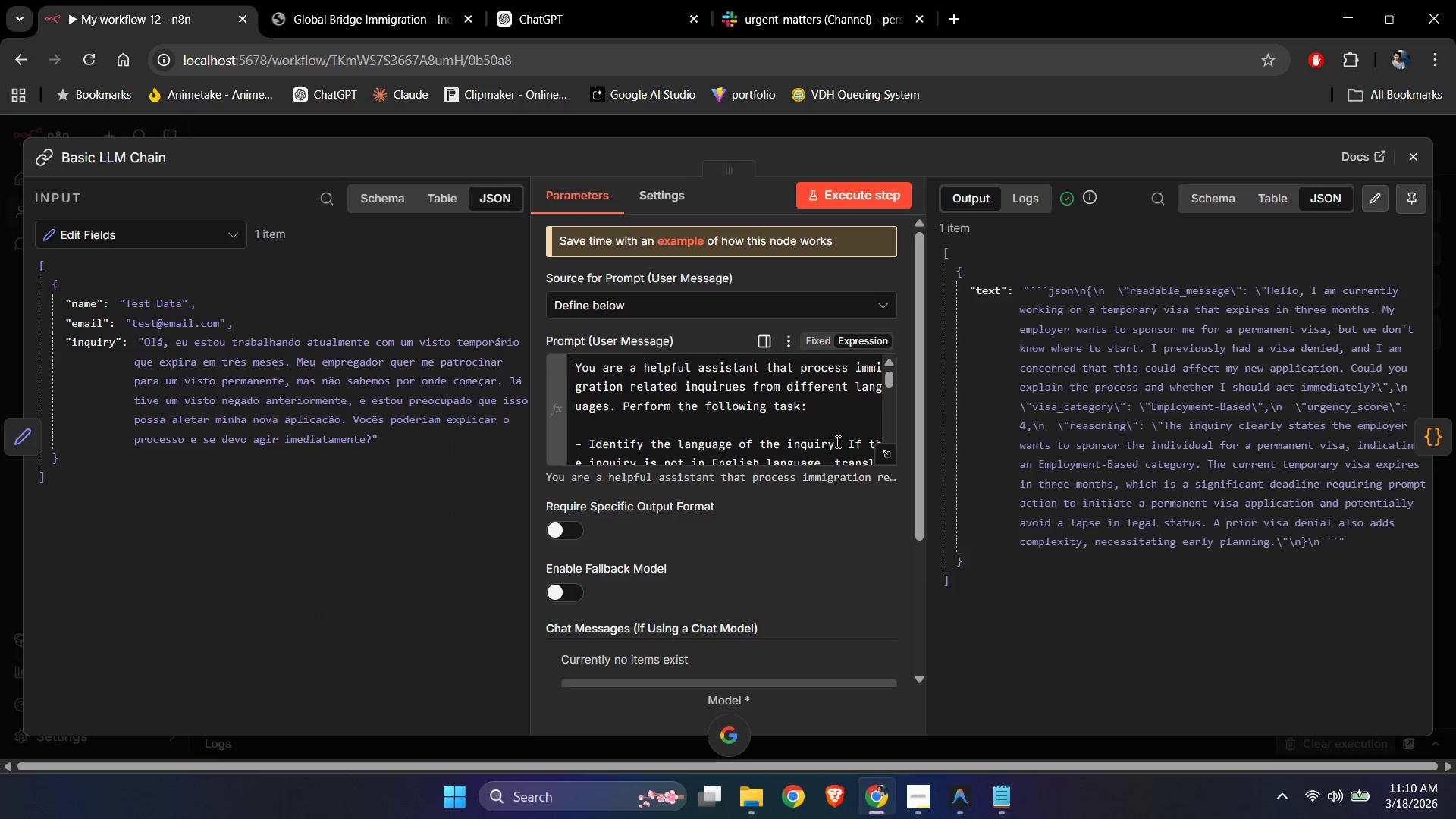 
left_click([884, 463])
 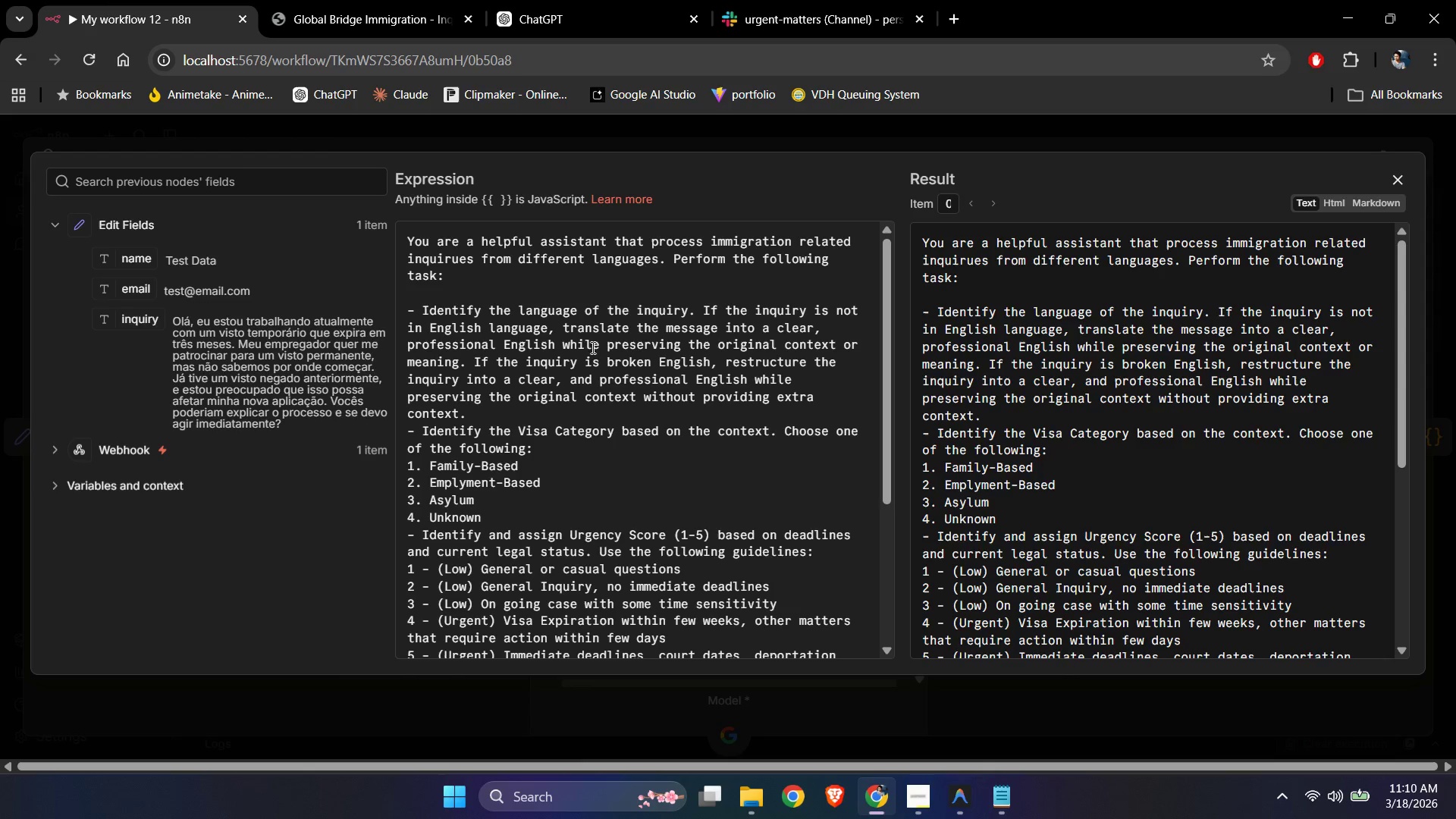 
left_click([913, 799])